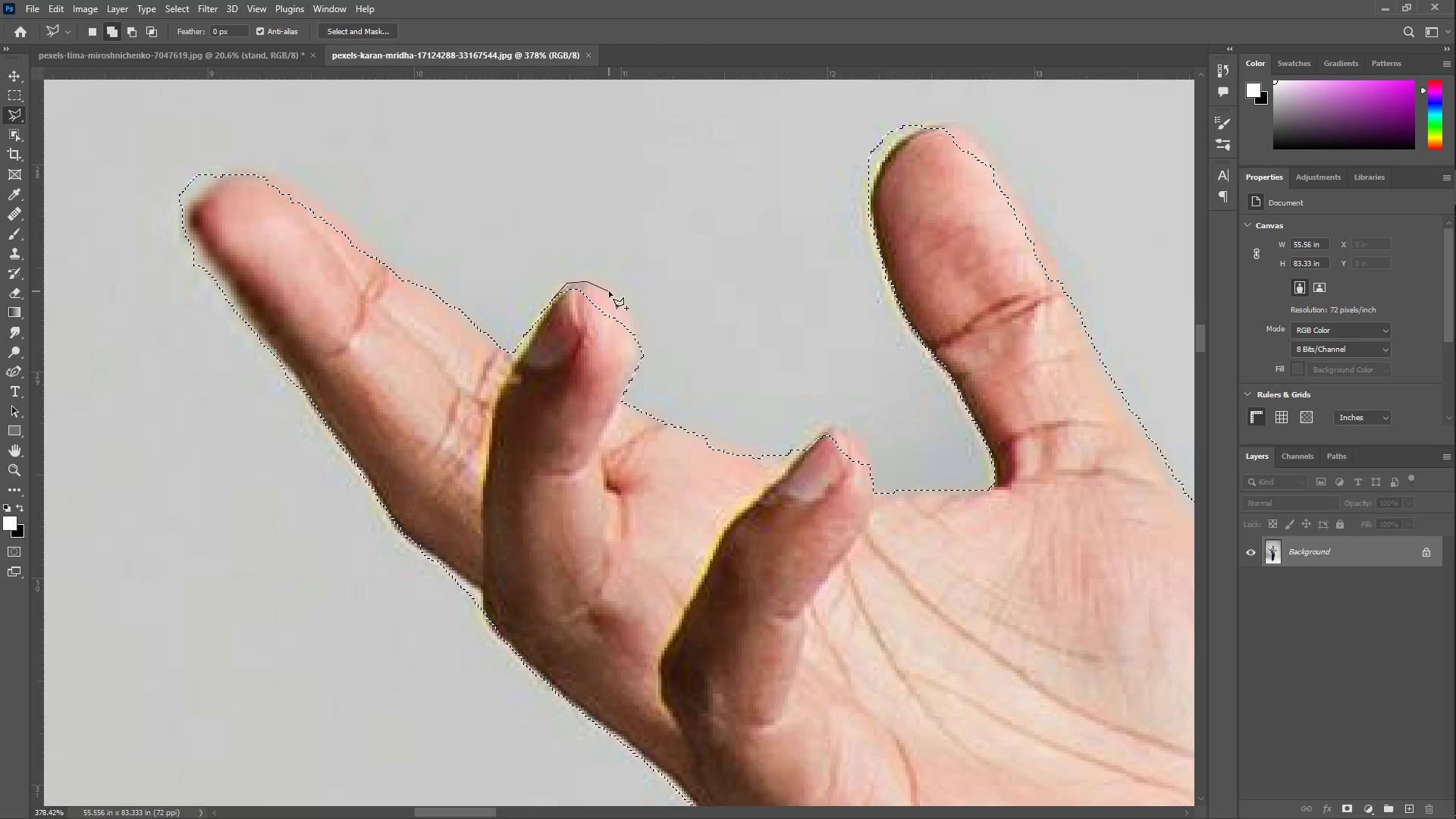 
left_click([610, 291])
 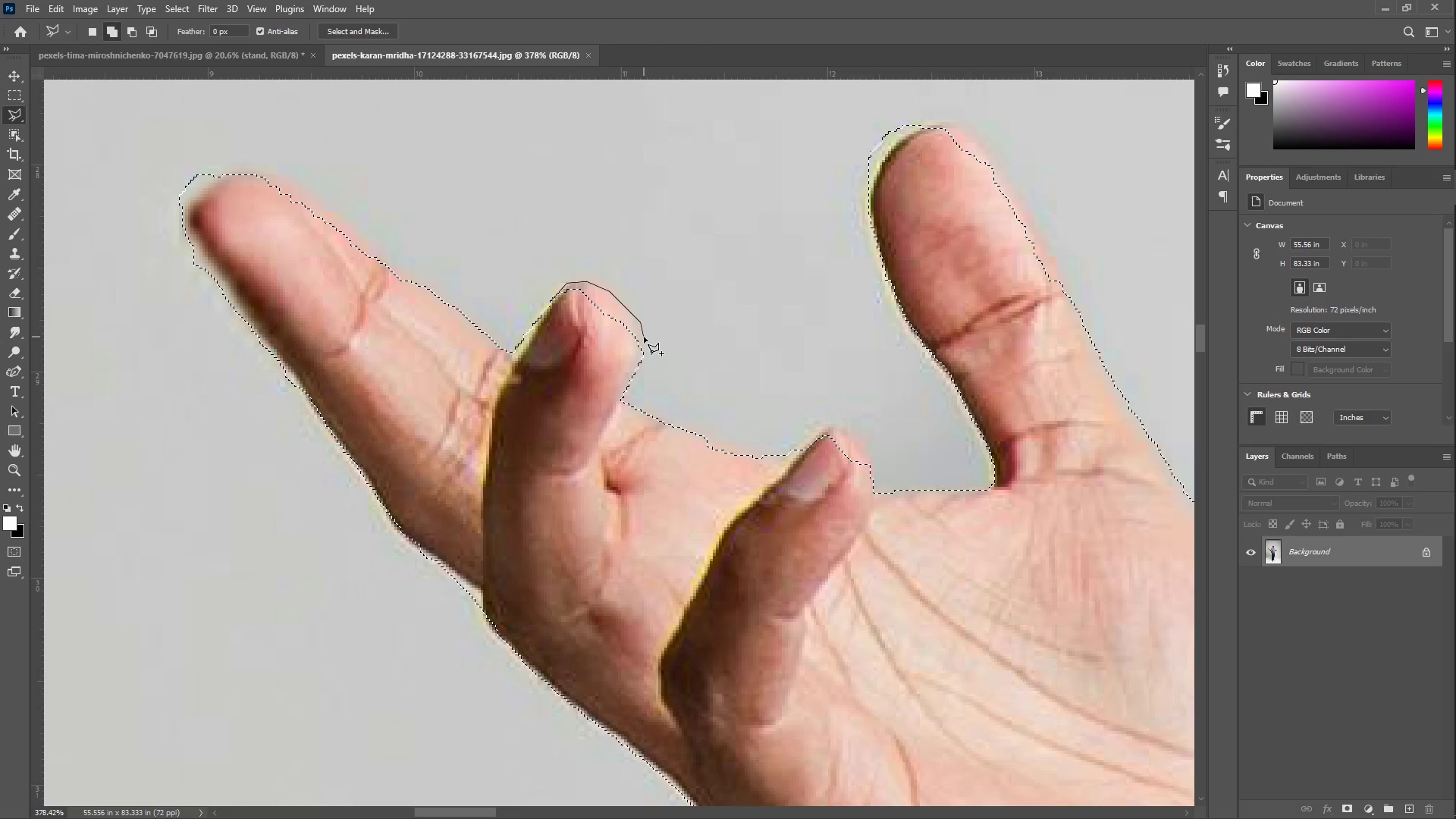 
triple_click([644, 354])
 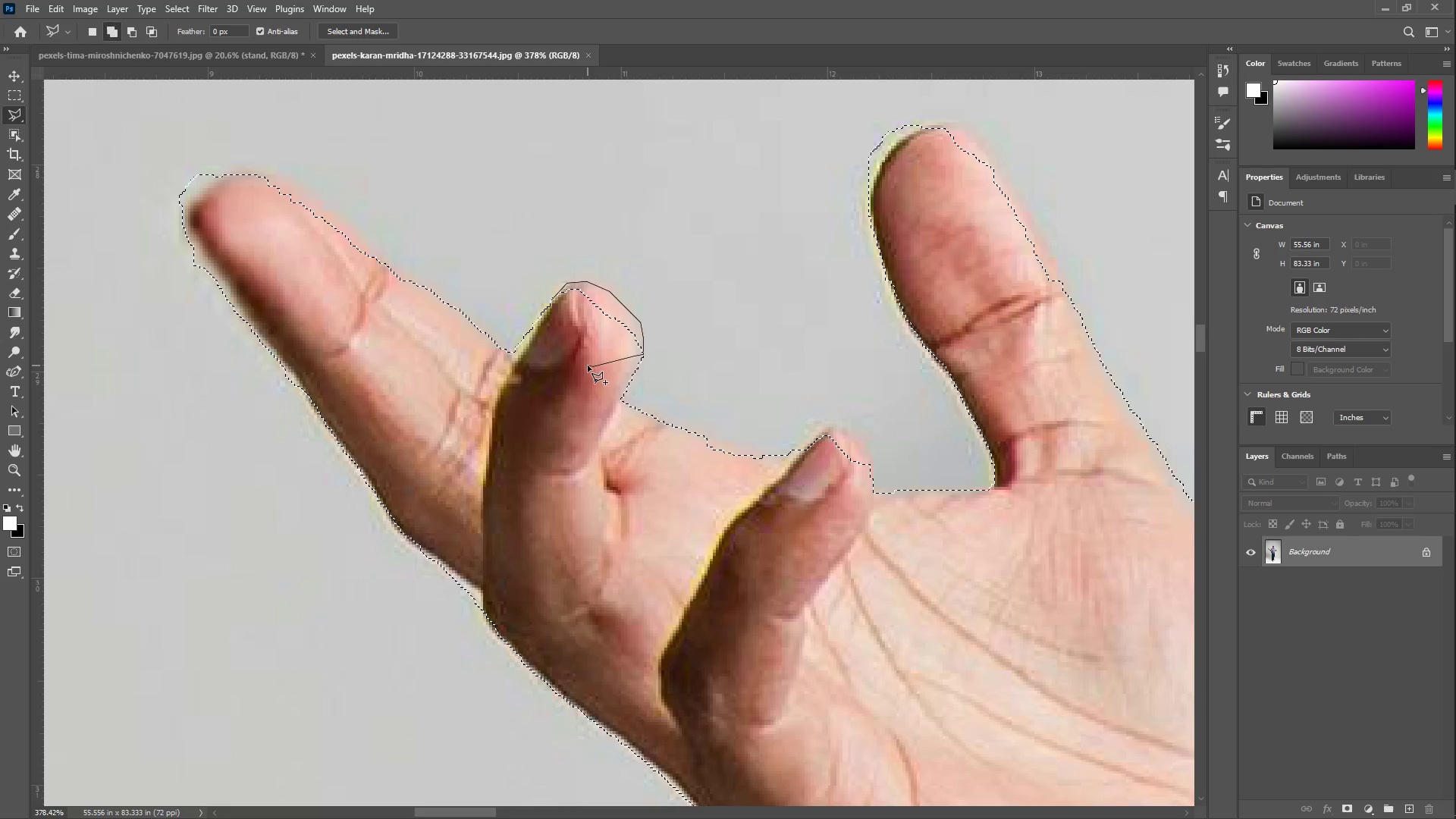 
triple_click([587, 365])
 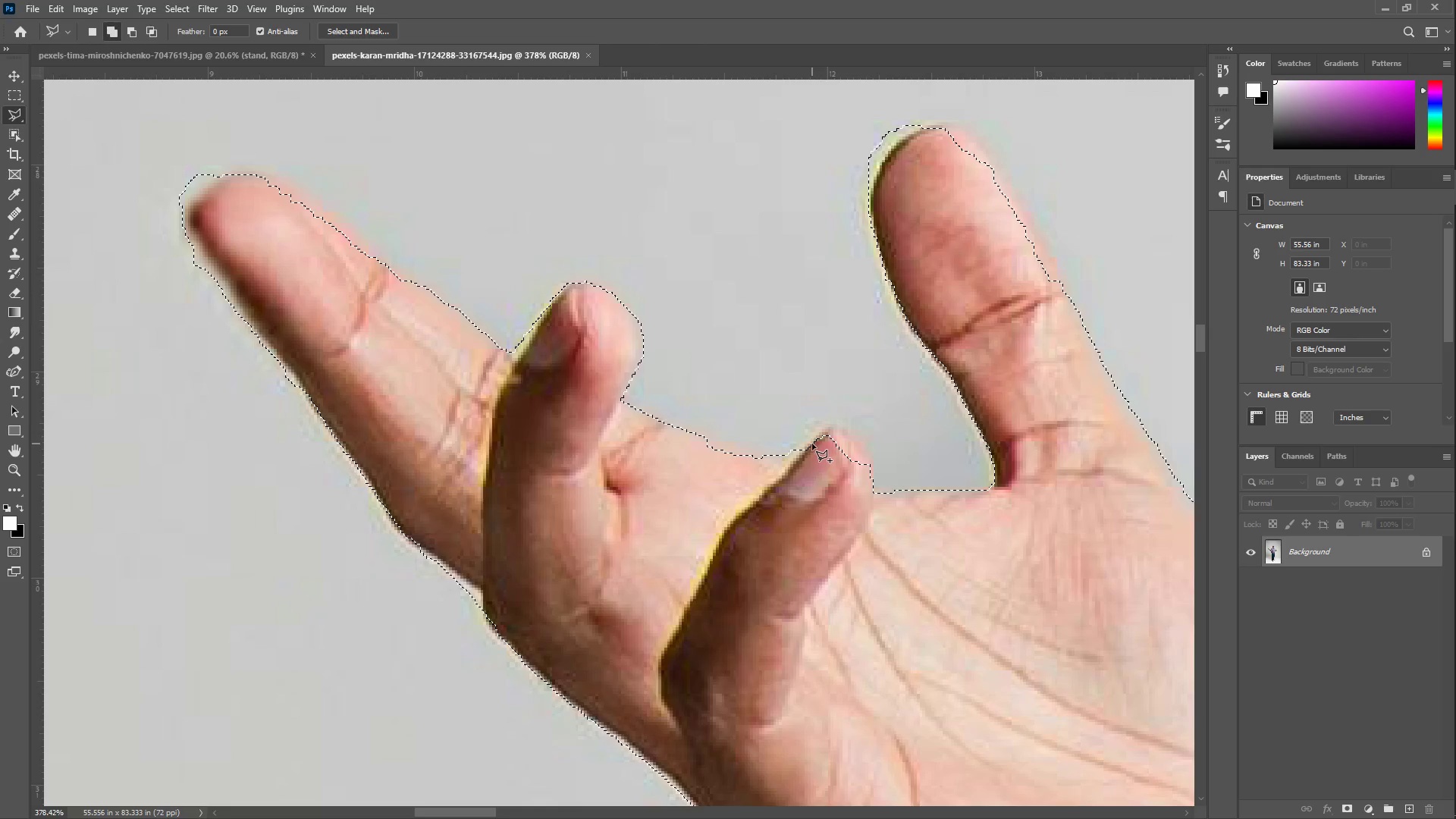 
left_click([806, 449])
 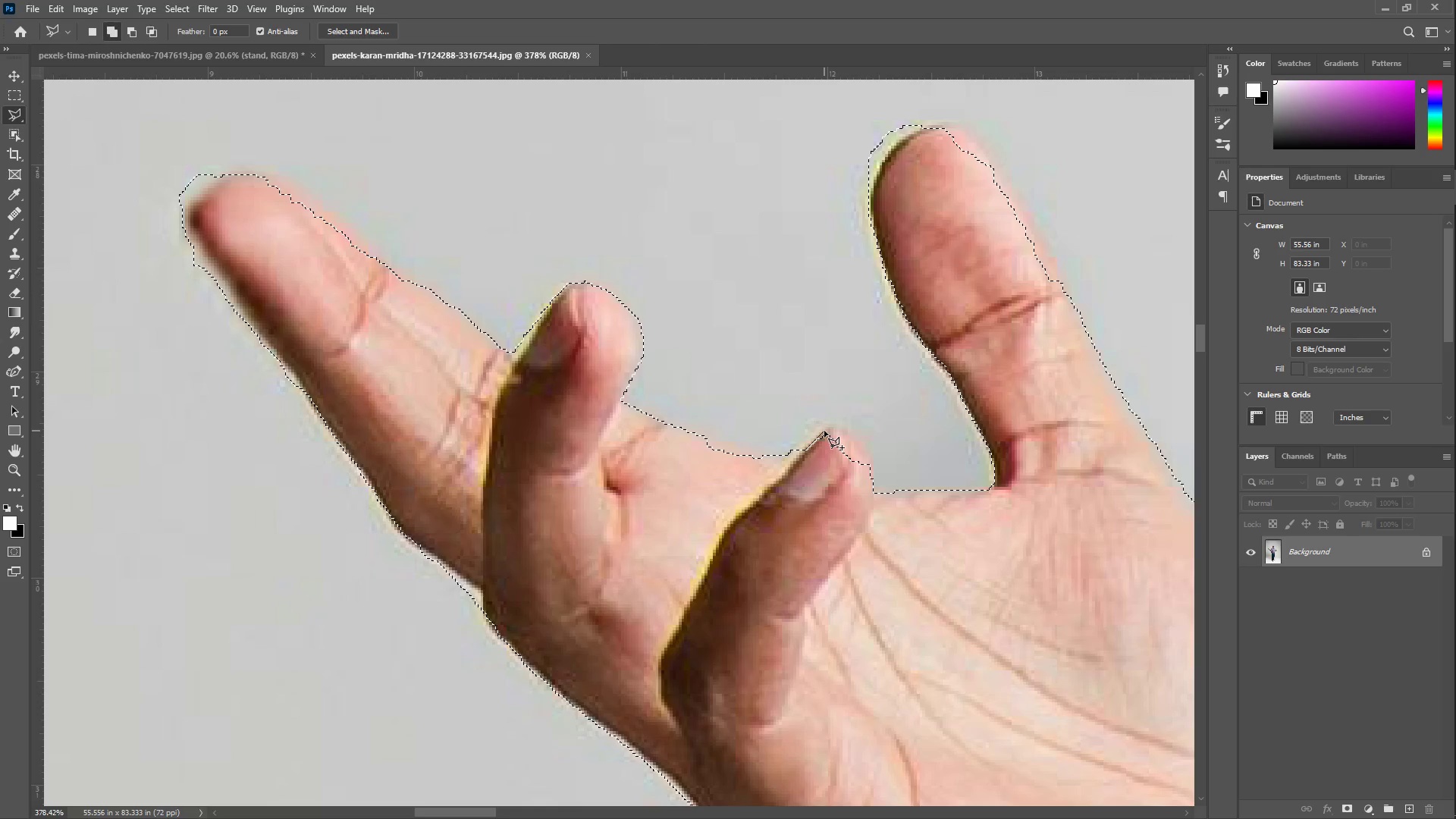 
left_click([824, 430])
 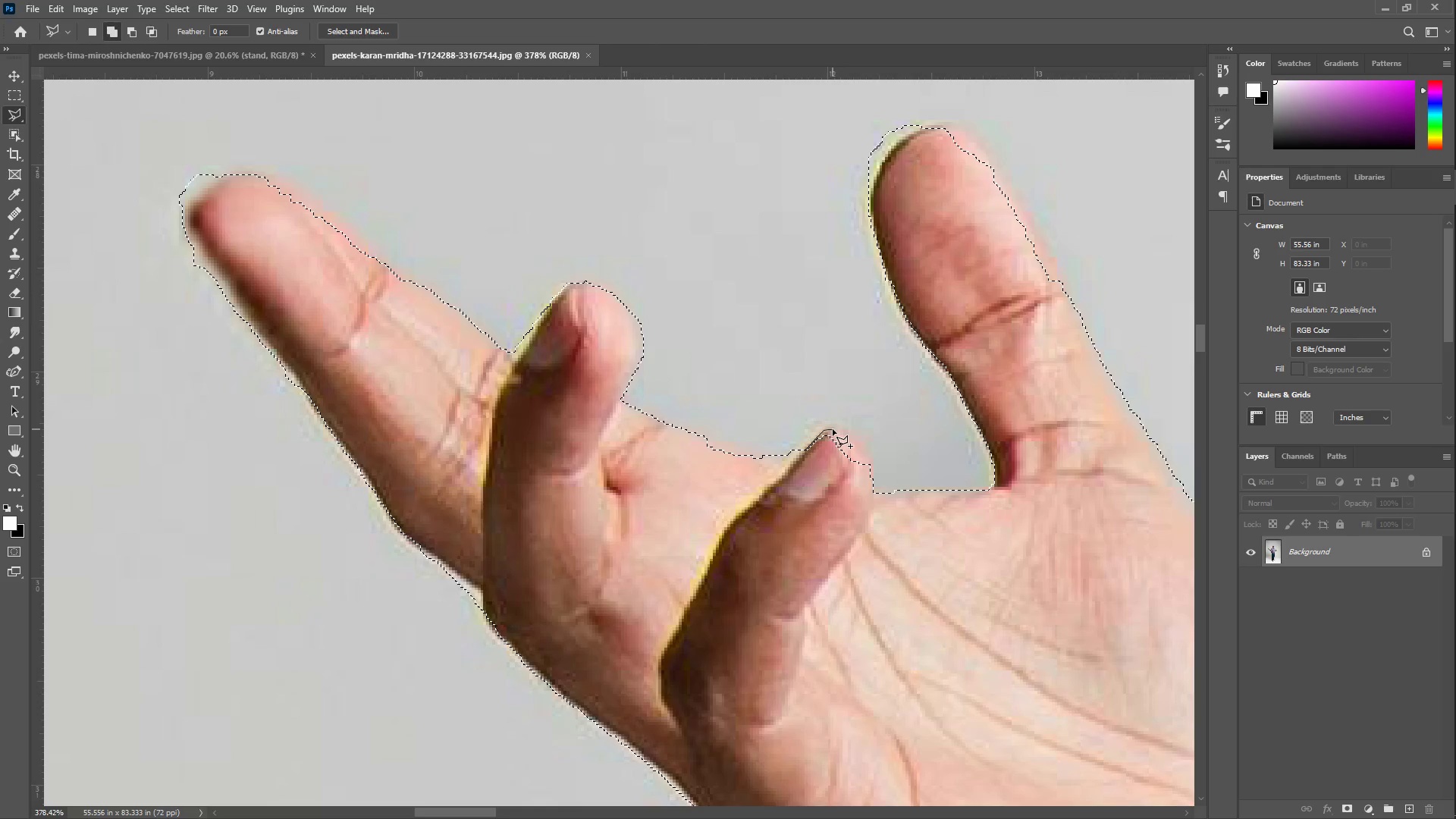 
double_click([834, 429])
 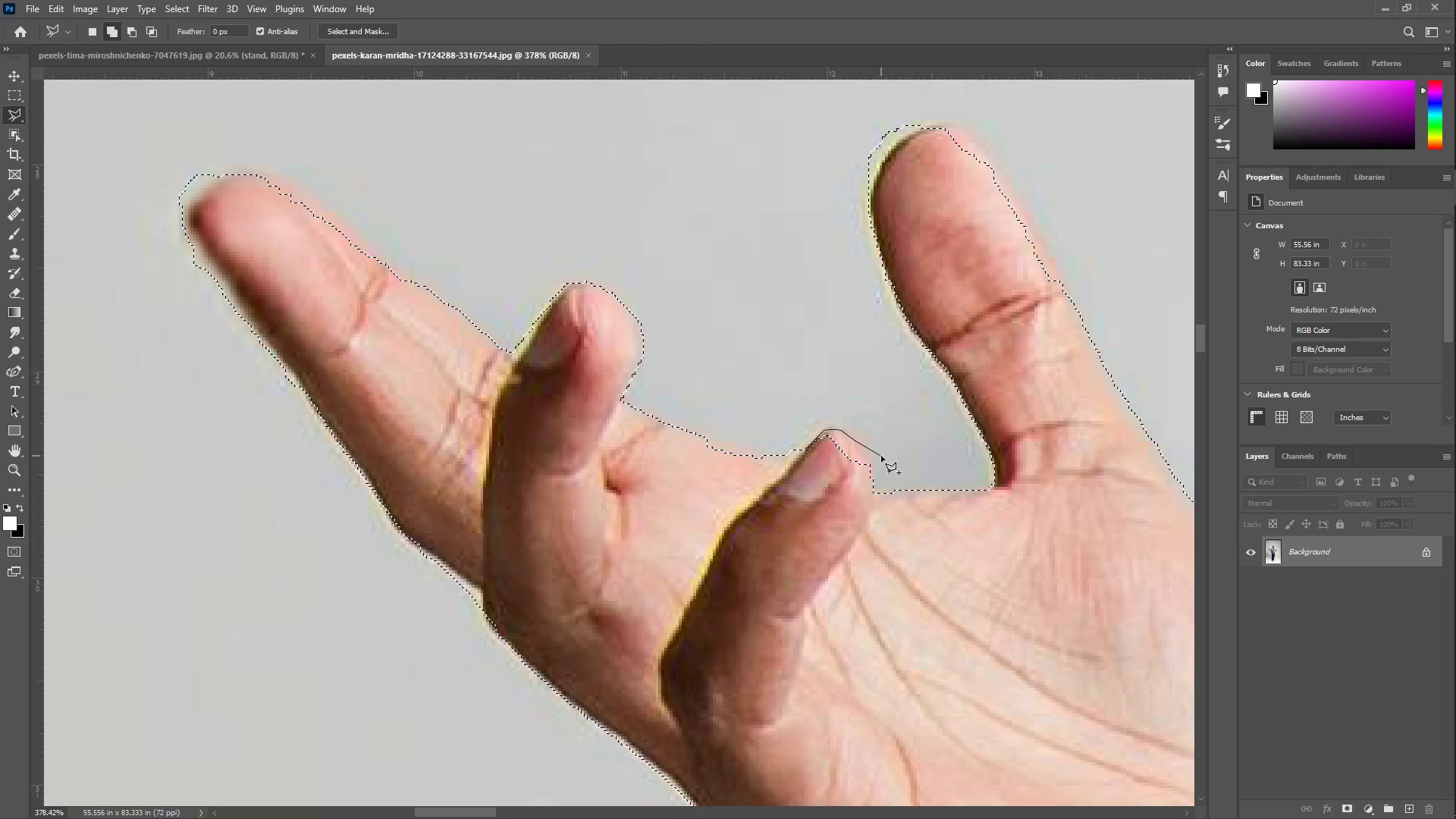 
left_click([872, 454])
 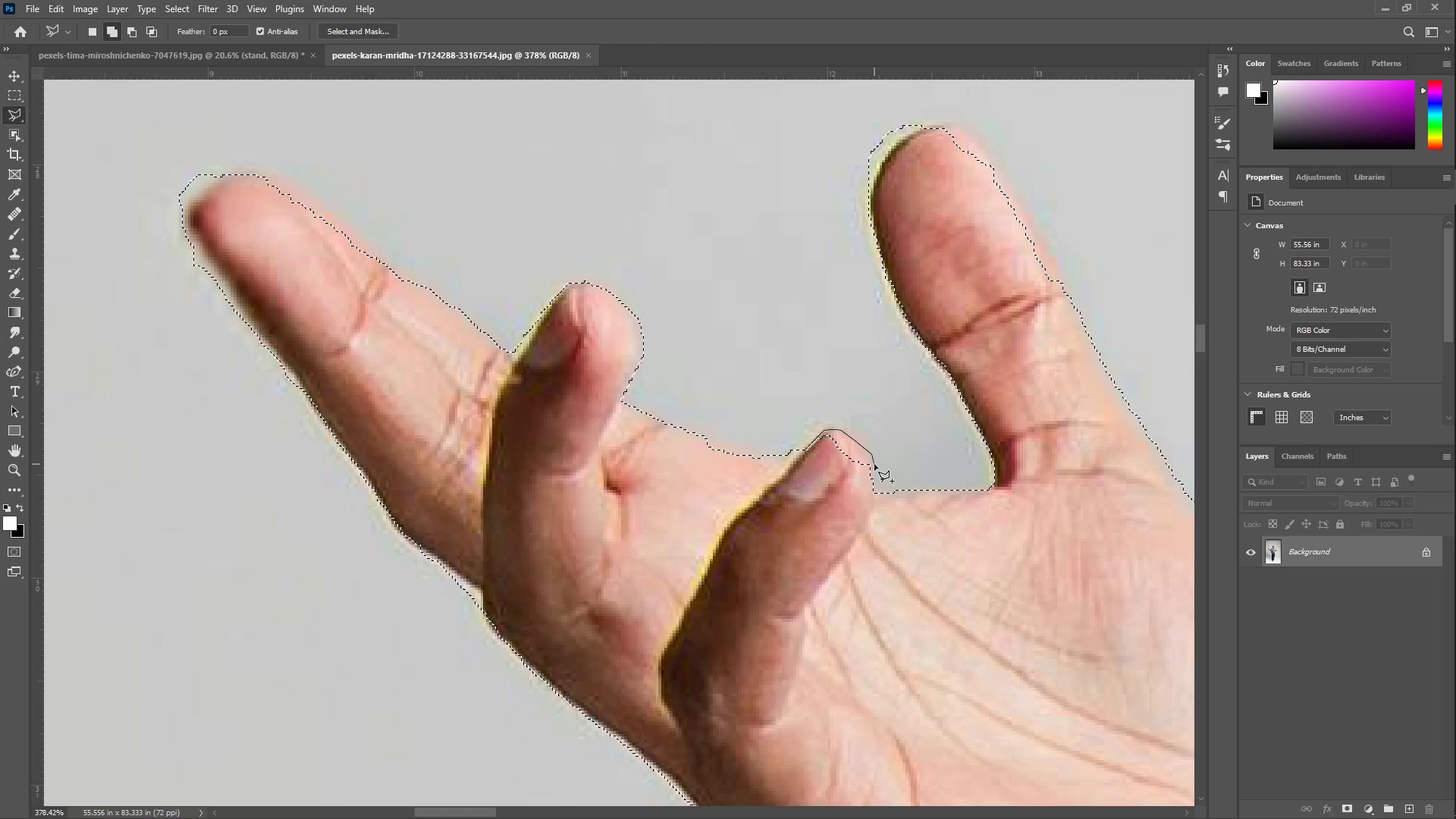 
left_click([874, 464])
 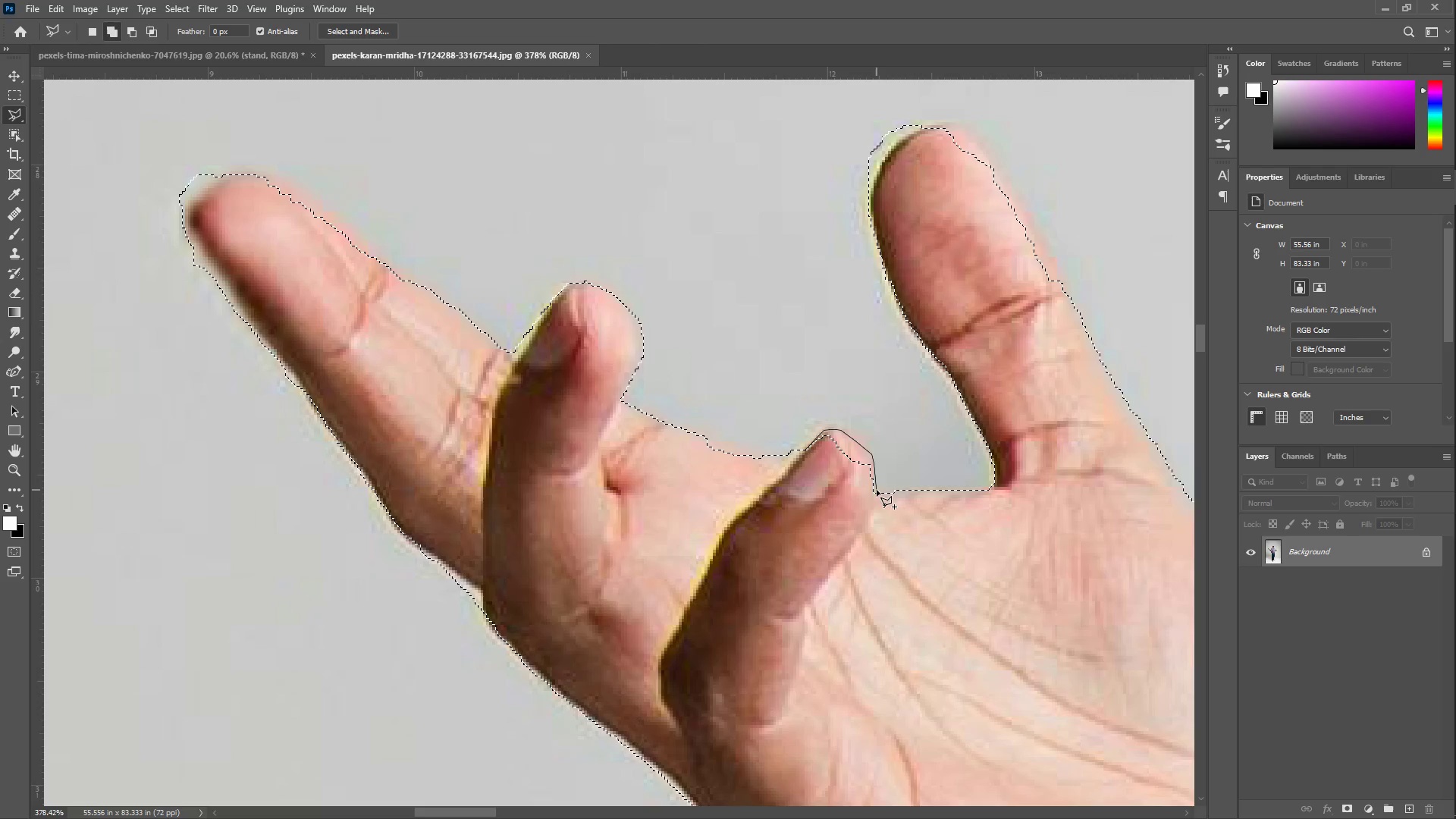 
left_click([875, 493])
 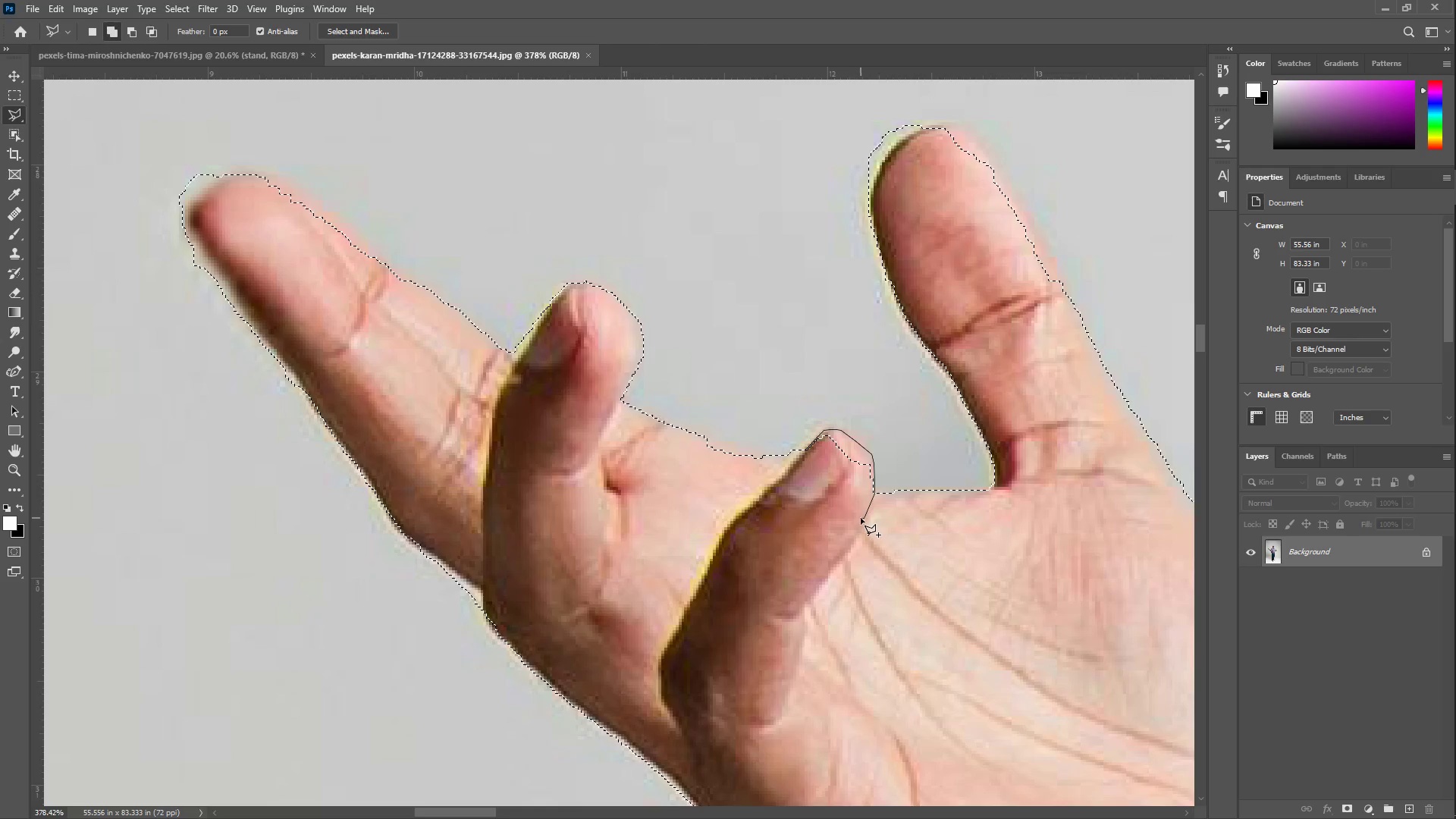 
triple_click([827, 530])
 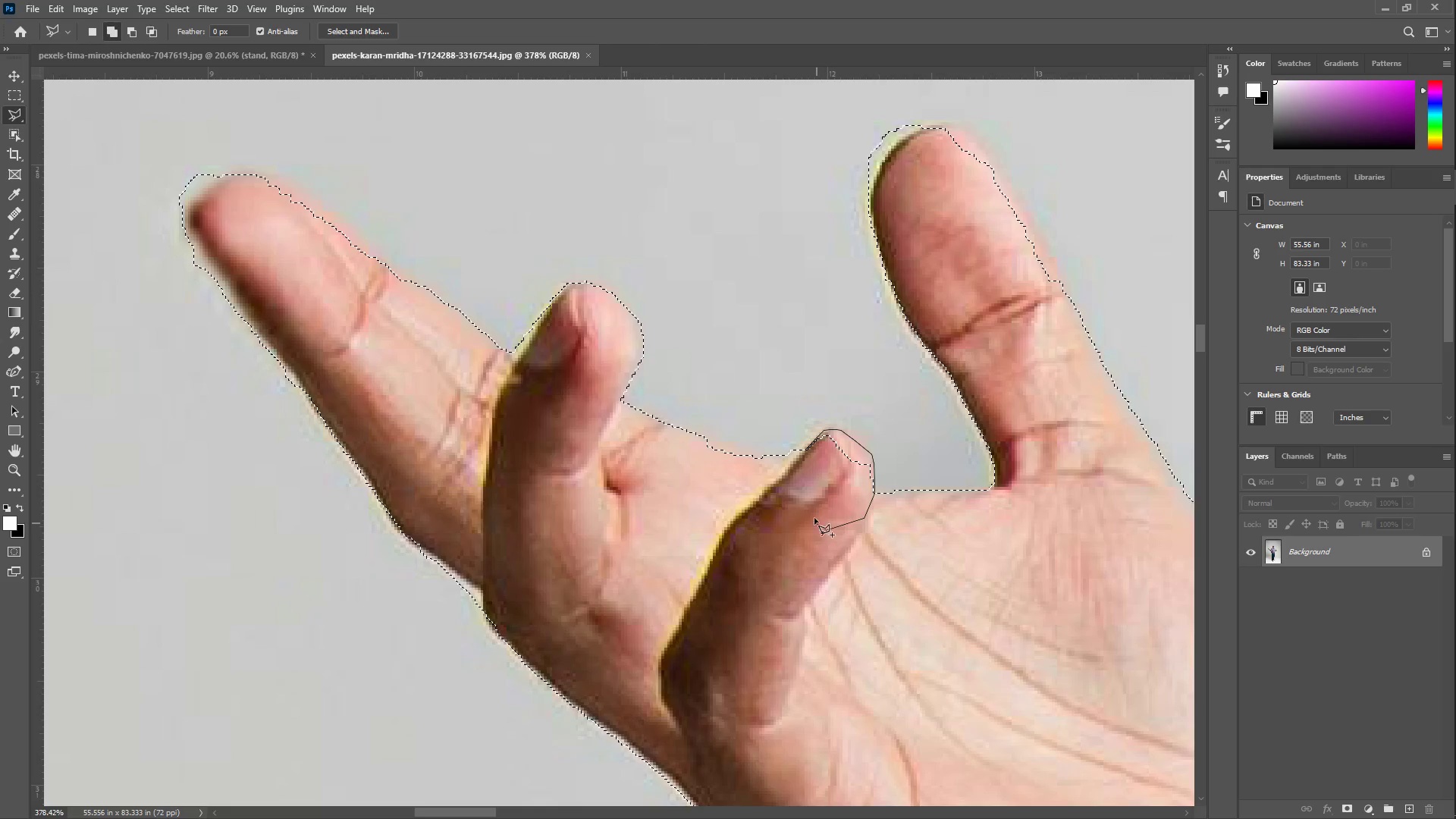 
triple_click([813, 511])
 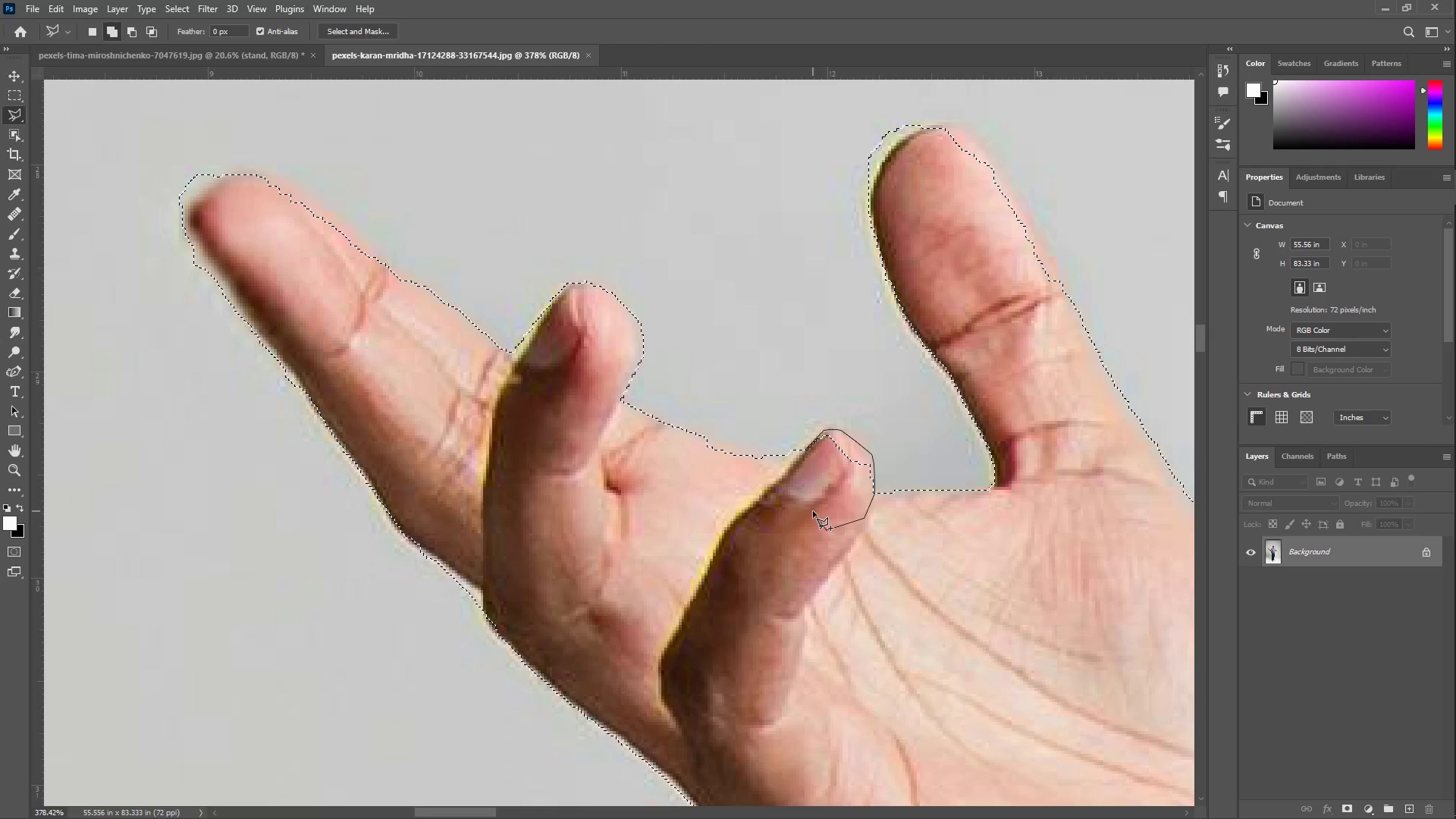 
triple_click([813, 511])
 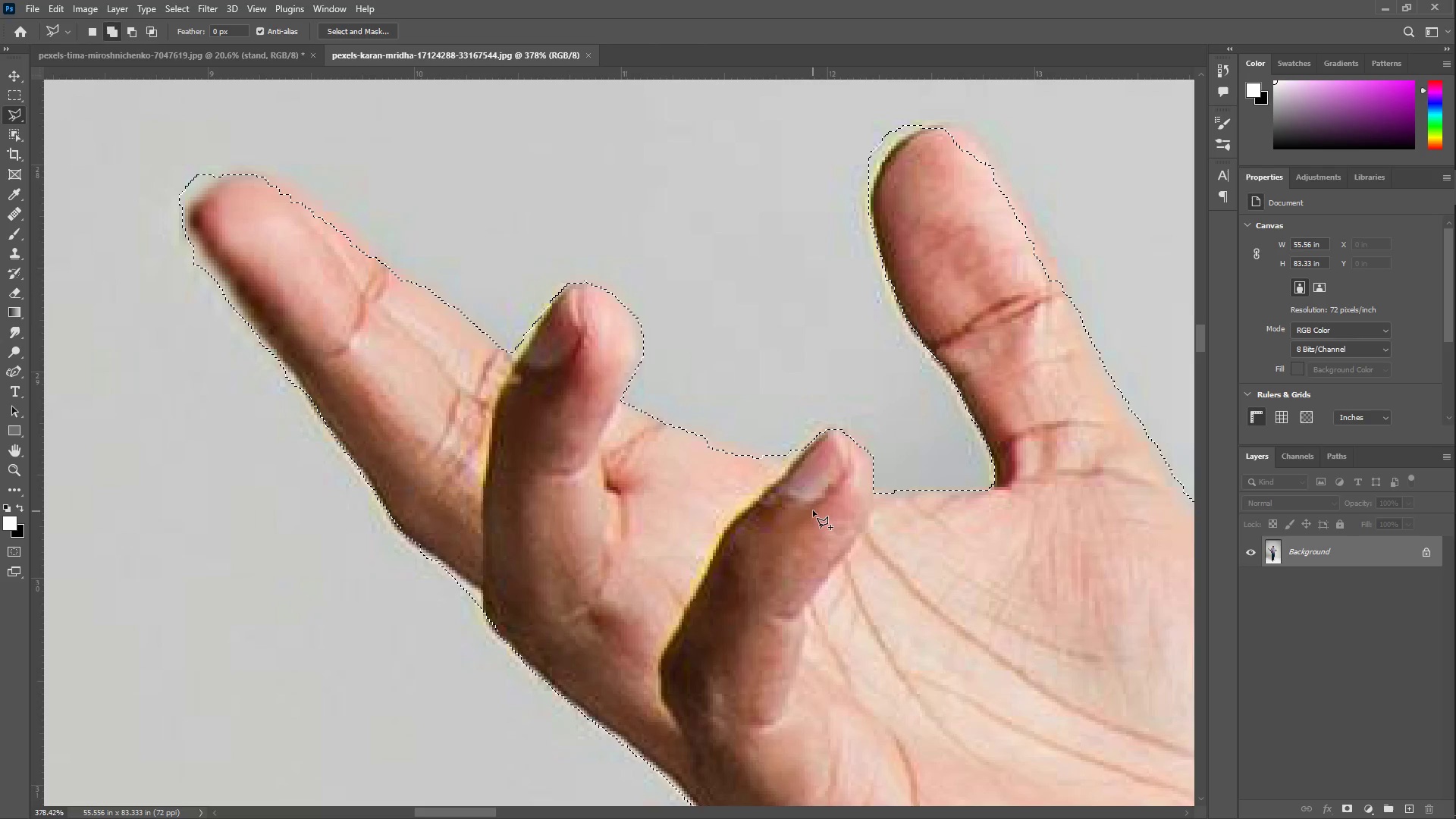 
hold_key(key=Space, duration=0.59)
 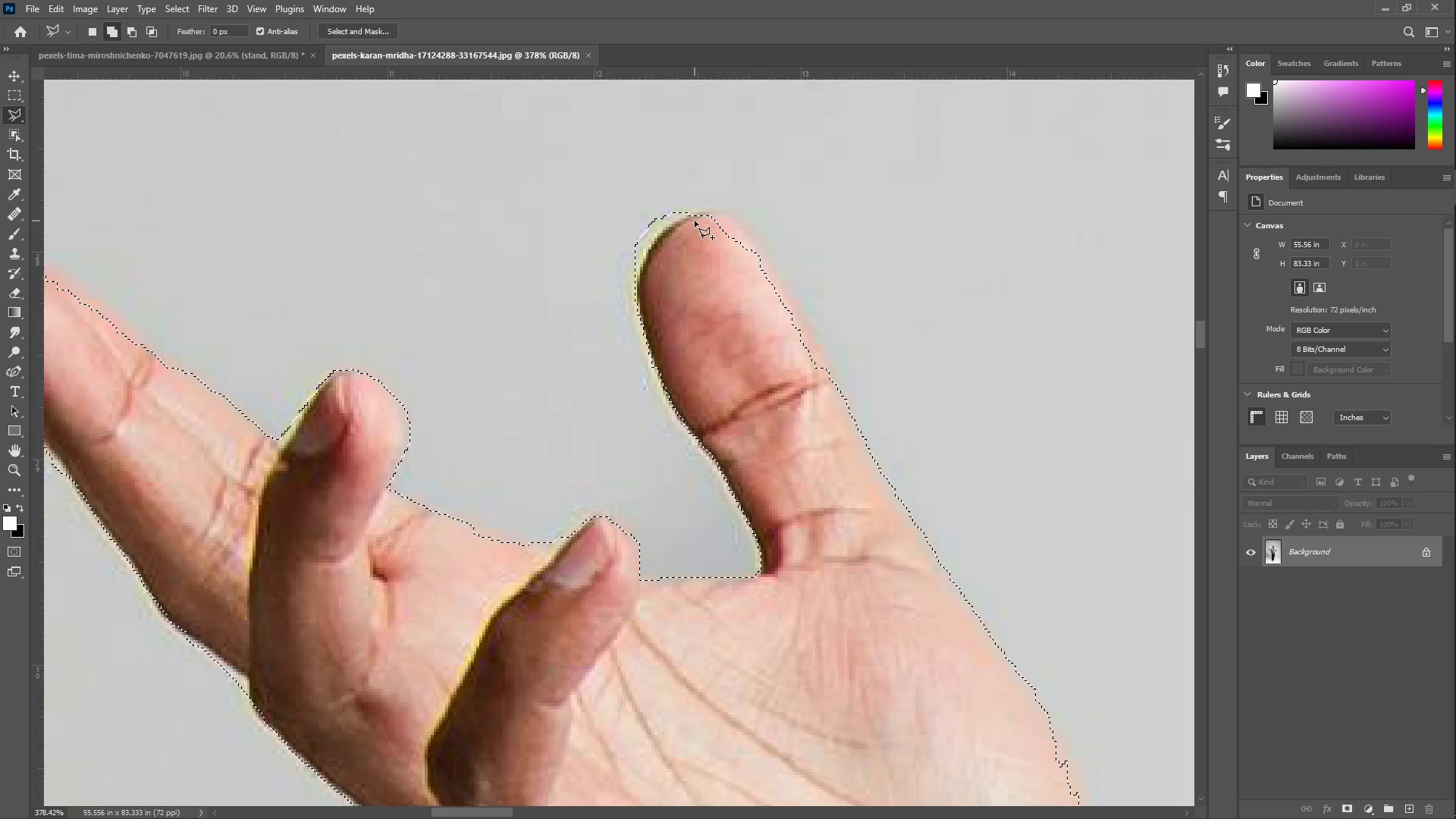 
left_click_drag(start_coordinate=[918, 348], to_coordinate=[684, 435])
 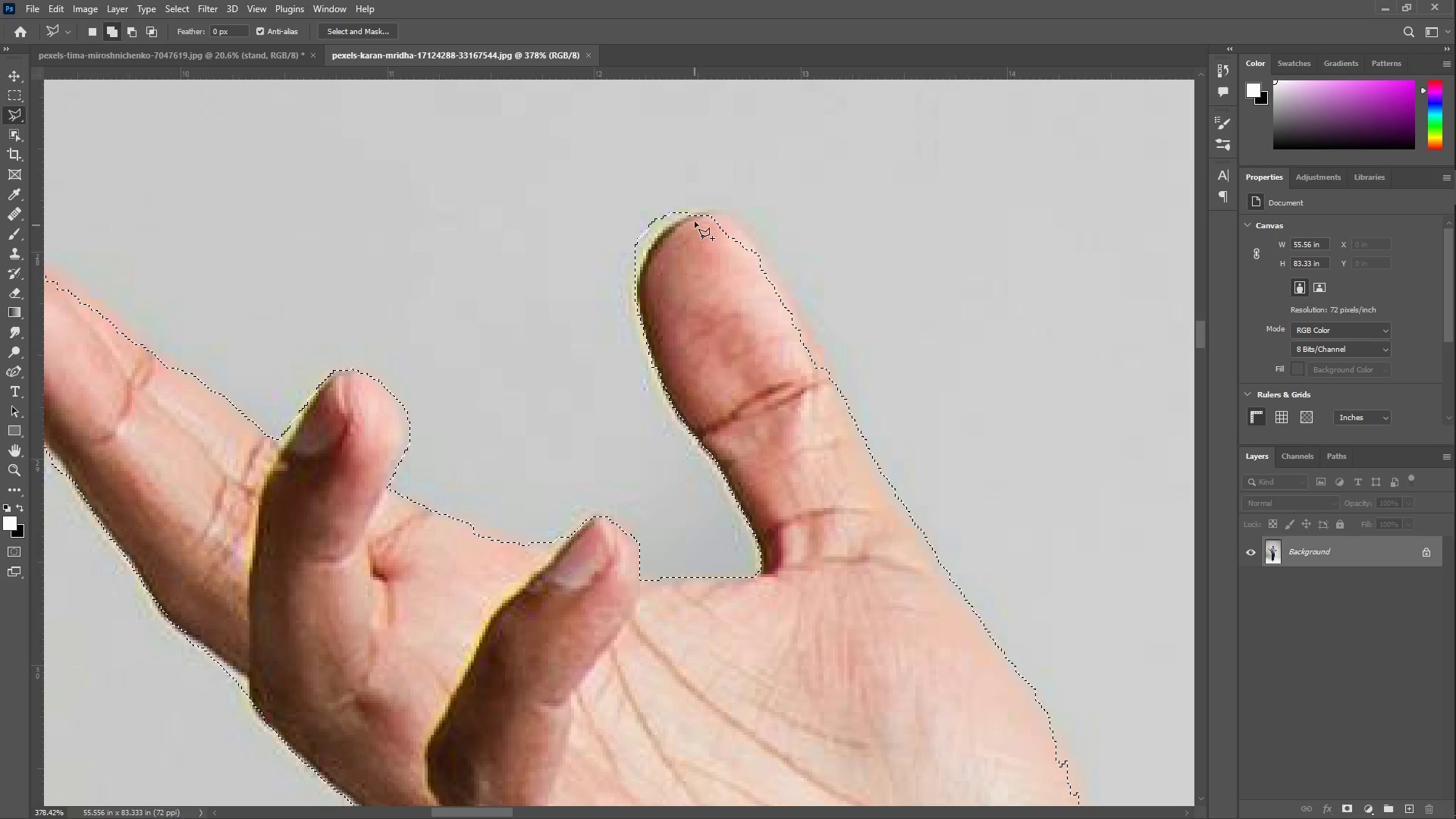 
left_click([695, 219])
 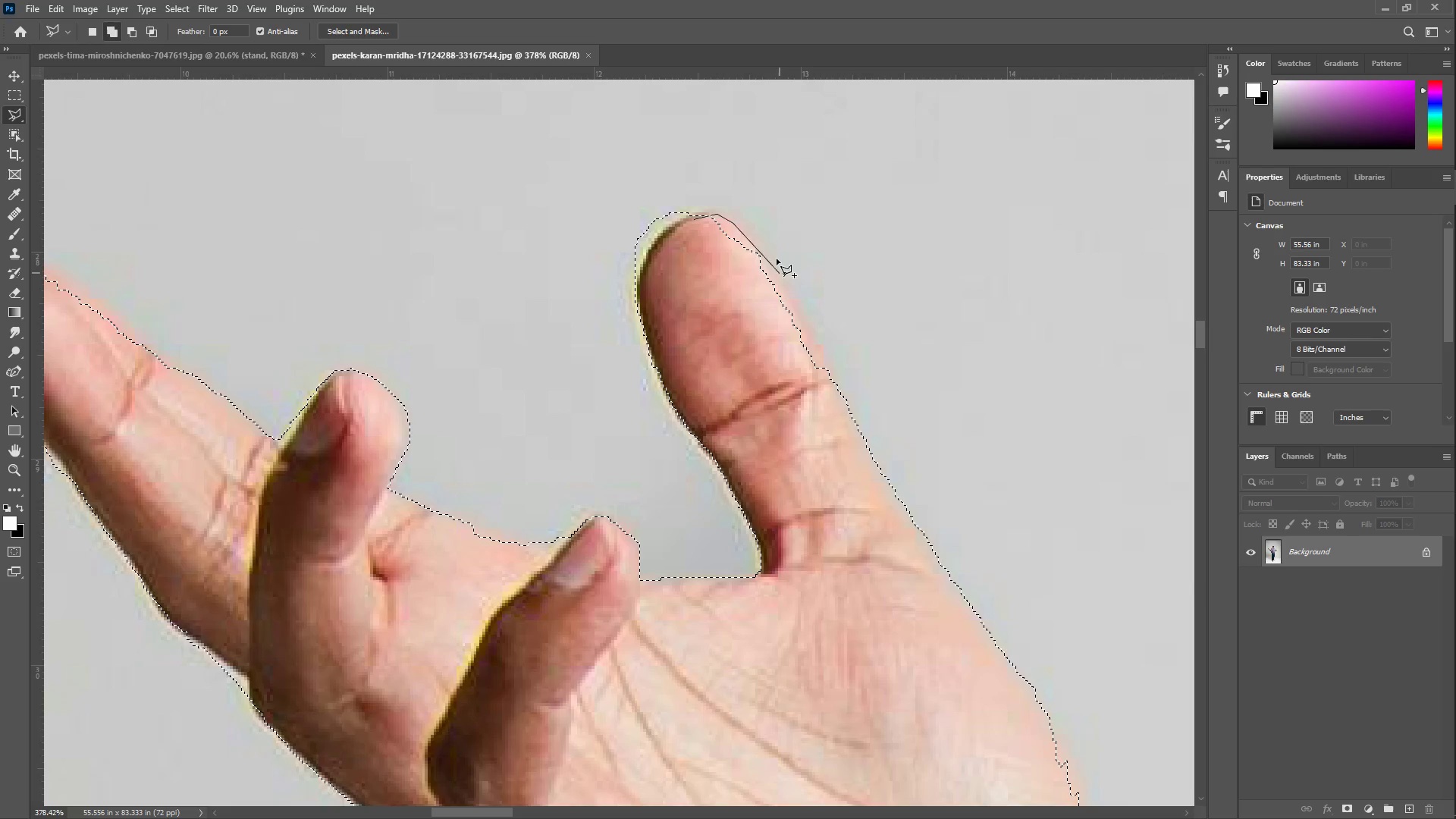 
left_click([755, 234])
 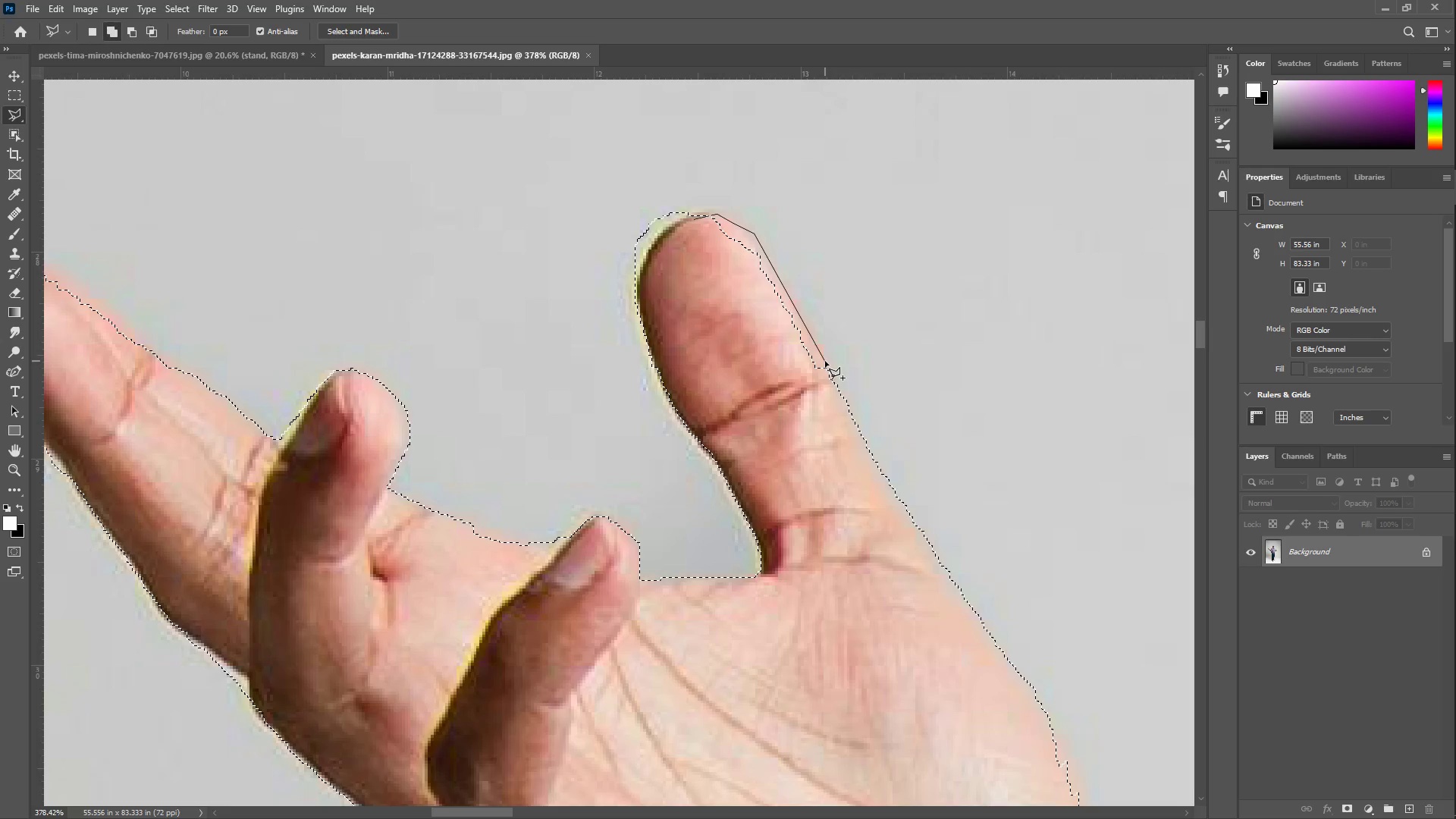 
double_click([833, 403])
 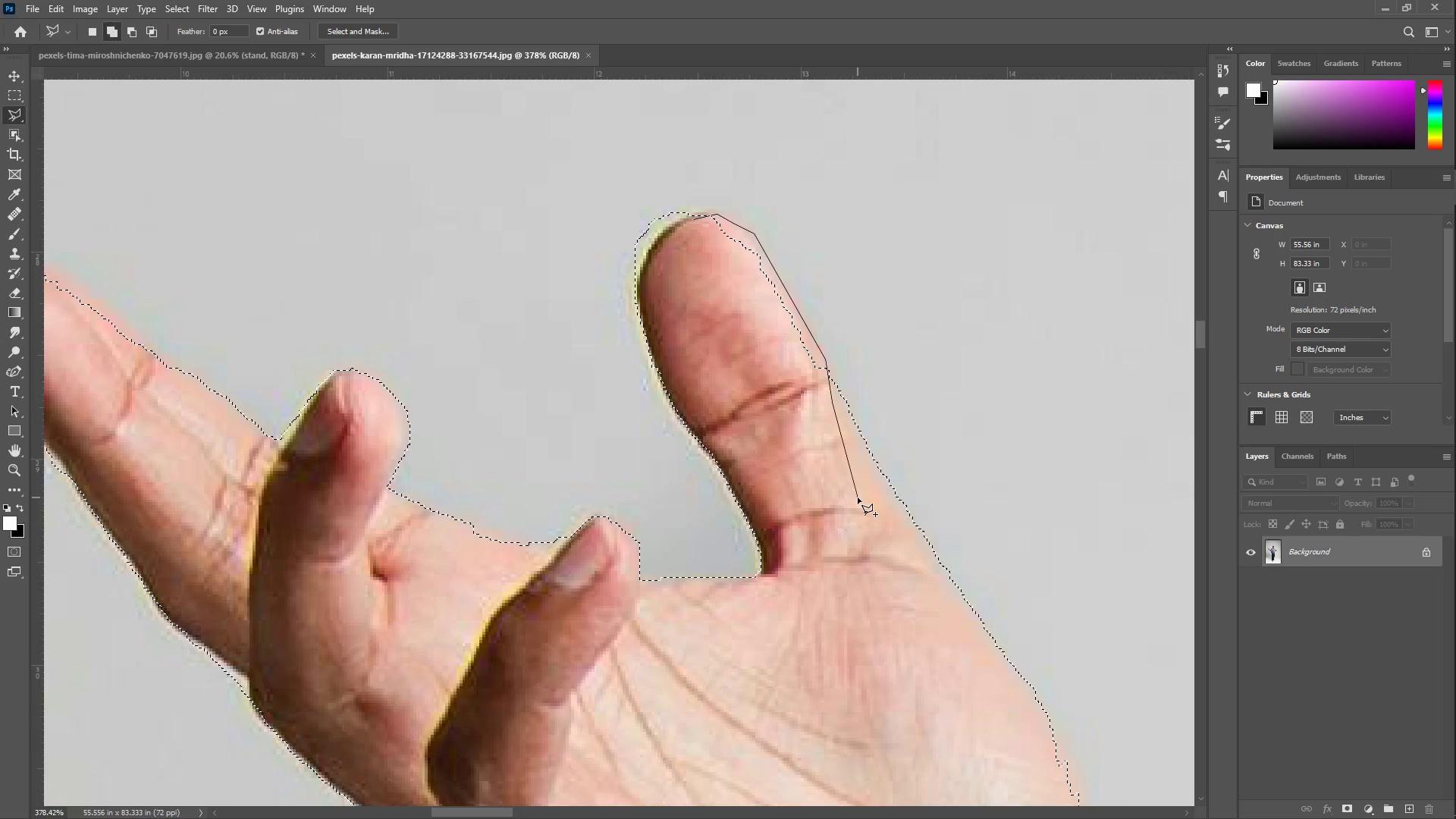 
triple_click([748, 371])
 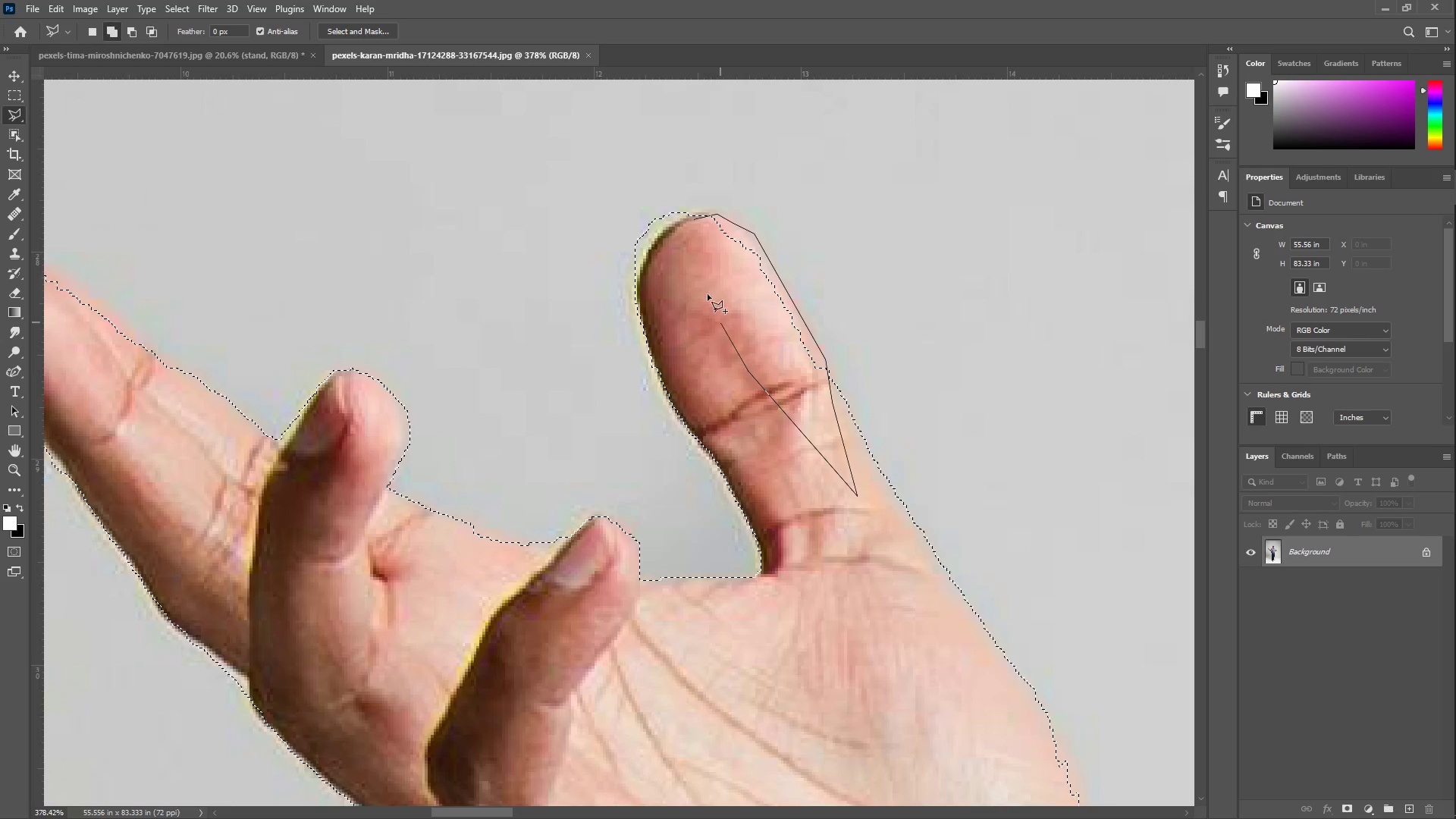 
triple_click([703, 283])
 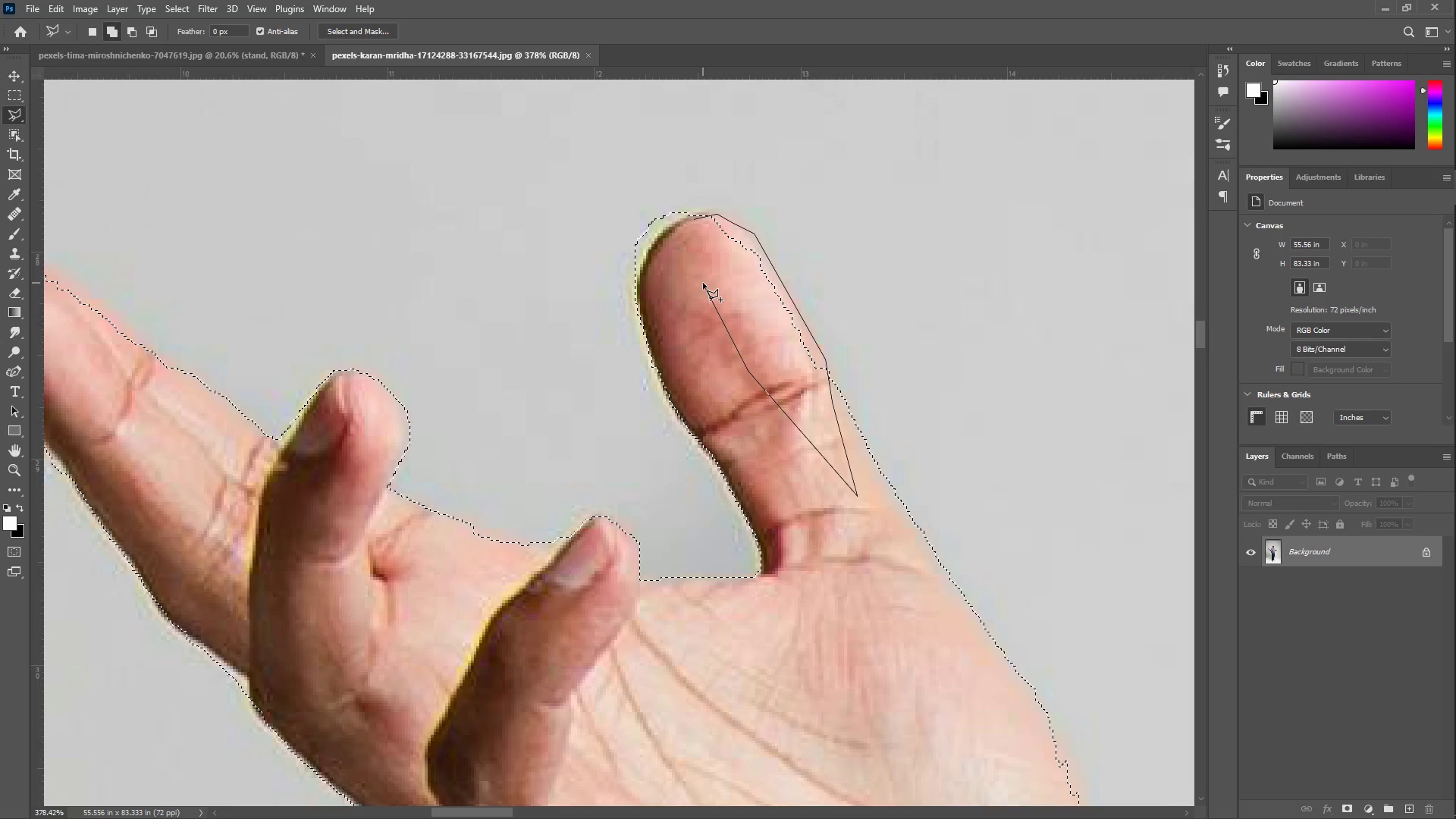 
triple_click([703, 283])
 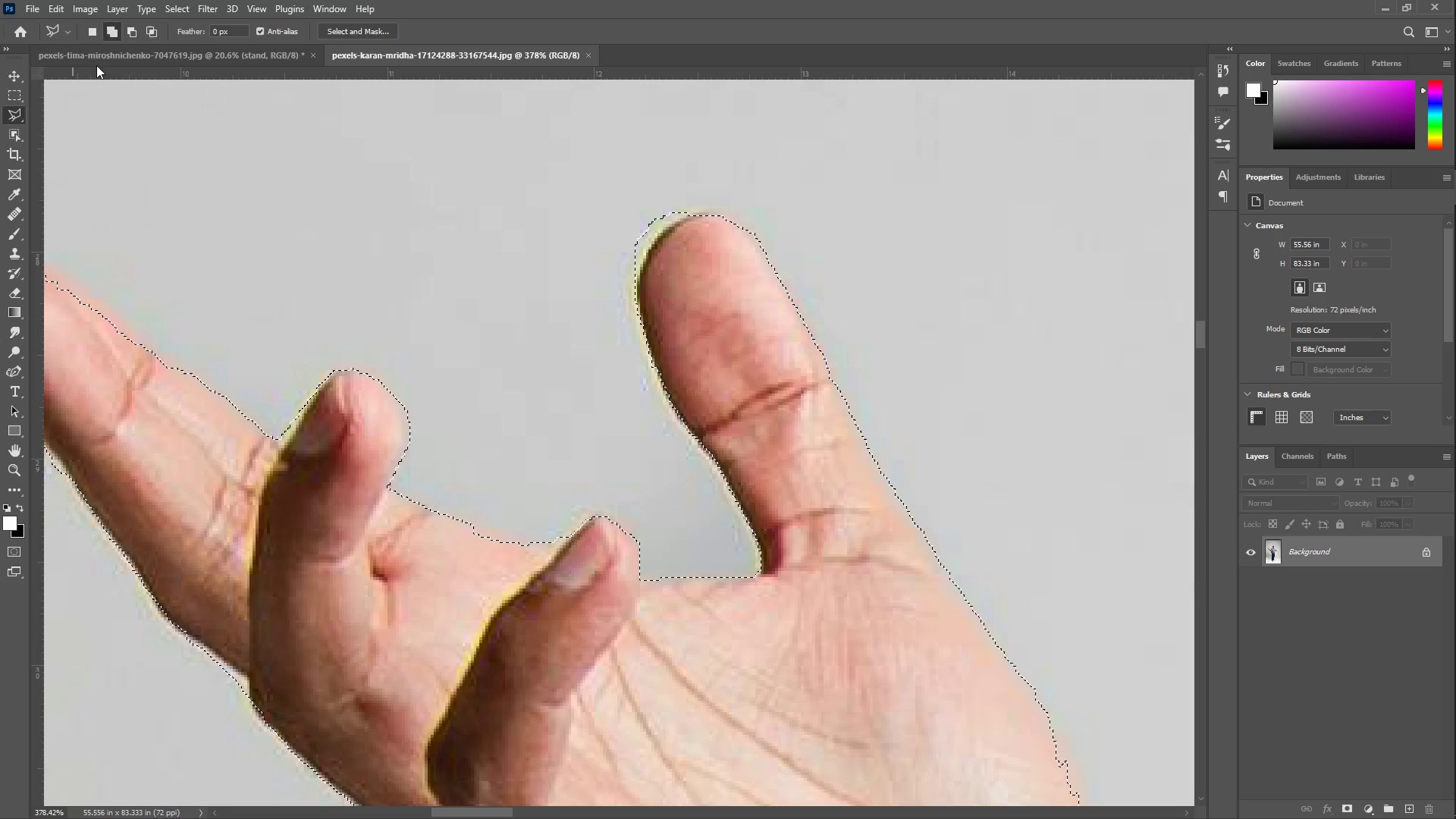 
left_click([136, 29])
 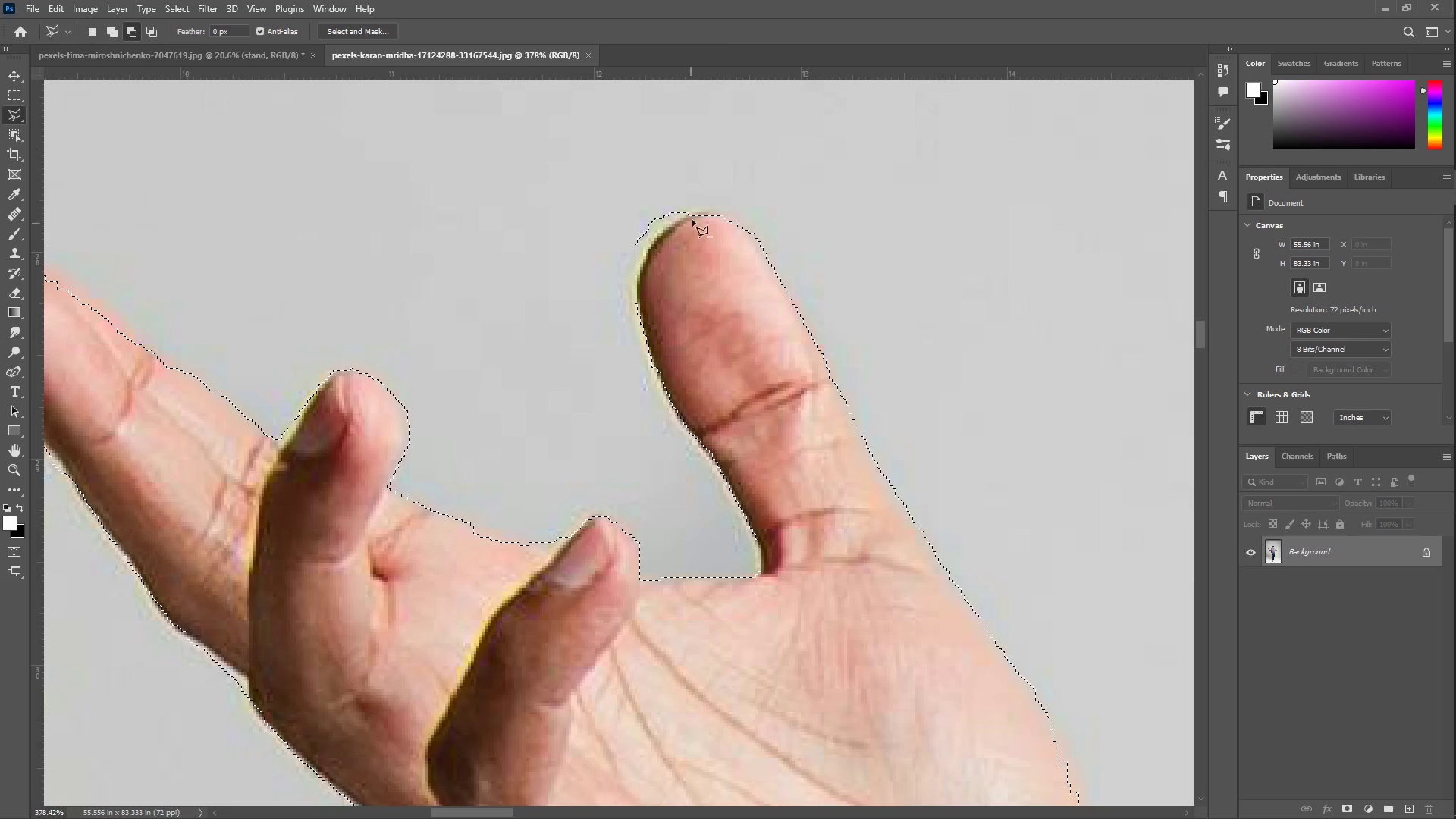 
left_click_drag(start_coordinate=[695, 212], to_coordinate=[691, 212])
 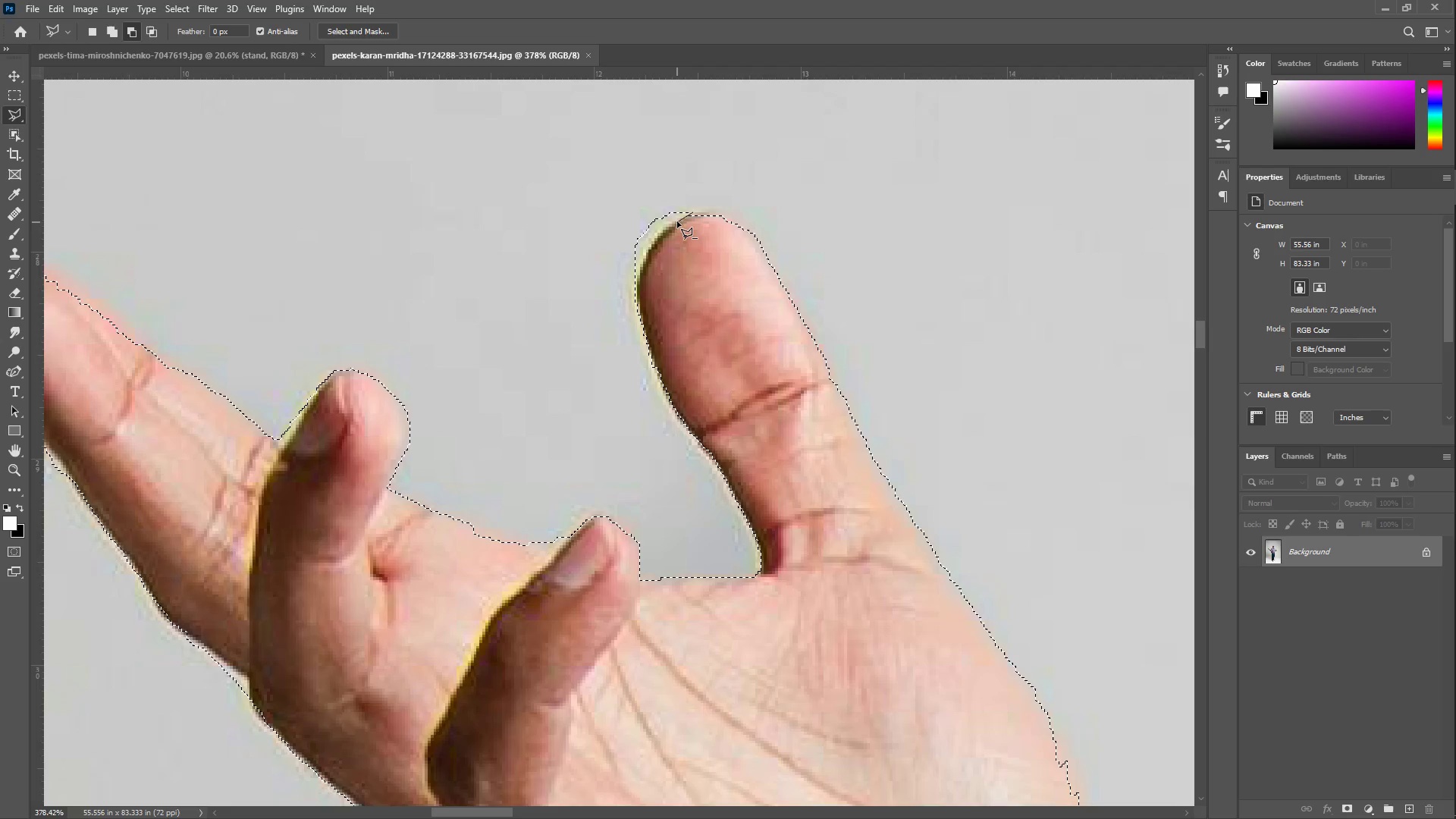 
left_click([676, 221])
 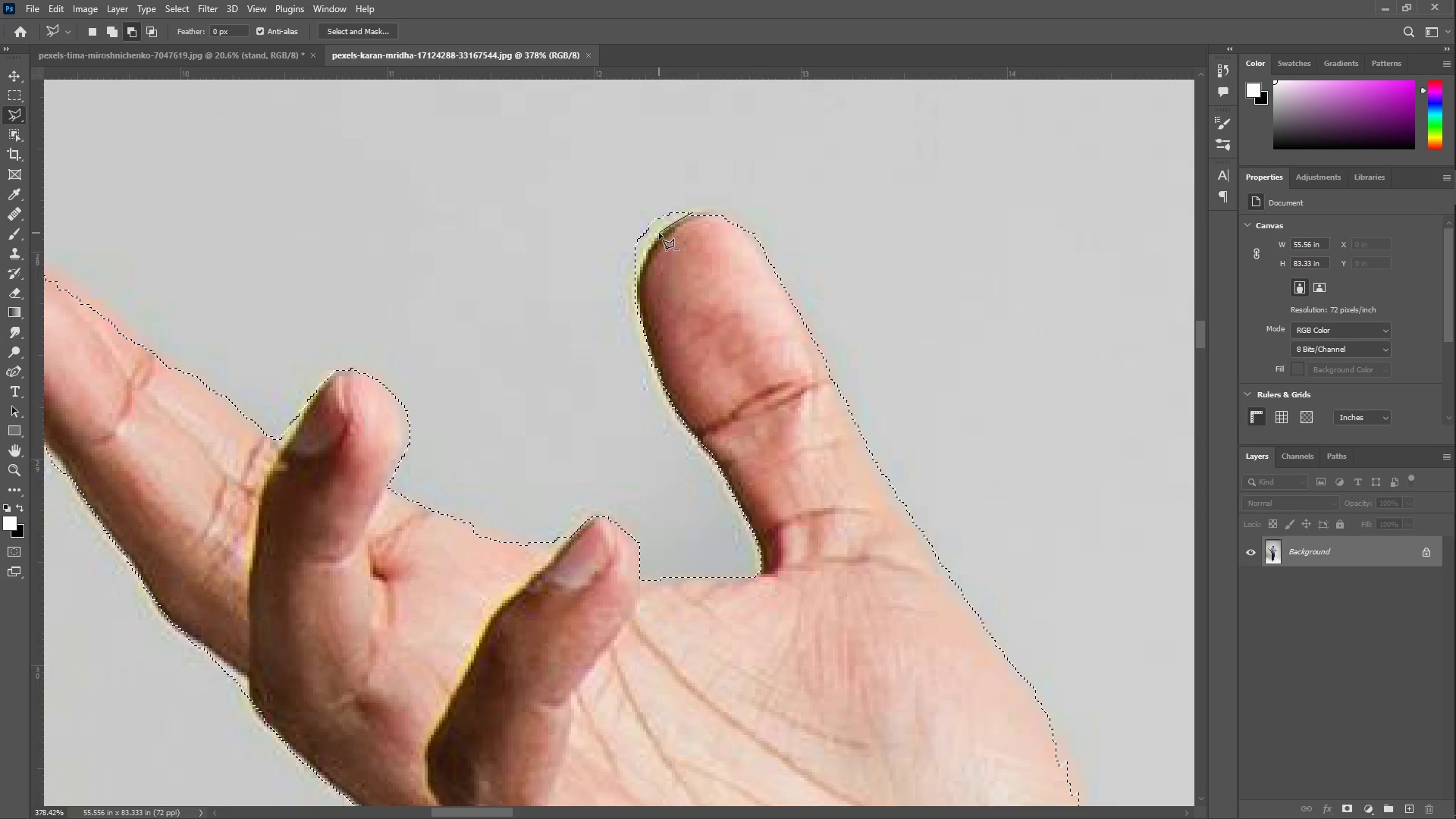 
left_click([661, 234])
 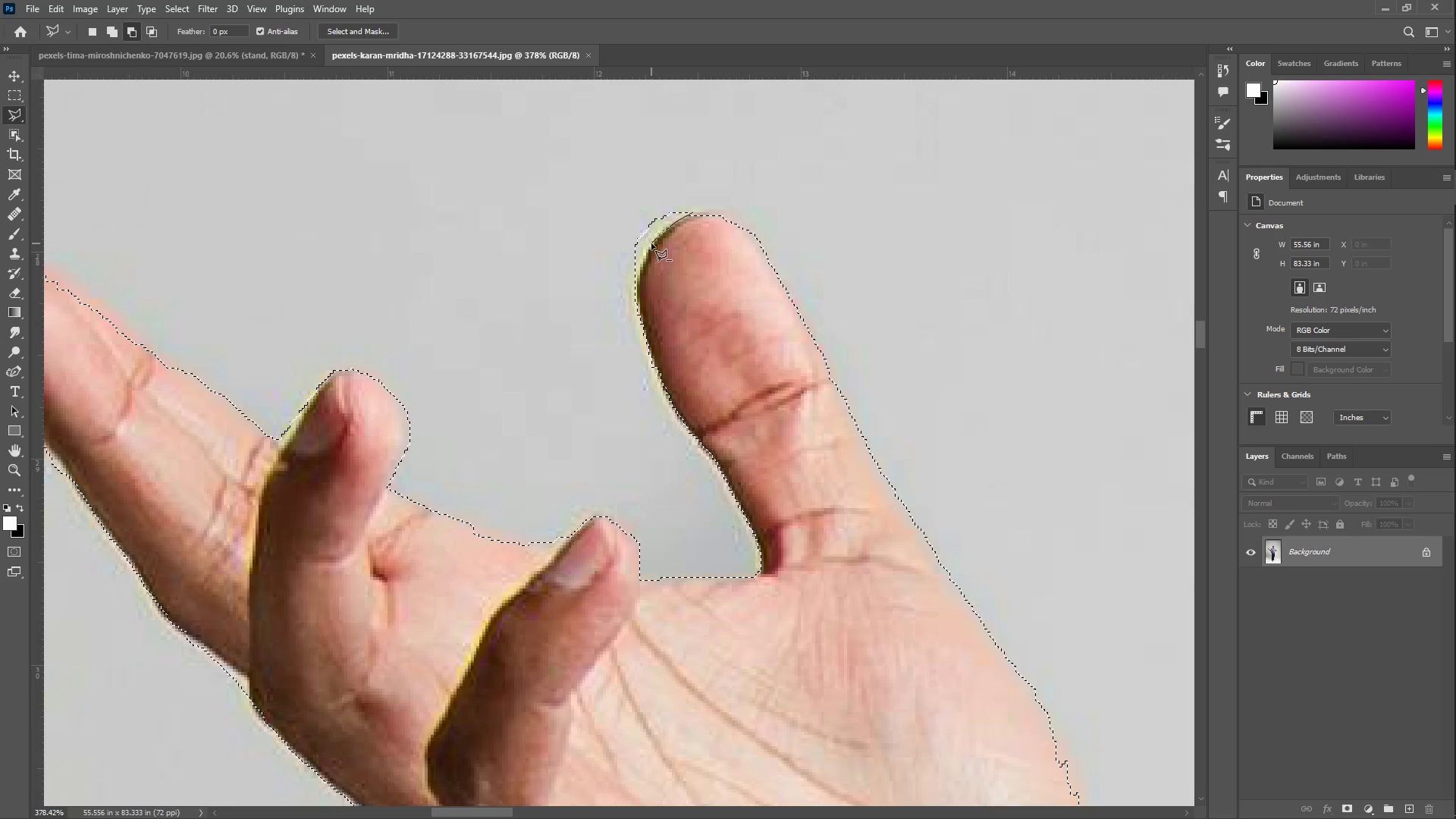 
left_click([651, 243])
 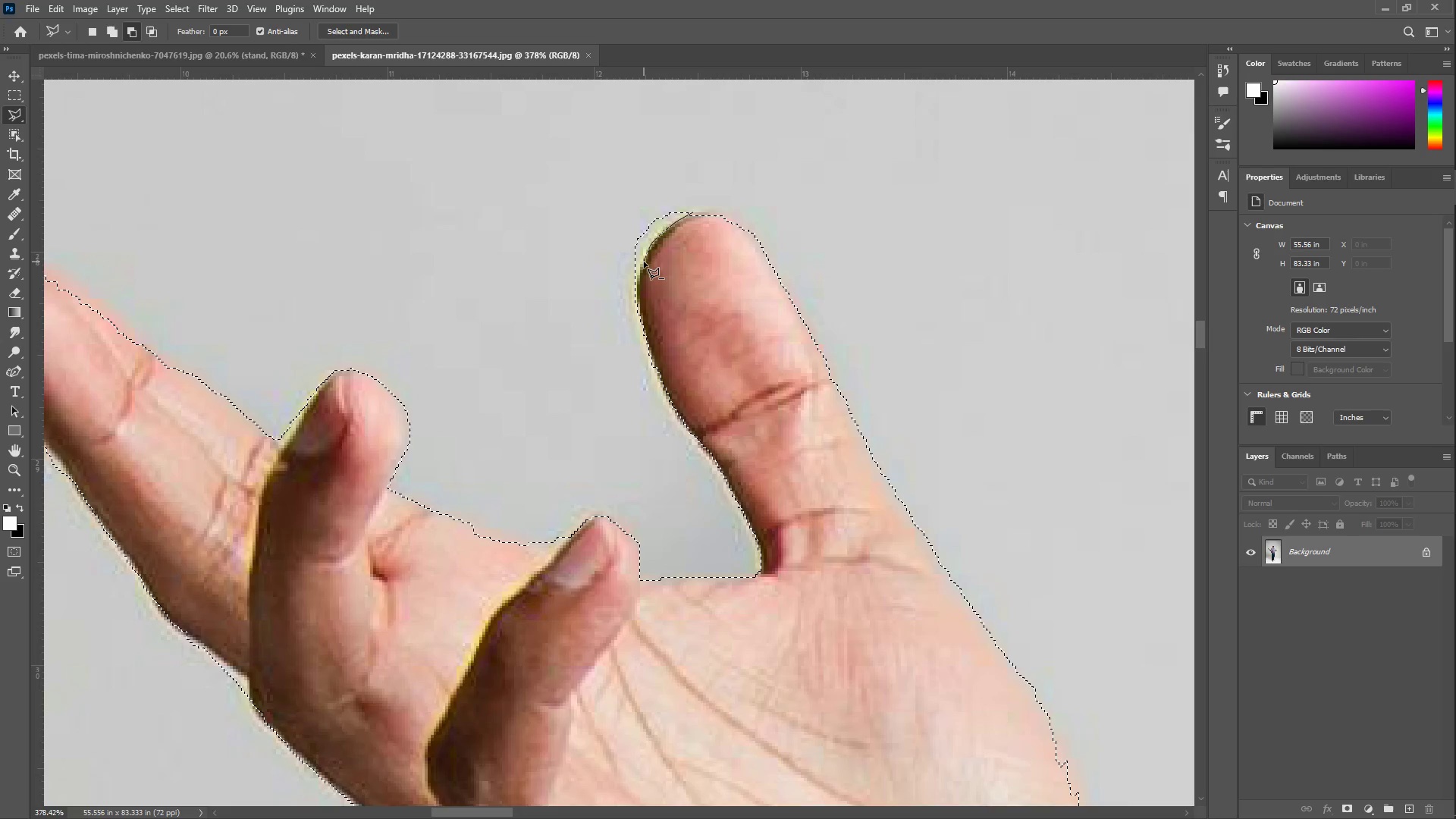 
left_click([644, 261])
 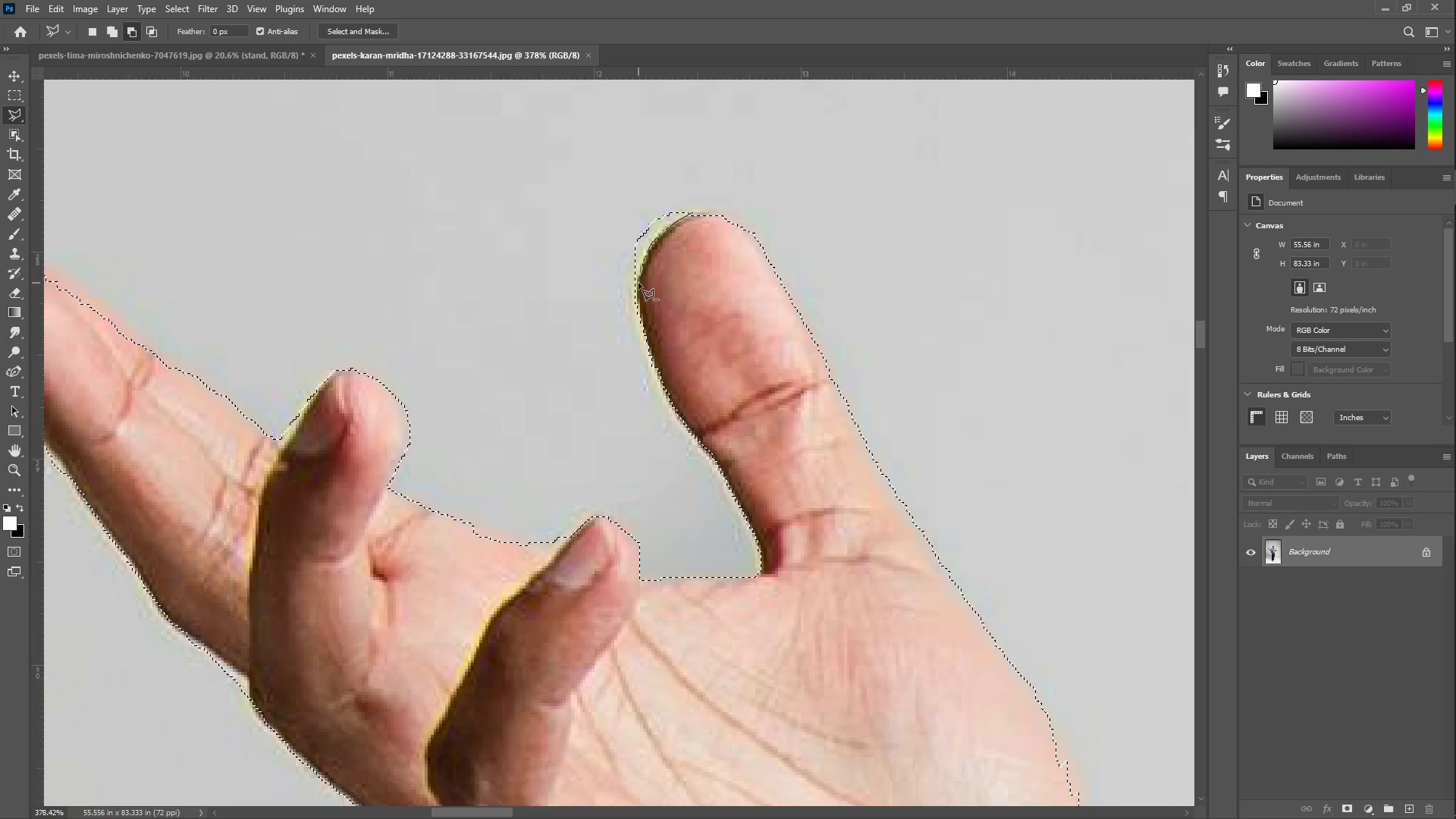 
left_click([639, 280])
 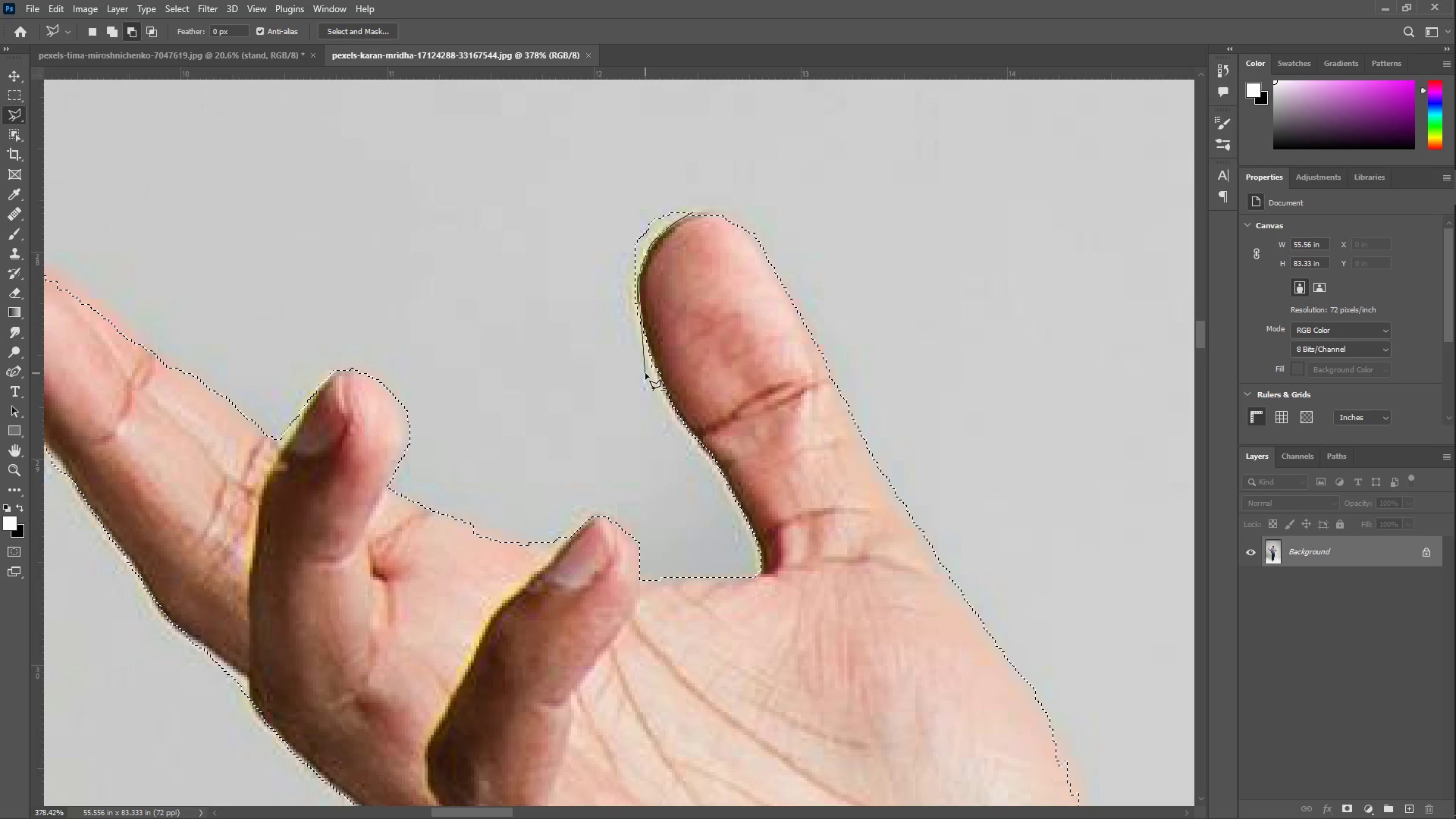 
left_click([651, 384])
 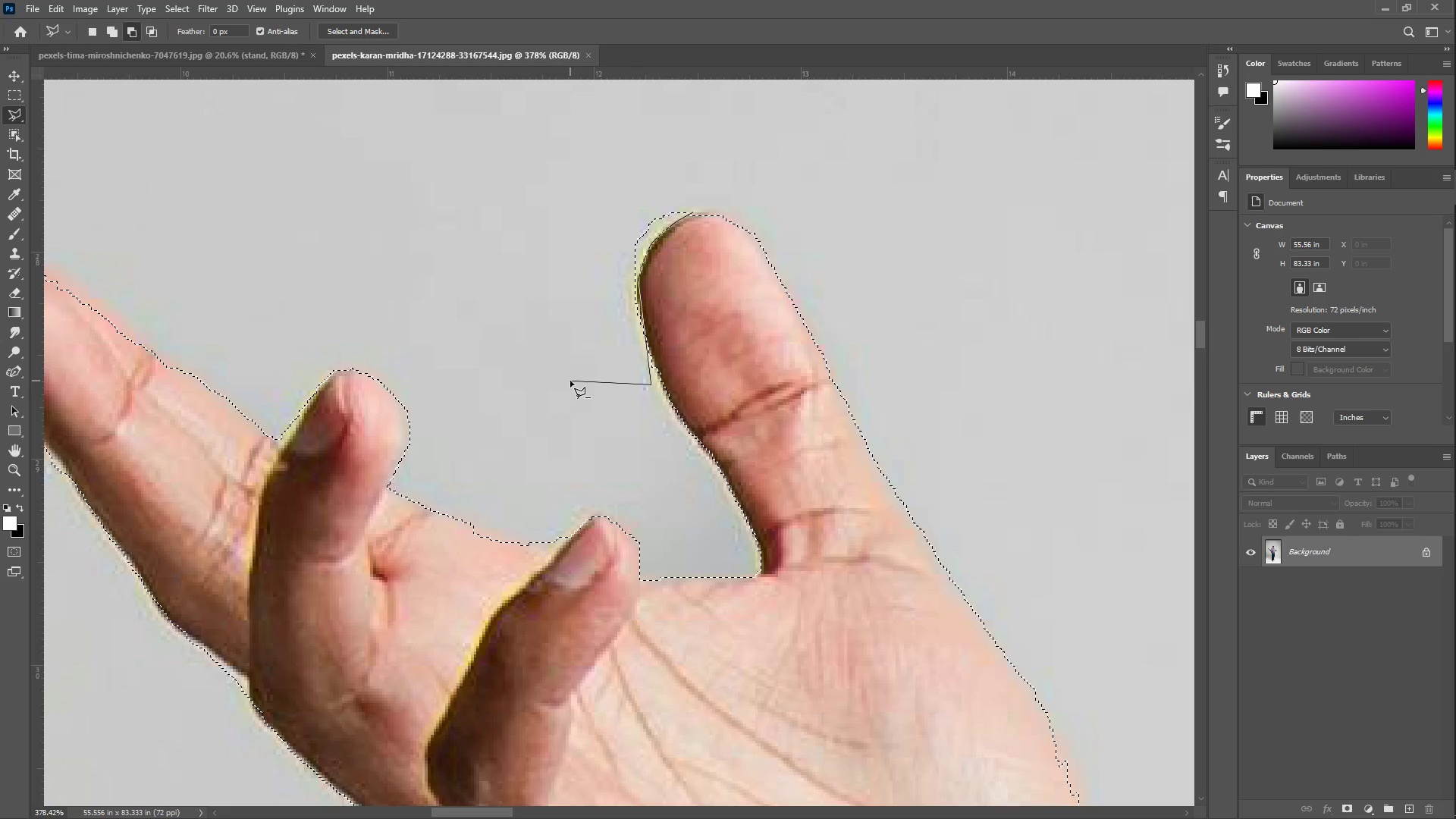 
triple_click([576, 194])
 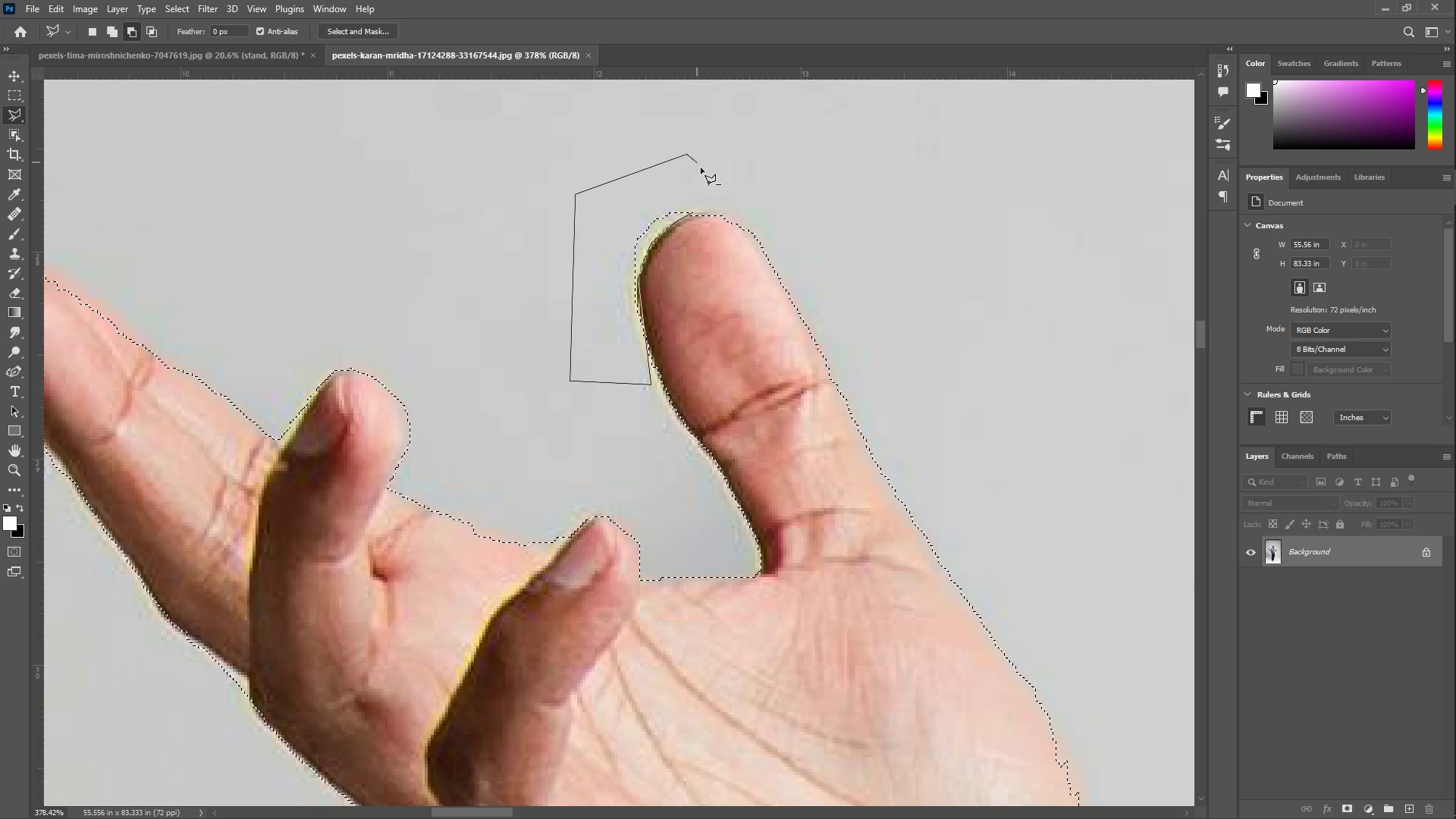 
triple_click([714, 202])
 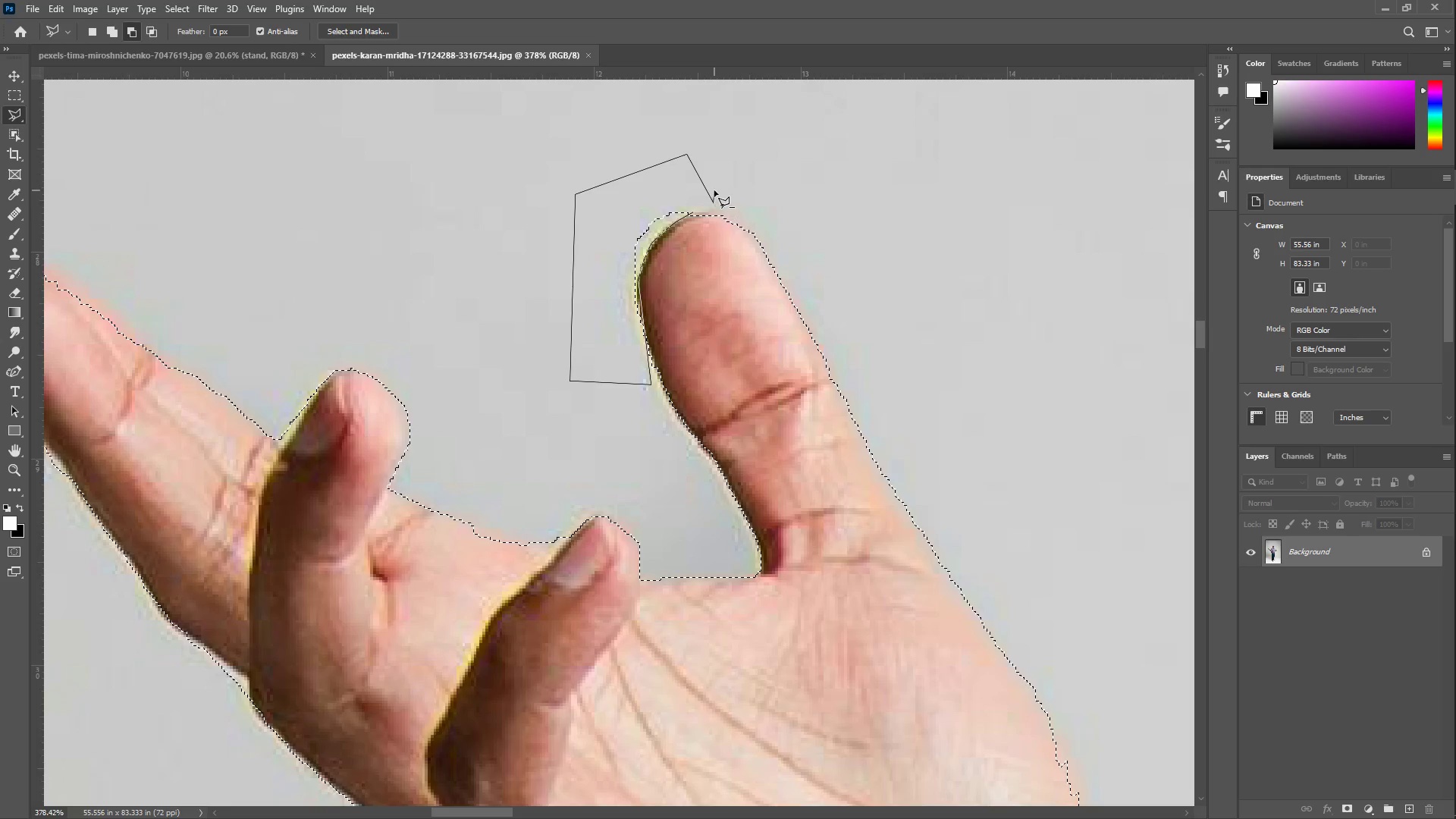 
triple_click([714, 190])
 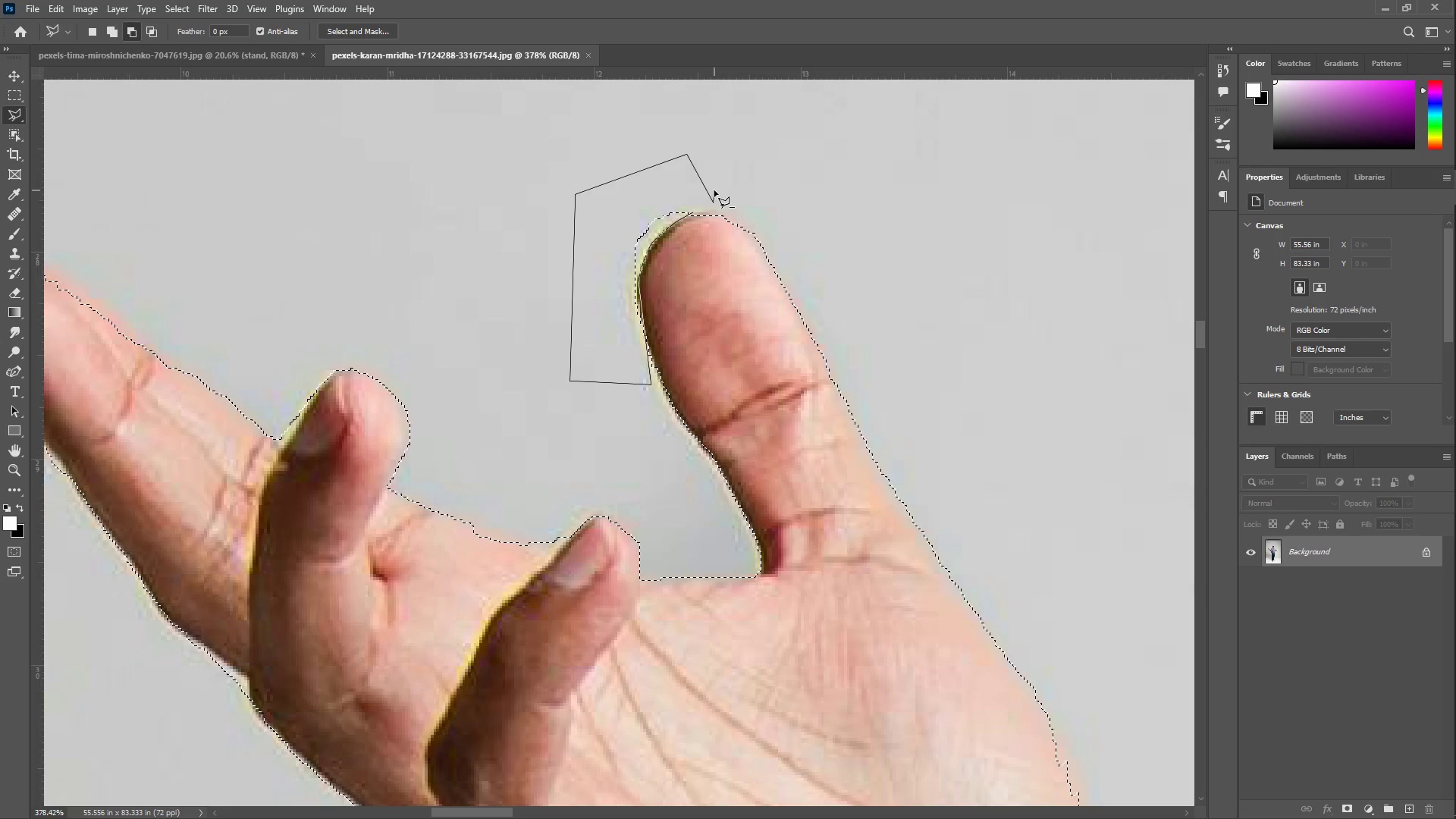 
triple_click([714, 190])
 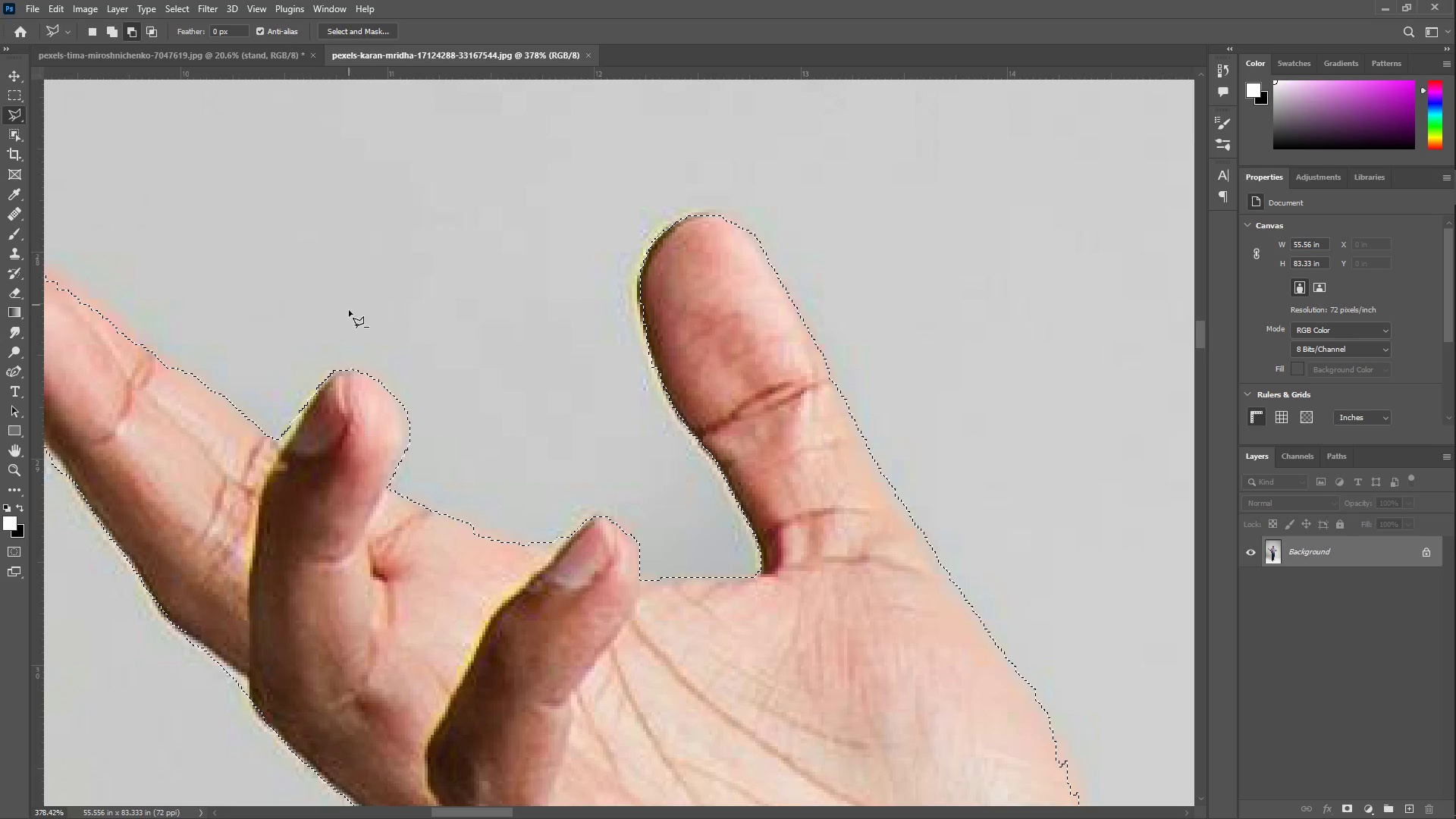 
type(zzz)
 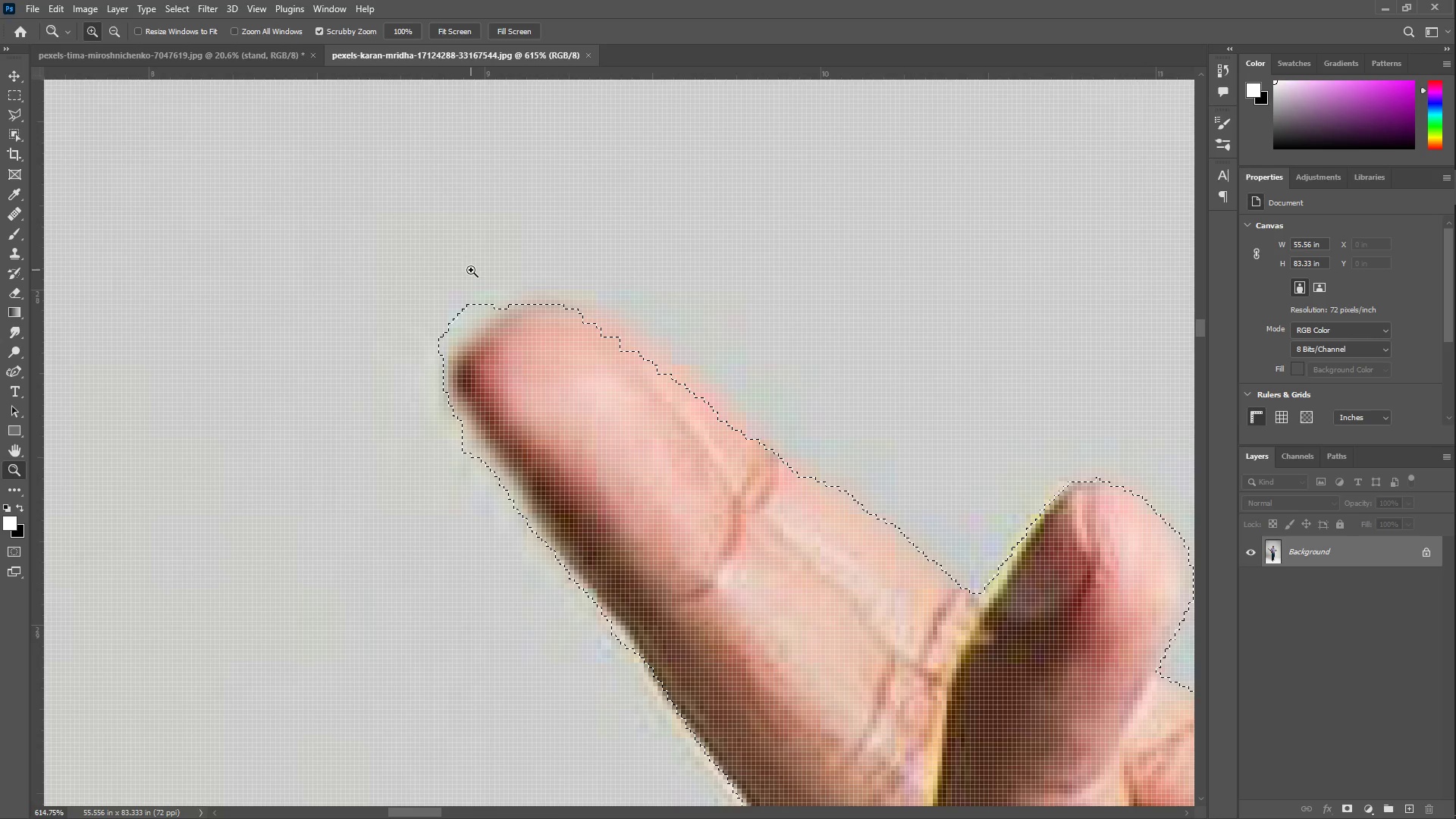 
left_click_drag(start_coordinate=[224, 375], to_coordinate=[191, 401])
 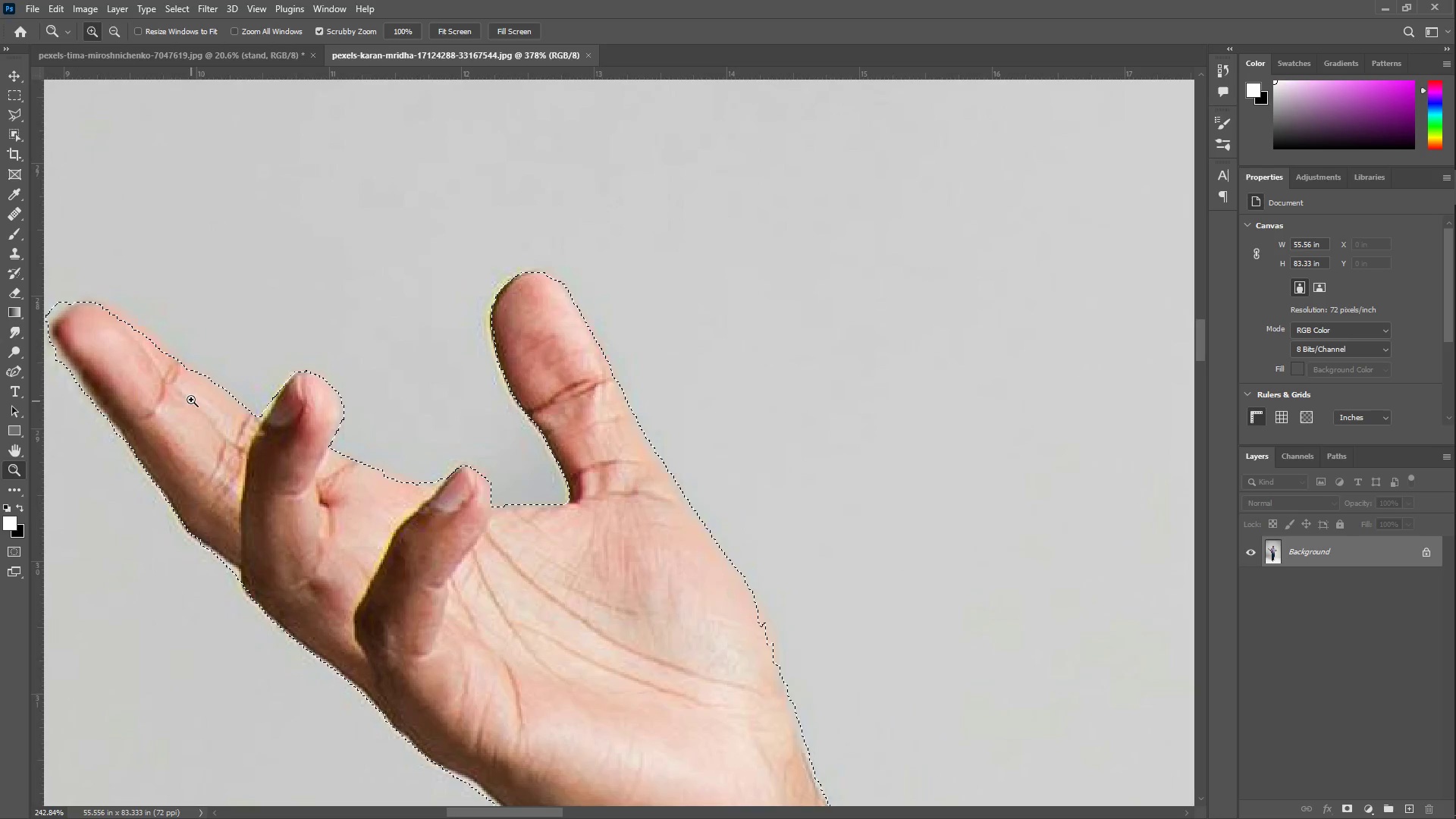 
hold_key(key=Space, duration=0.58)
 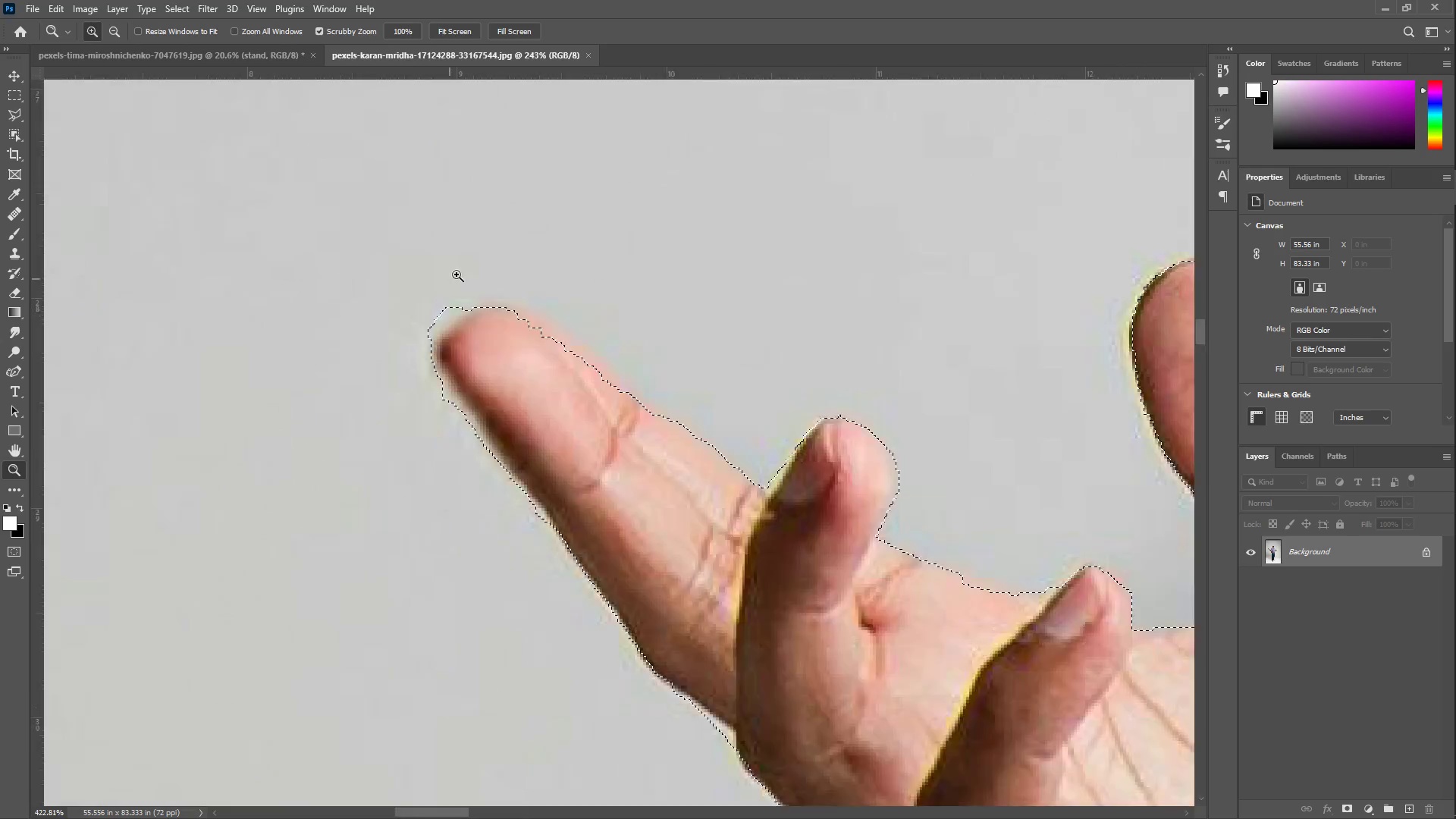 
left_click_drag(start_coordinate=[172, 347], to_coordinate=[548, 355])
 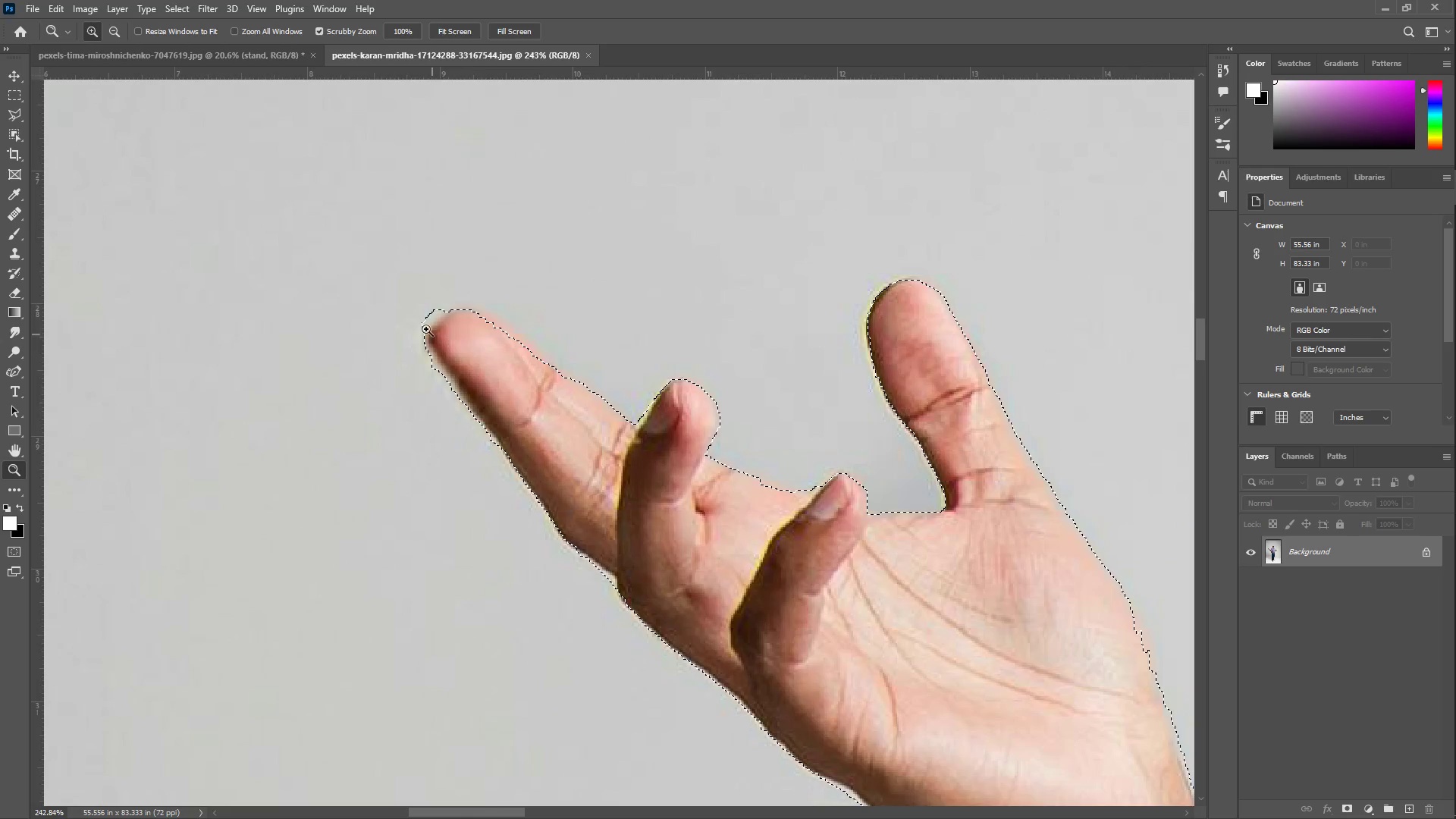 
left_click_drag(start_coordinate=[411, 313], to_coordinate=[471, 270])
 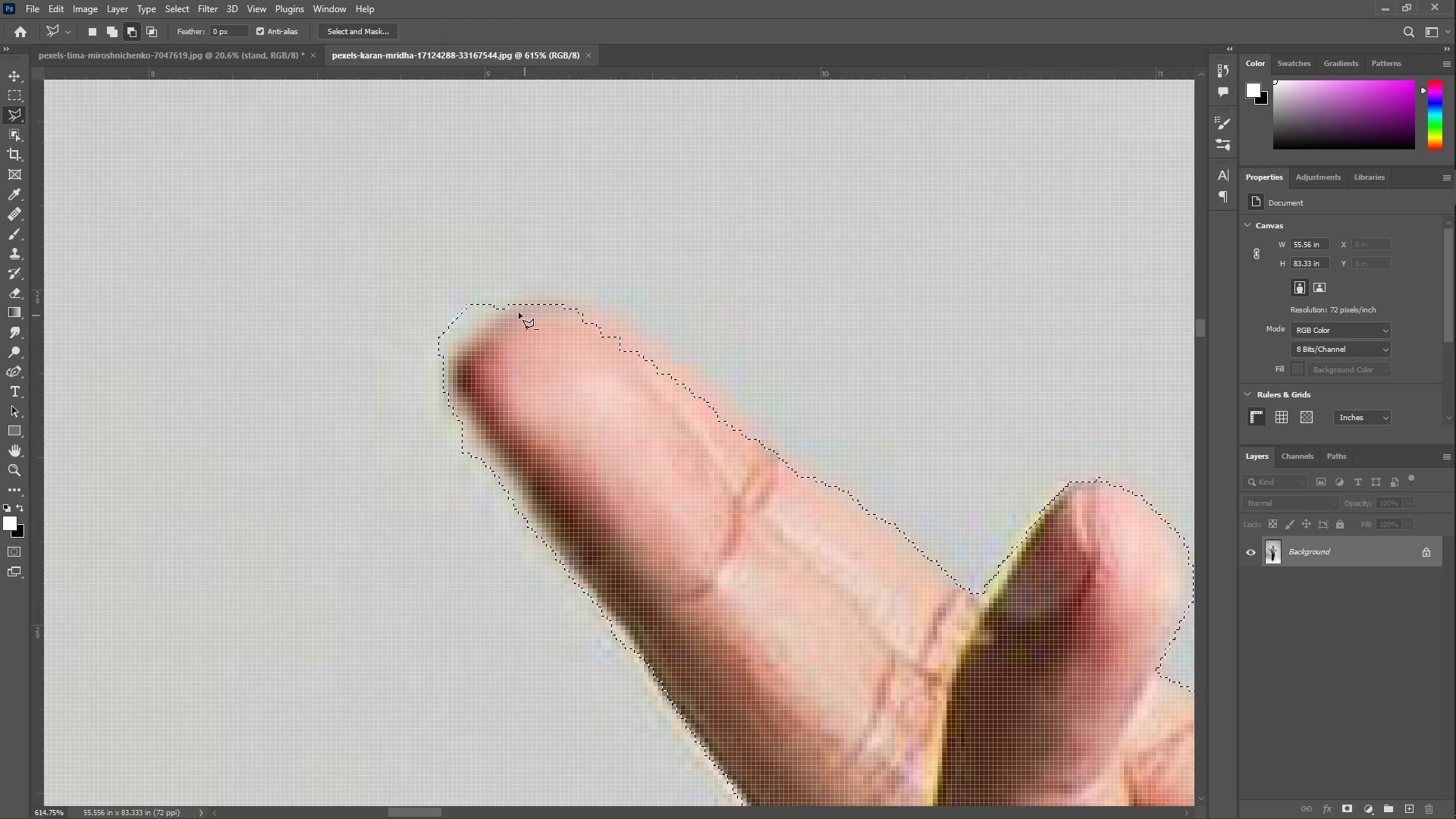 
left_click_drag(start_coordinate=[472, 336], to_coordinate=[467, 344])
 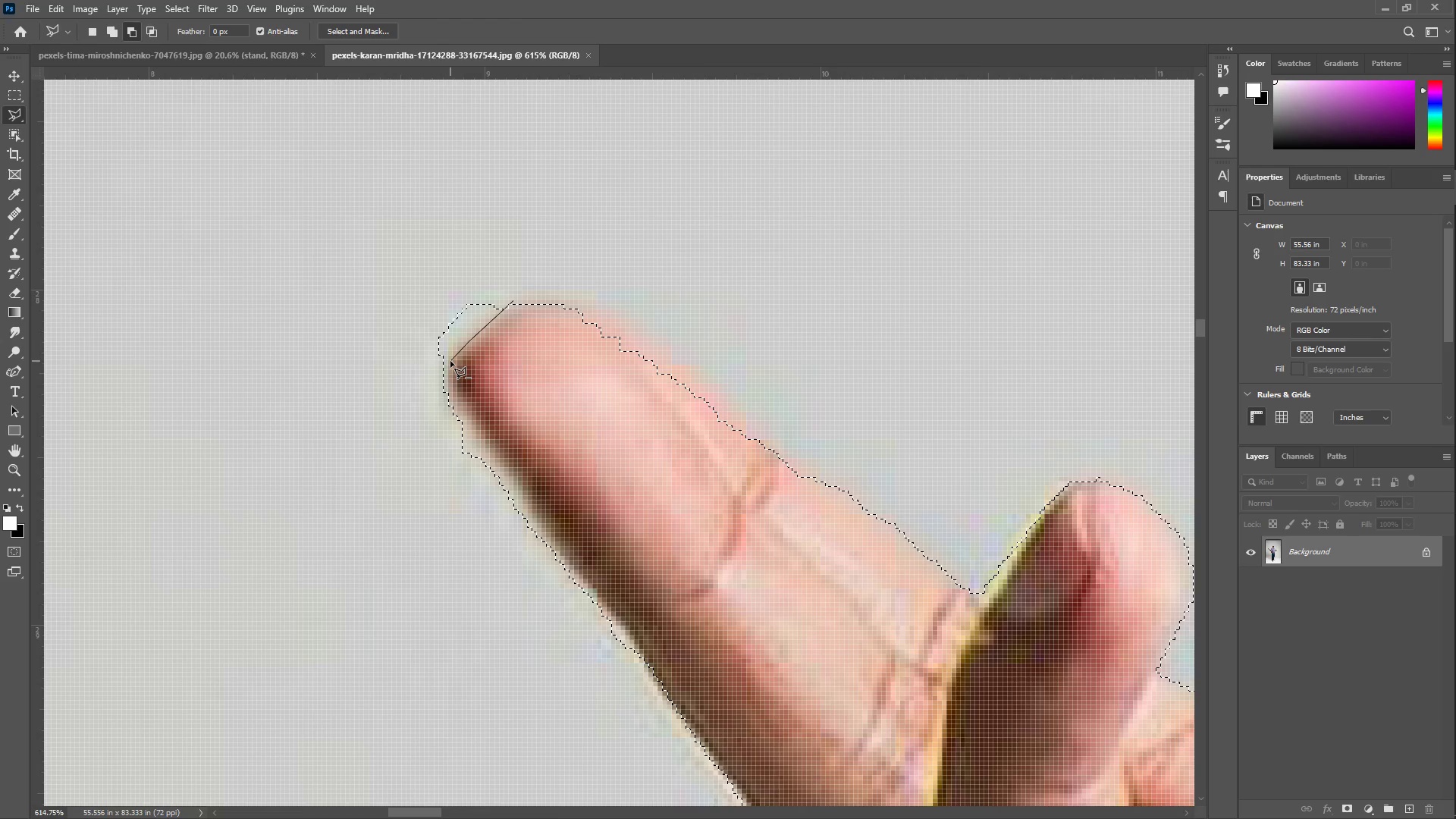 
left_click([450, 362])
 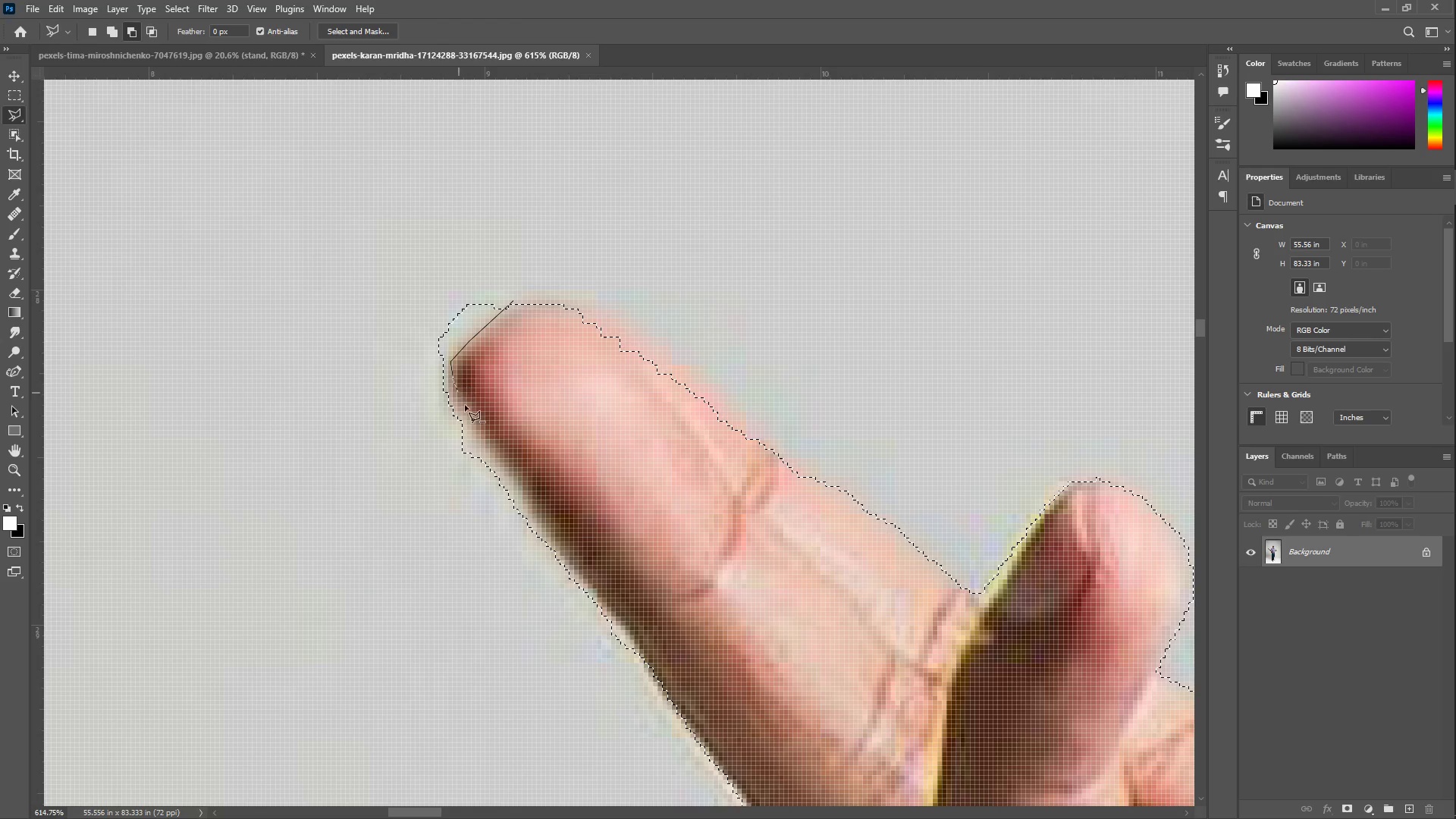 
left_click([473, 415])
 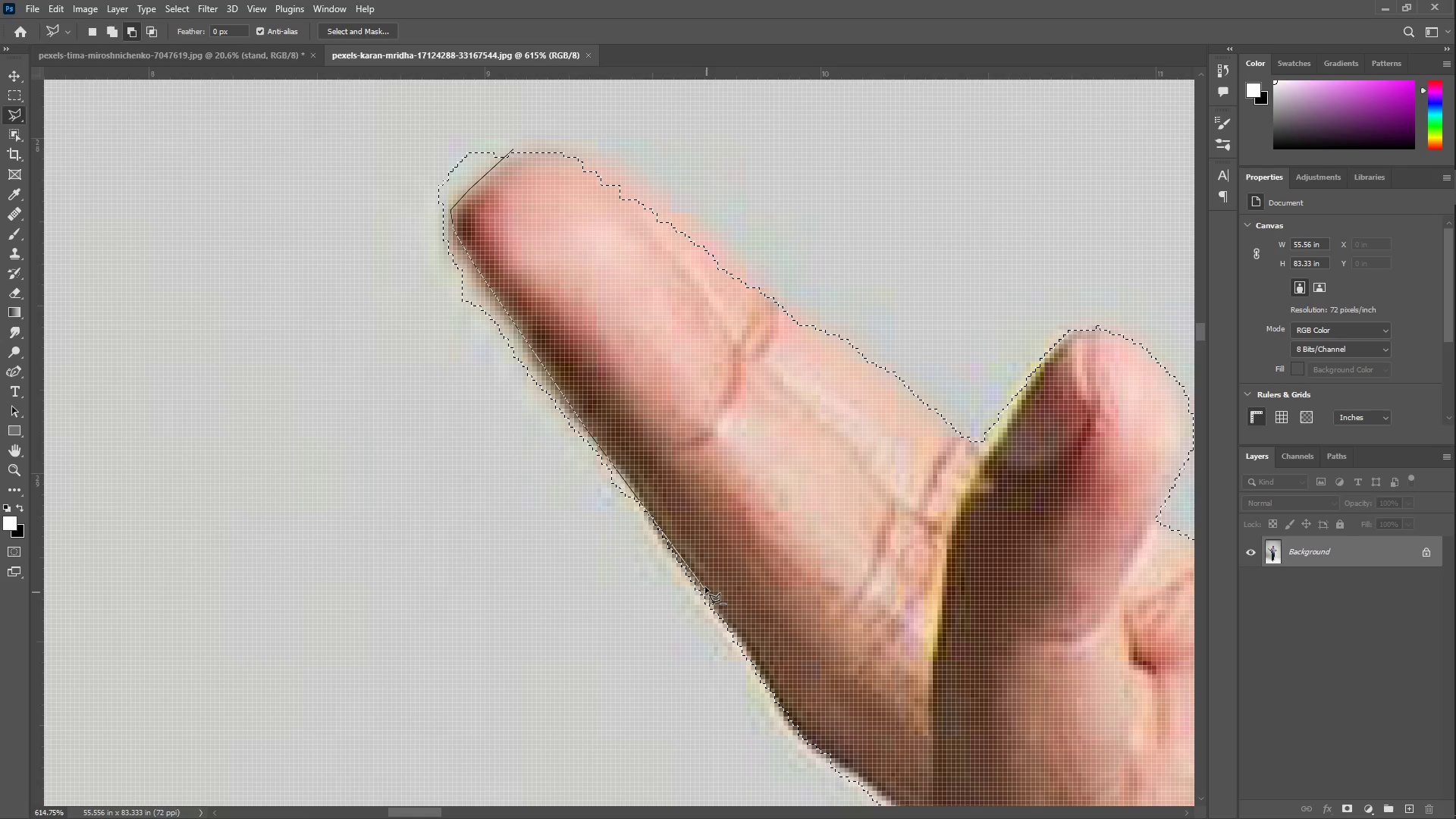 
left_click([692, 564])
 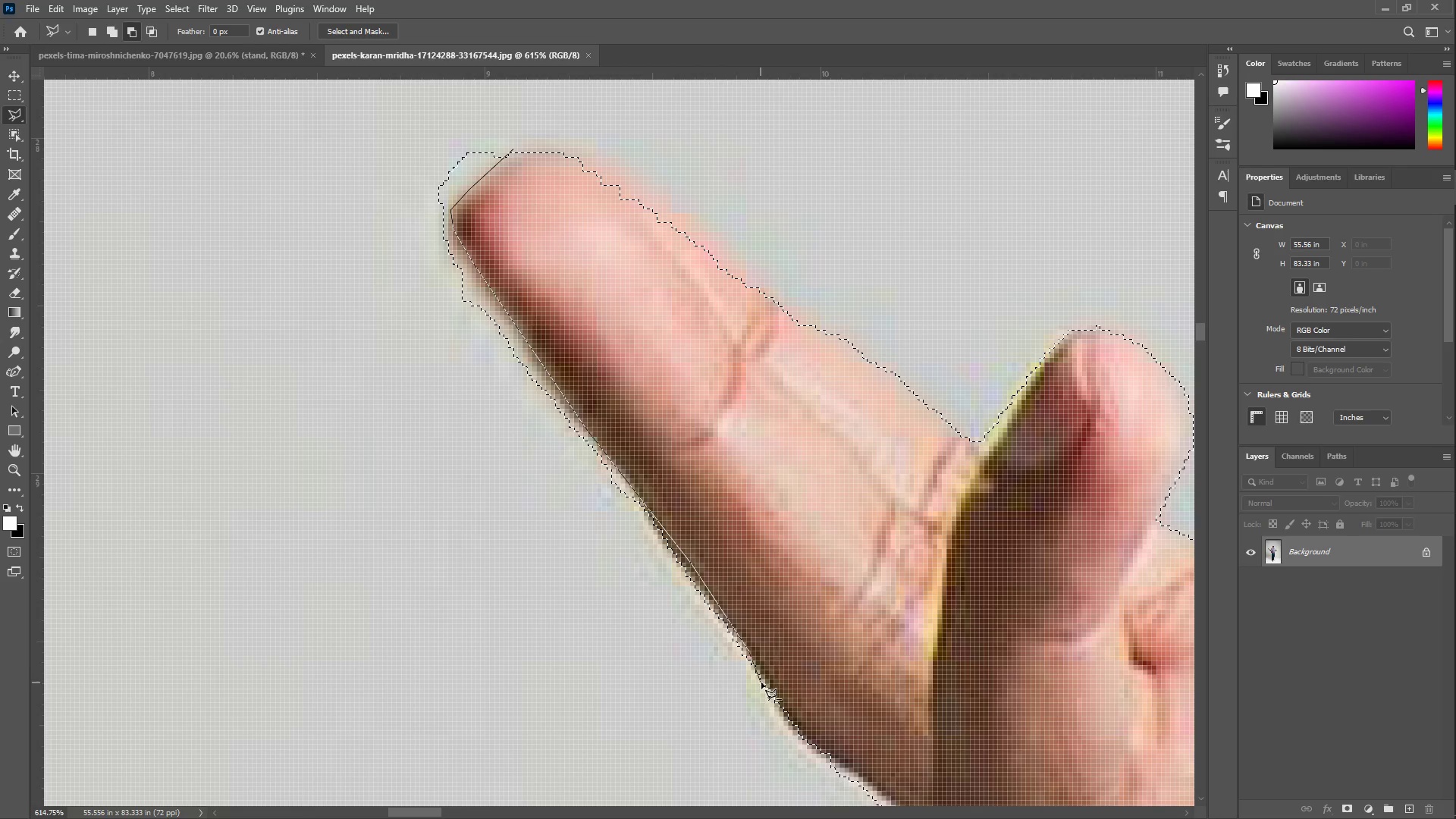 
double_click([759, 739])
 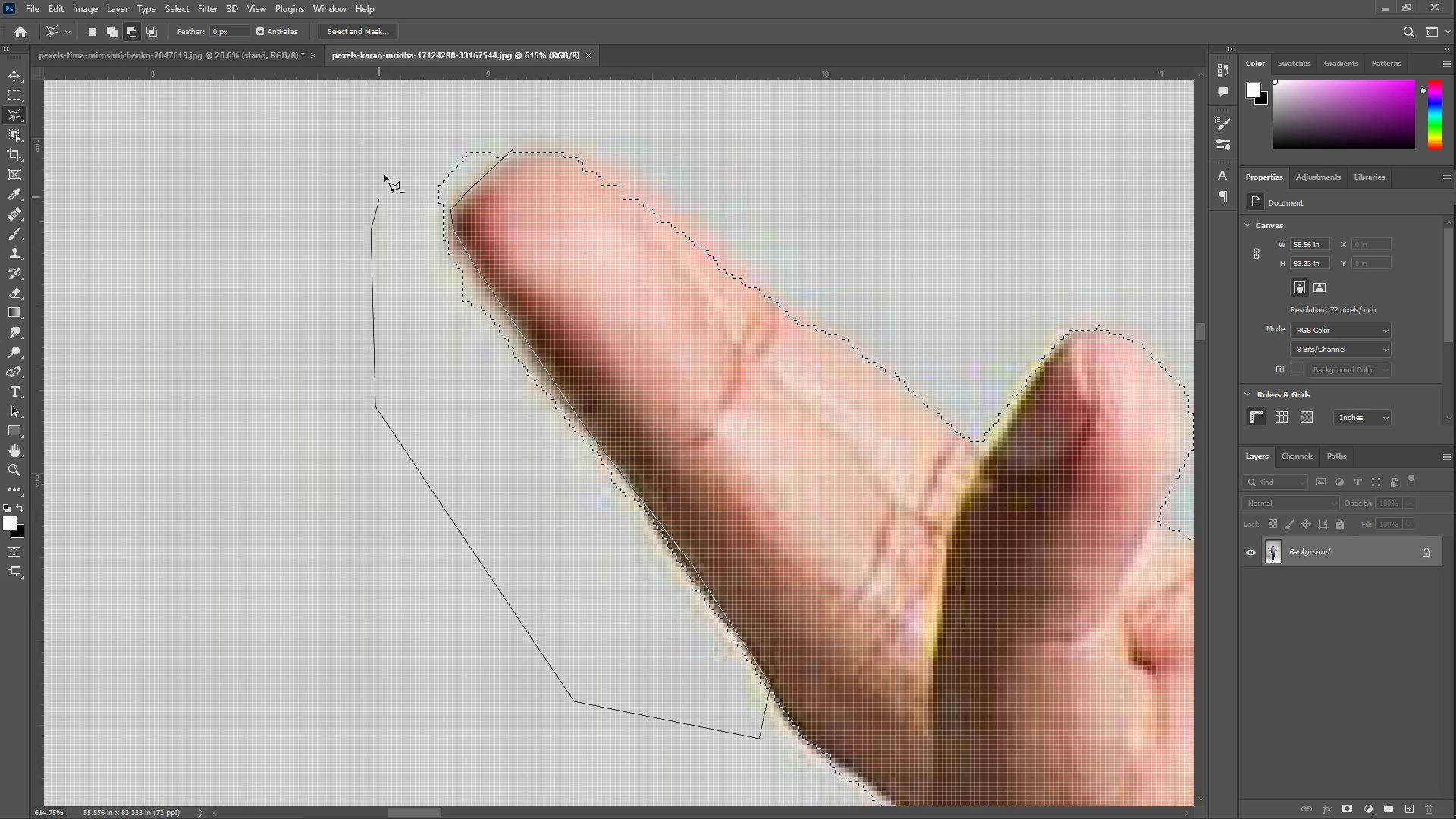 
left_click_drag(start_coordinate=[428, 190], to_coordinate=[440, 205])
 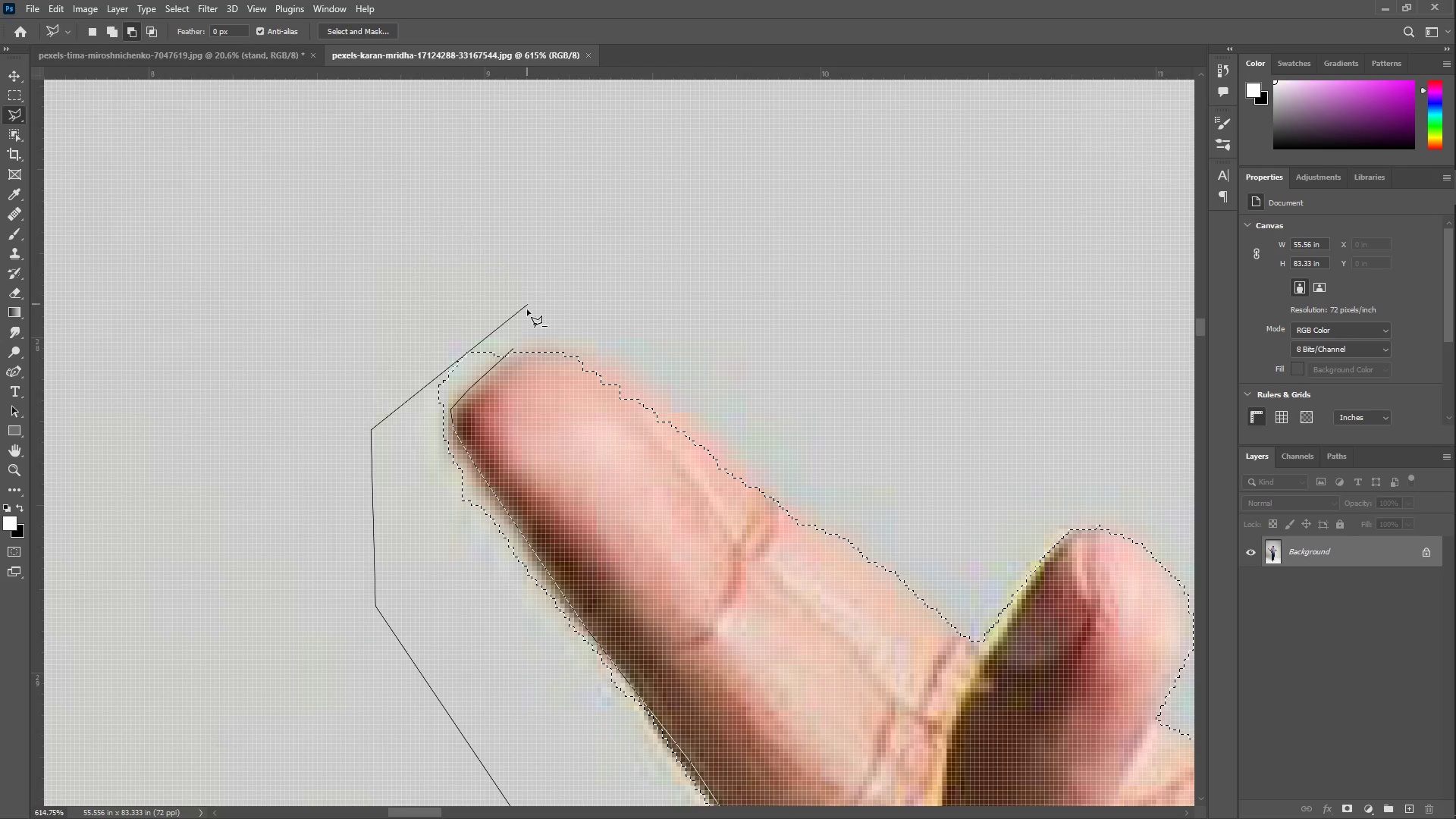 
double_click([527, 309])
 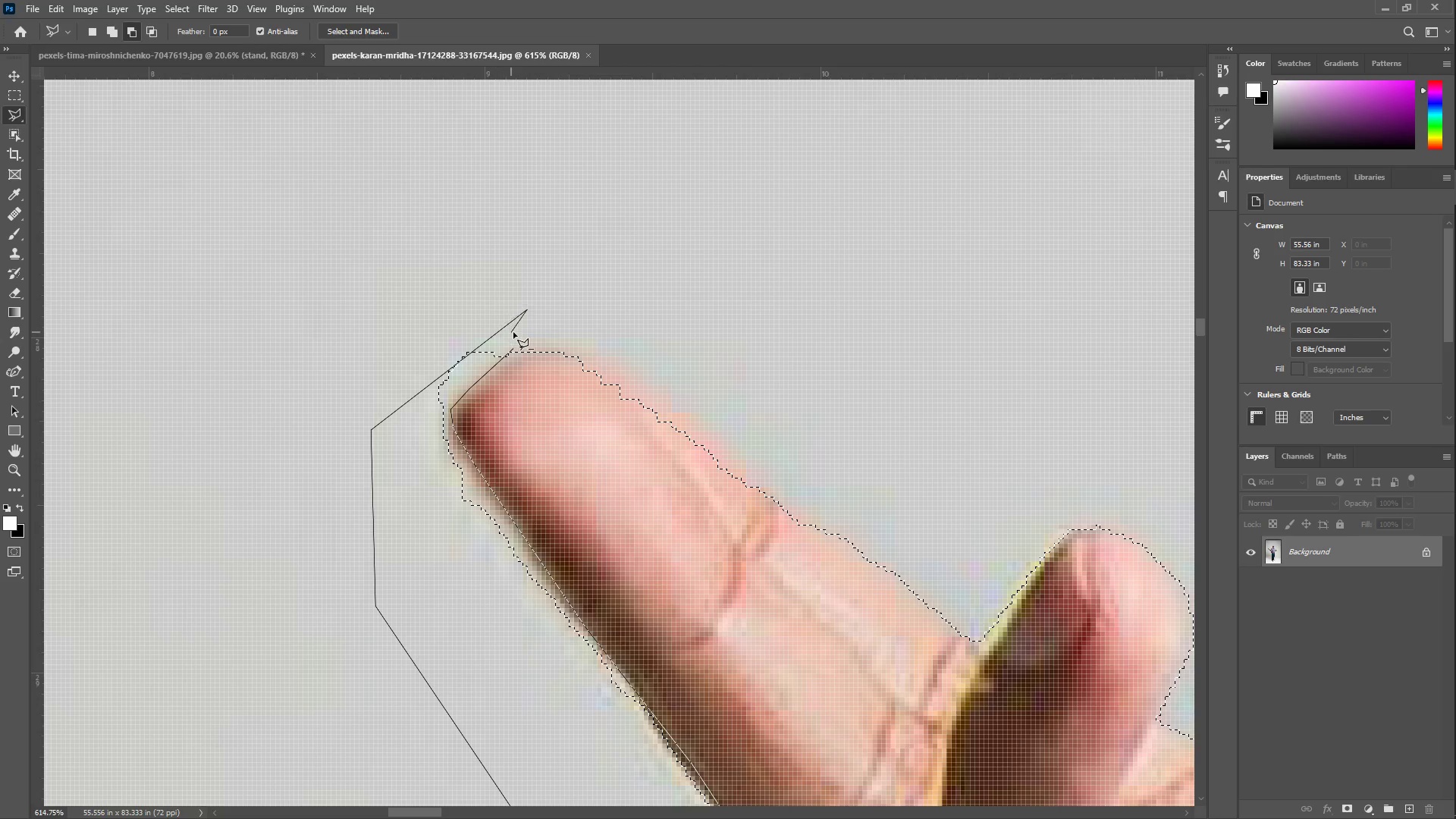 
double_click([514, 332])
 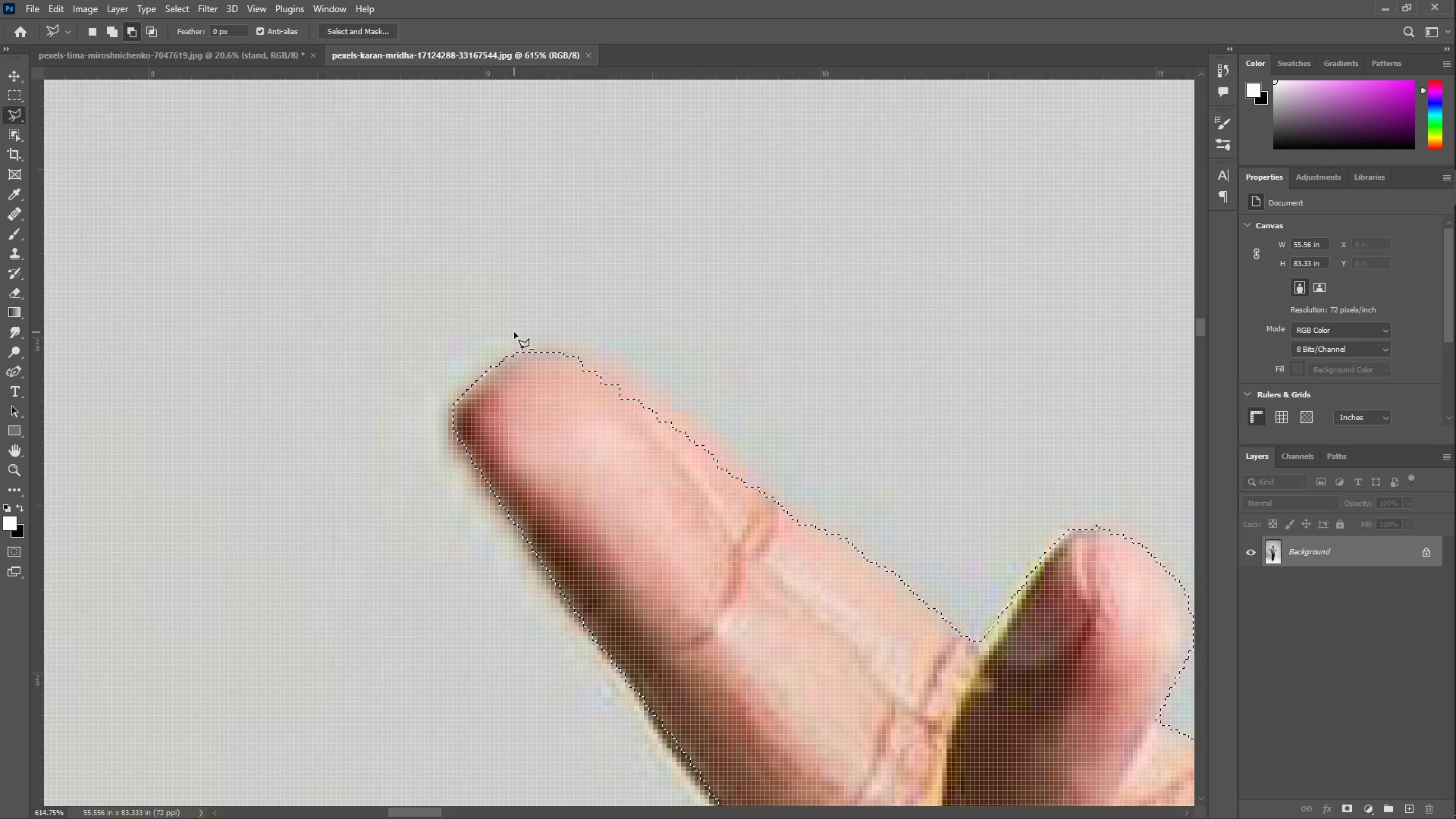 
type(zz)
 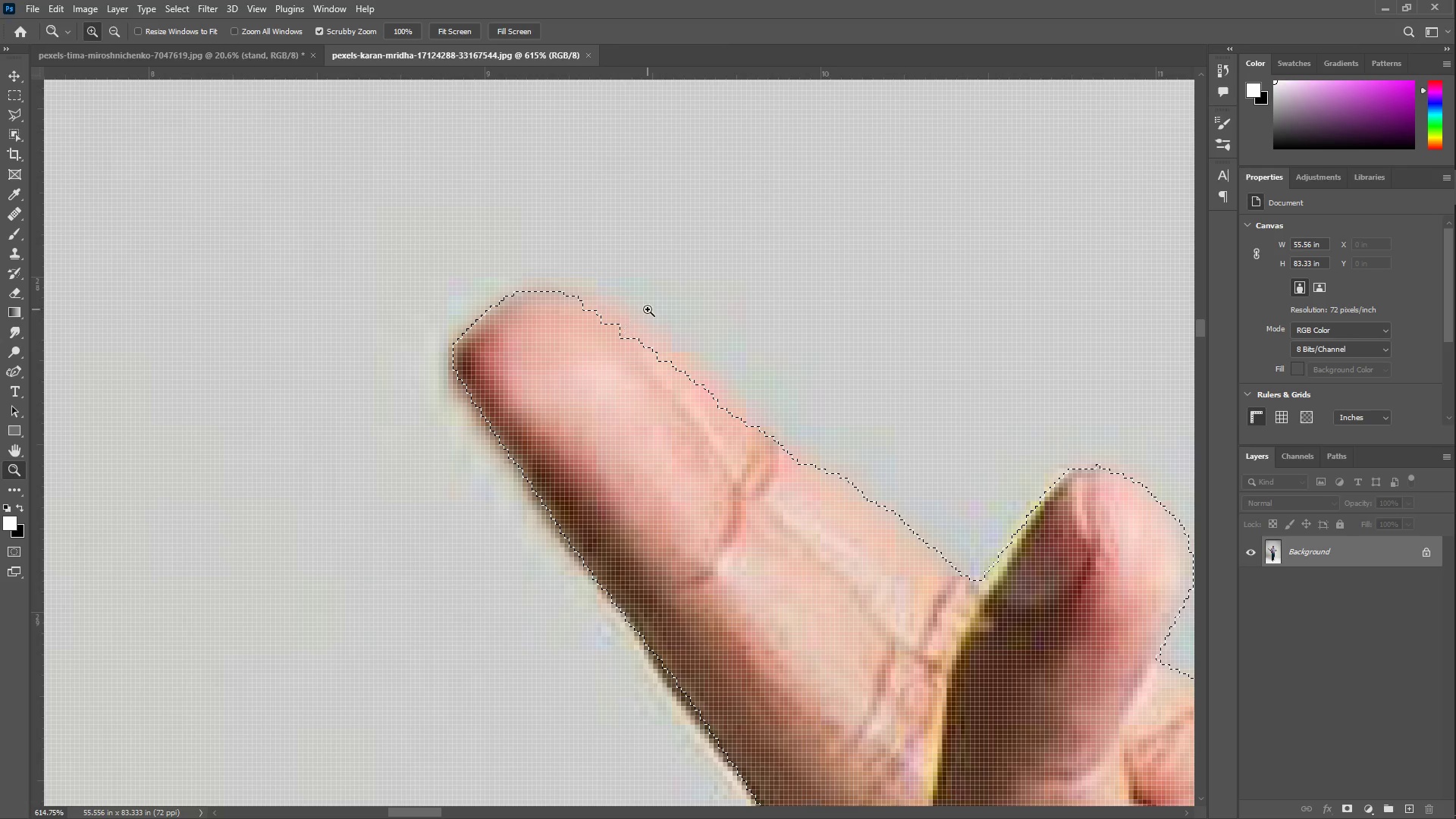 
scroll: coordinate [566, 341], scroll_direction: down, amount: 5.0
 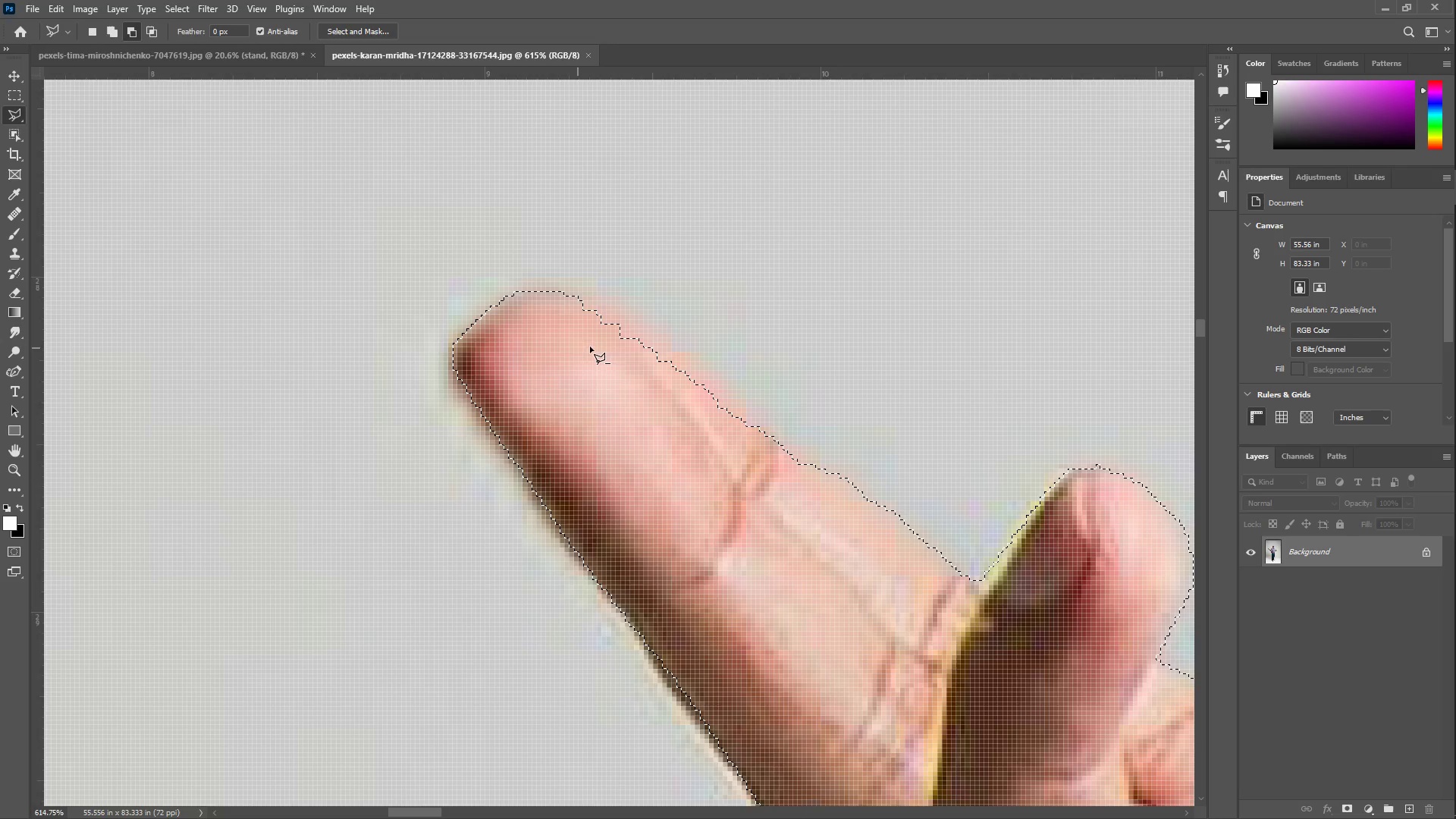 
left_click_drag(start_coordinate=[648, 309], to_coordinate=[573, 326])
 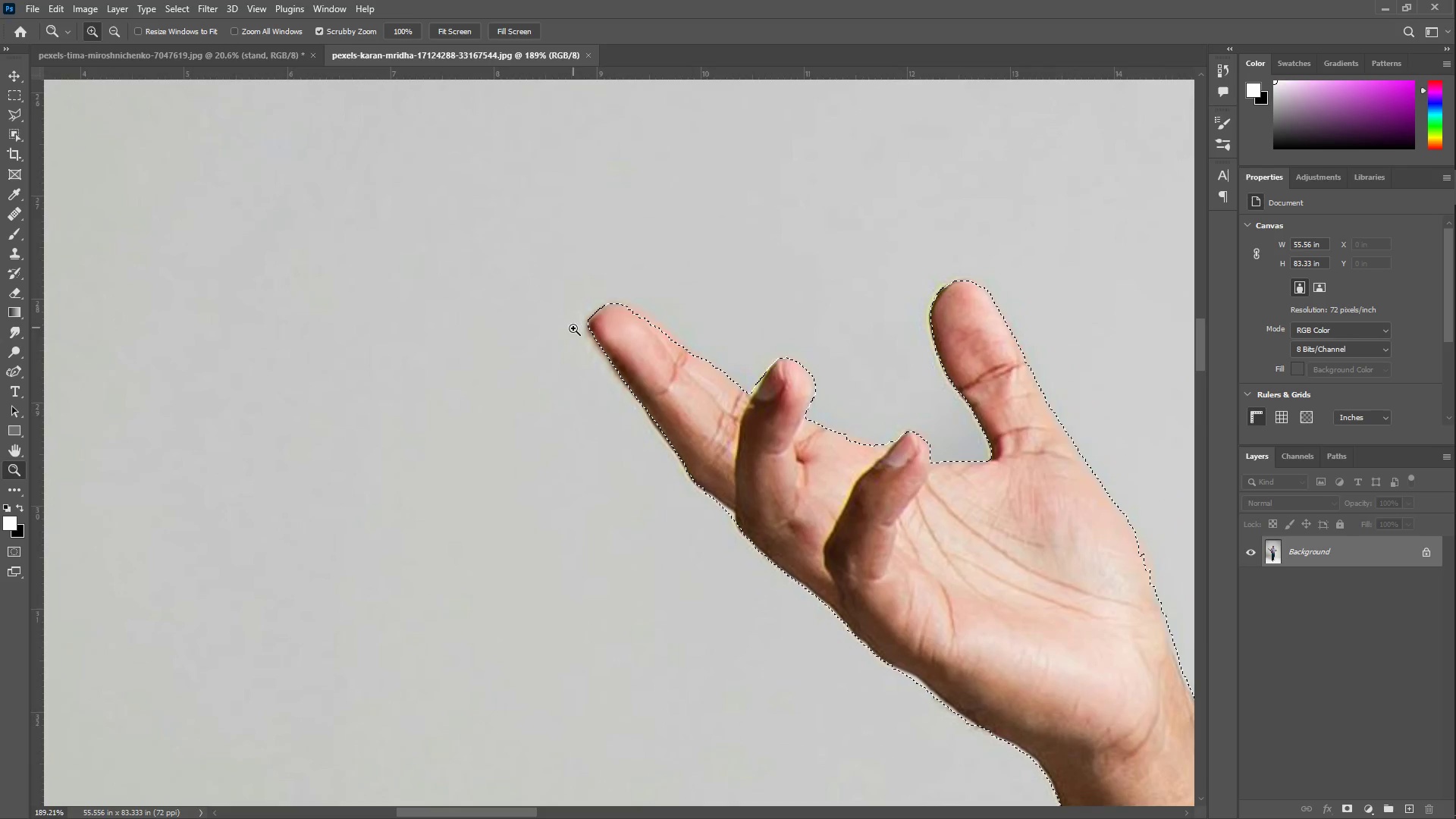 
hold_key(key=Space, duration=0.47)
 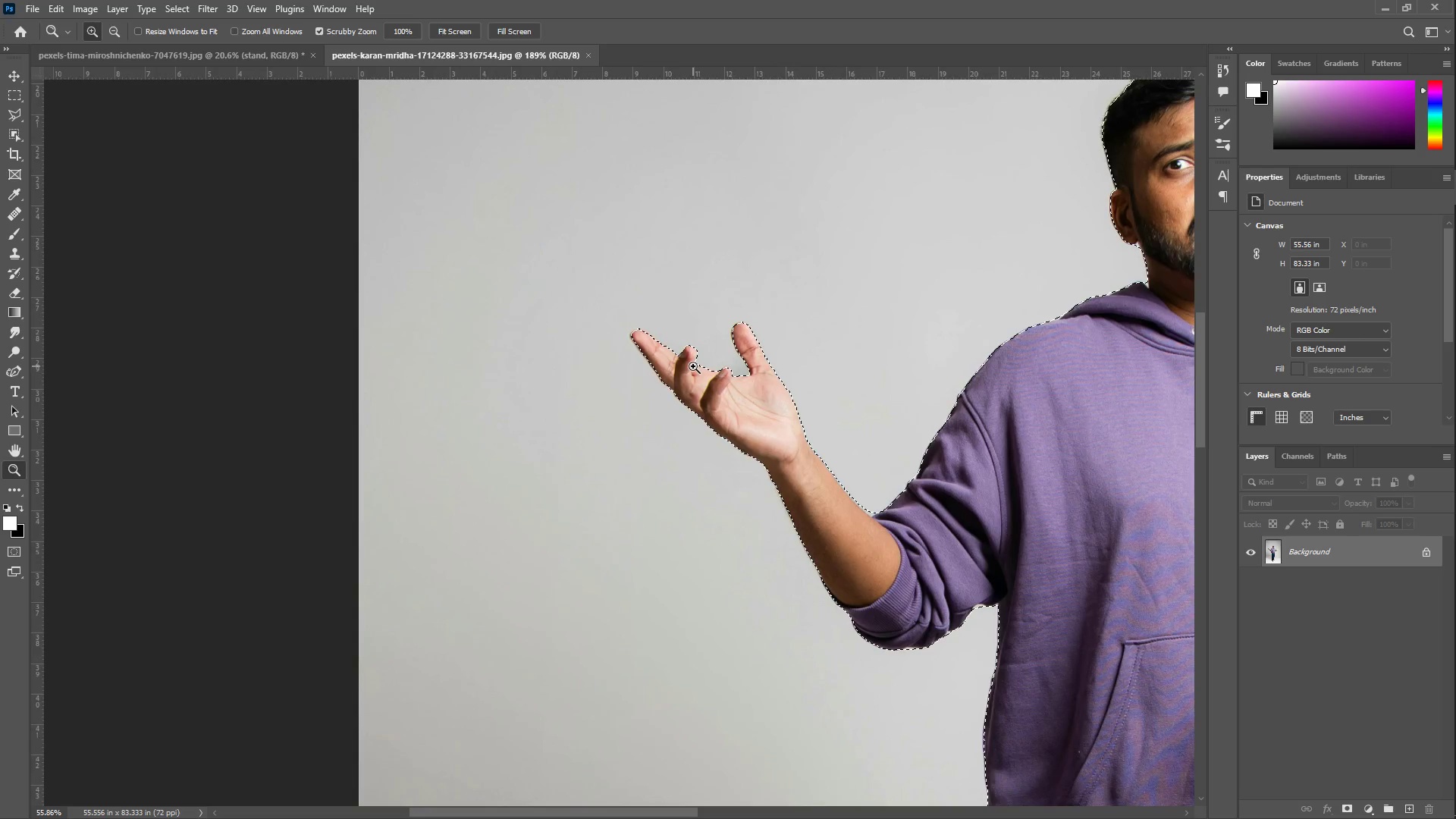 
left_click_drag(start_coordinate=[883, 372], to_coordinate=[595, 331])
 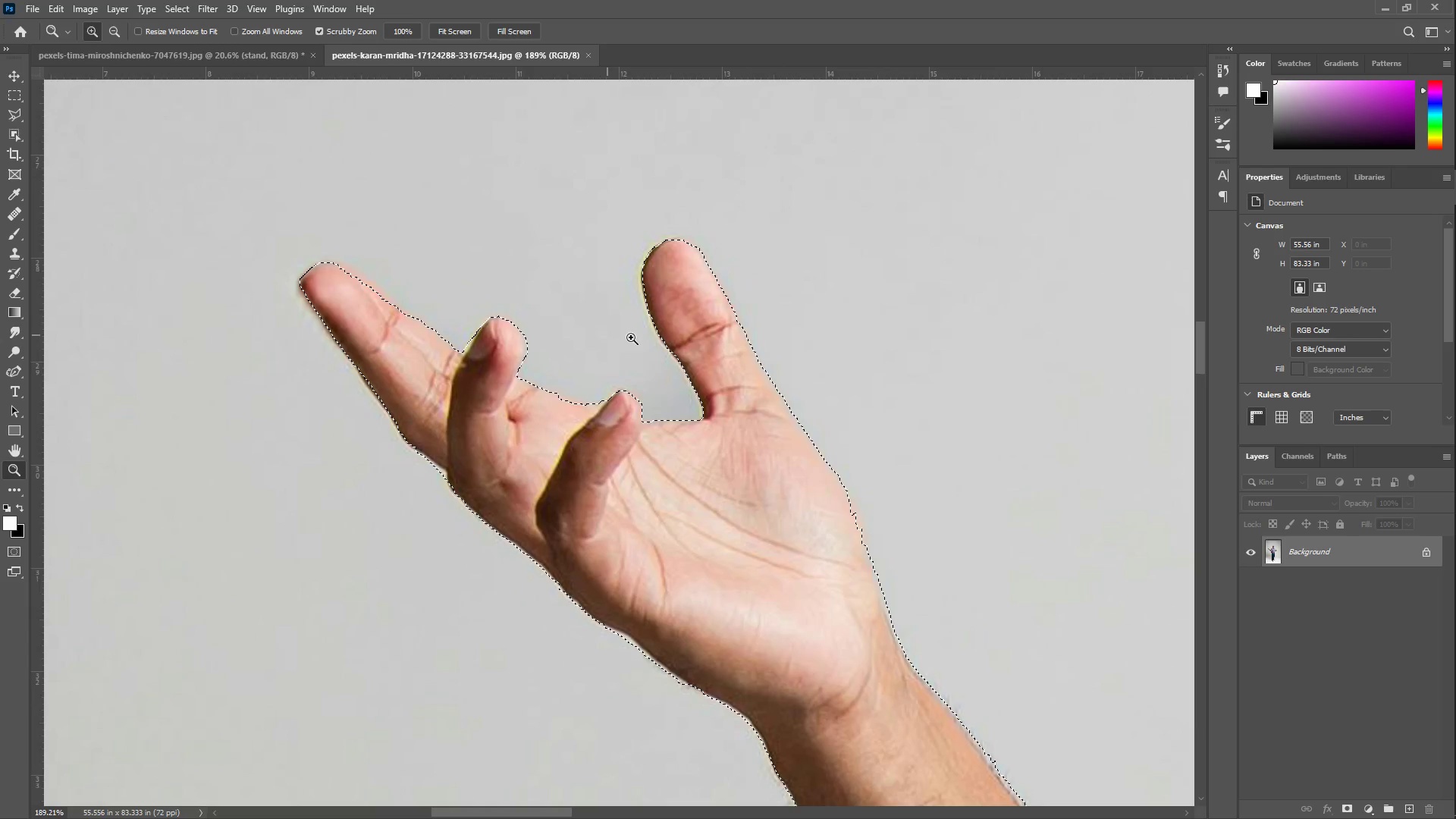 
type(zzz)
 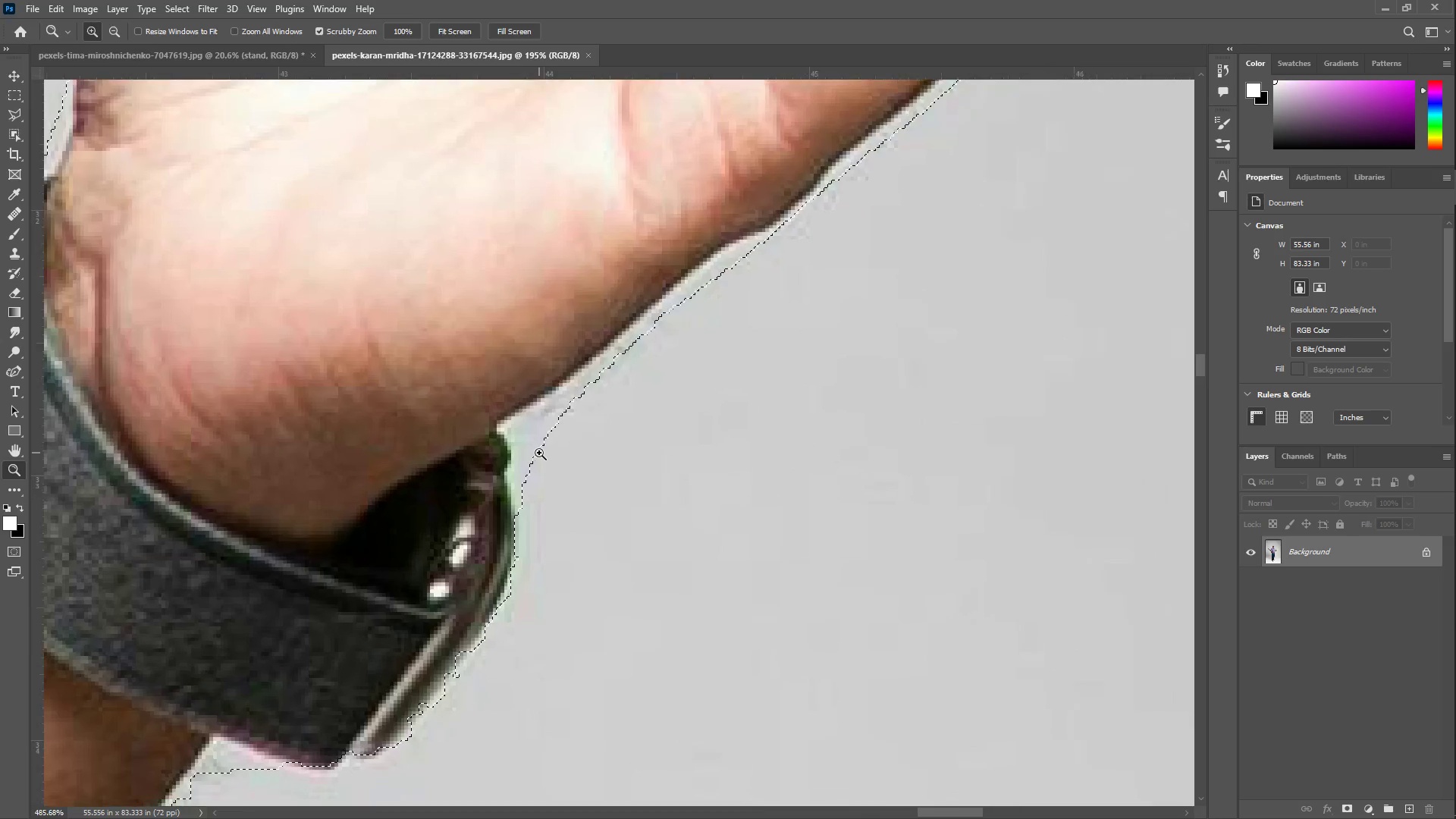 
left_click_drag(start_coordinate=[769, 357], to_coordinate=[693, 366])
 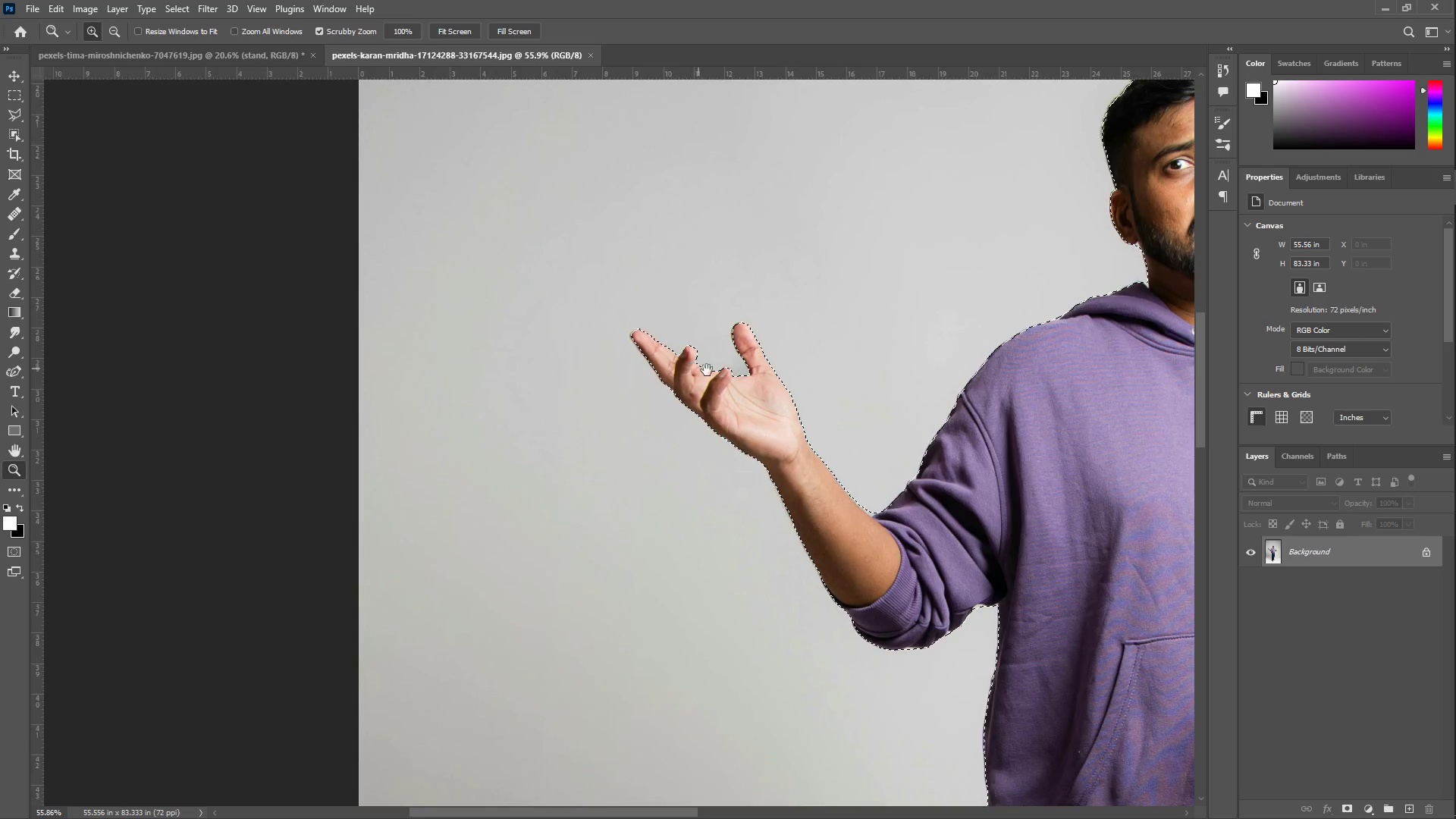 
hold_key(key=Space, duration=1.47)
 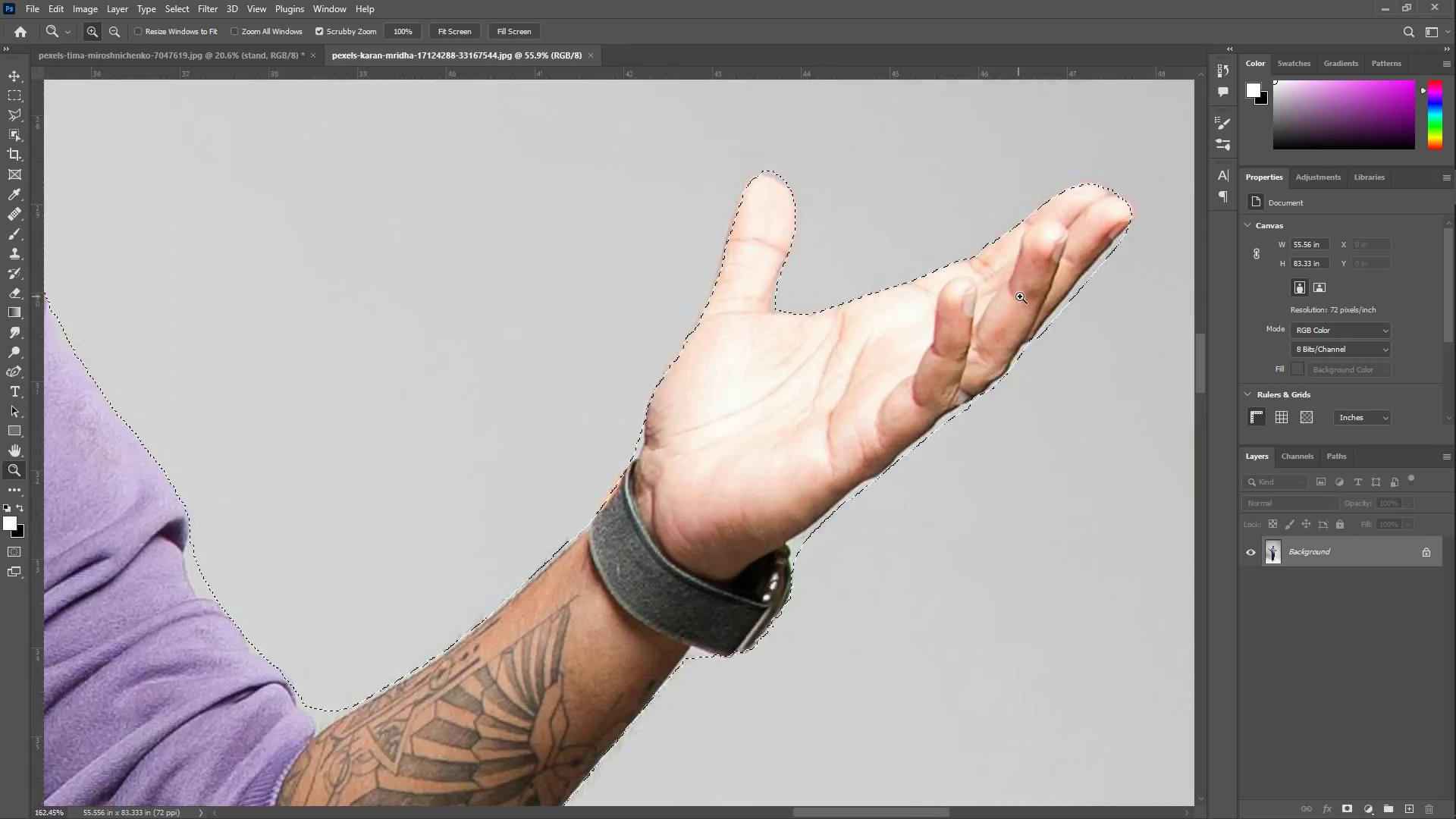 
left_click_drag(start_coordinate=[877, 398], to_coordinate=[512, 378])
 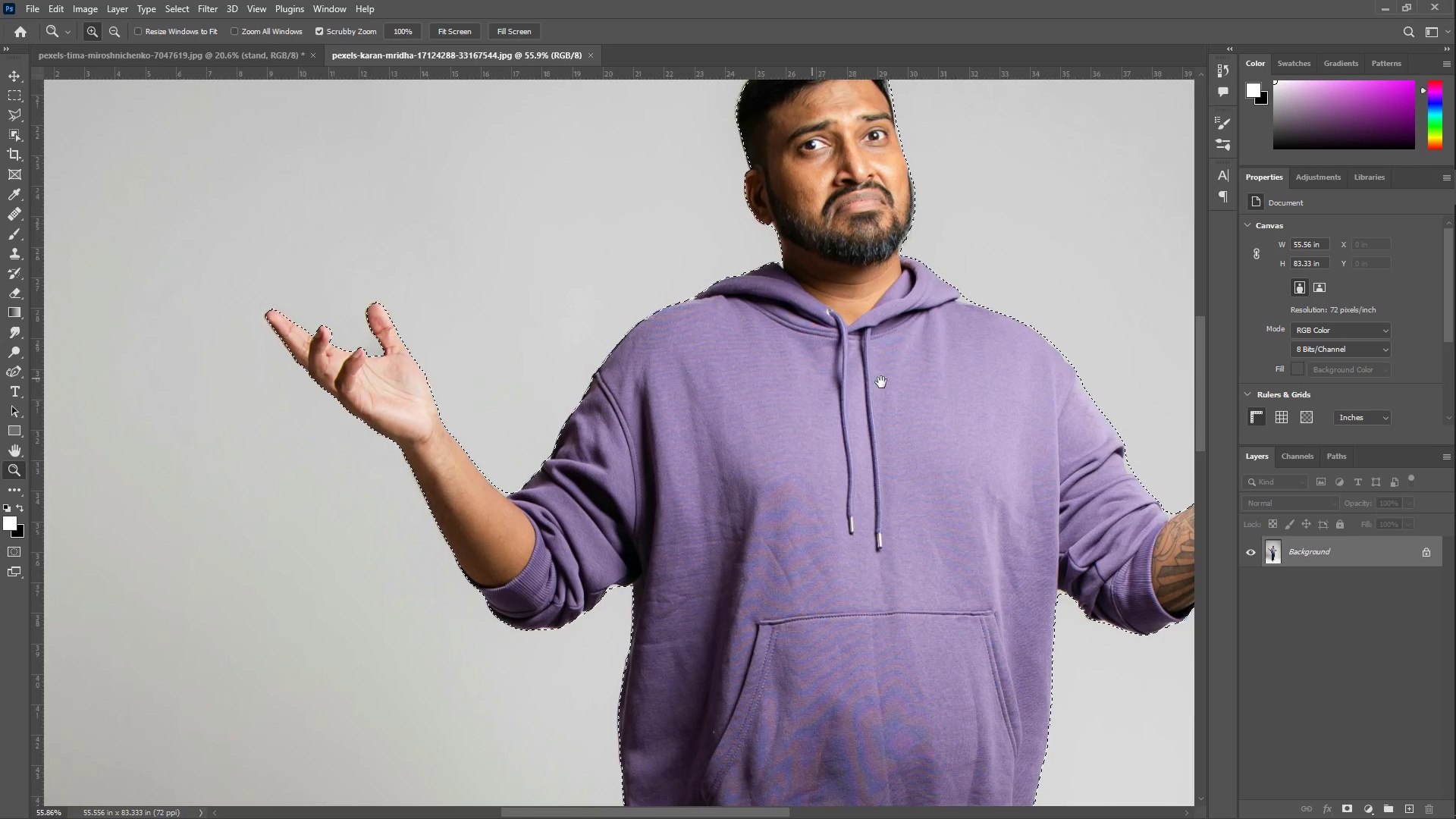 
left_click_drag(start_coordinate=[892, 387], to_coordinate=[459, 313])
 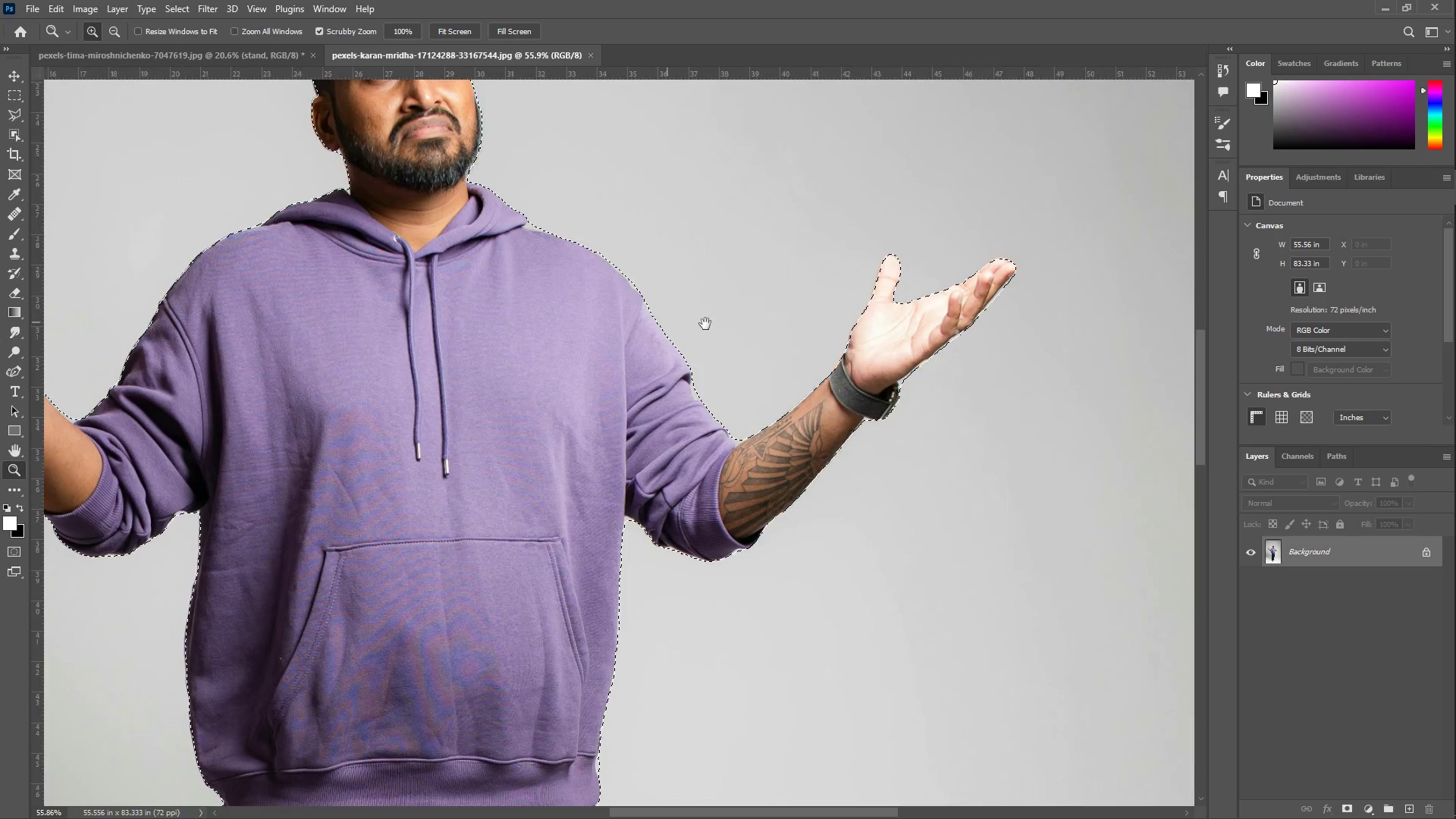 
left_click_drag(start_coordinate=[723, 328], to_coordinate=[720, 334])
 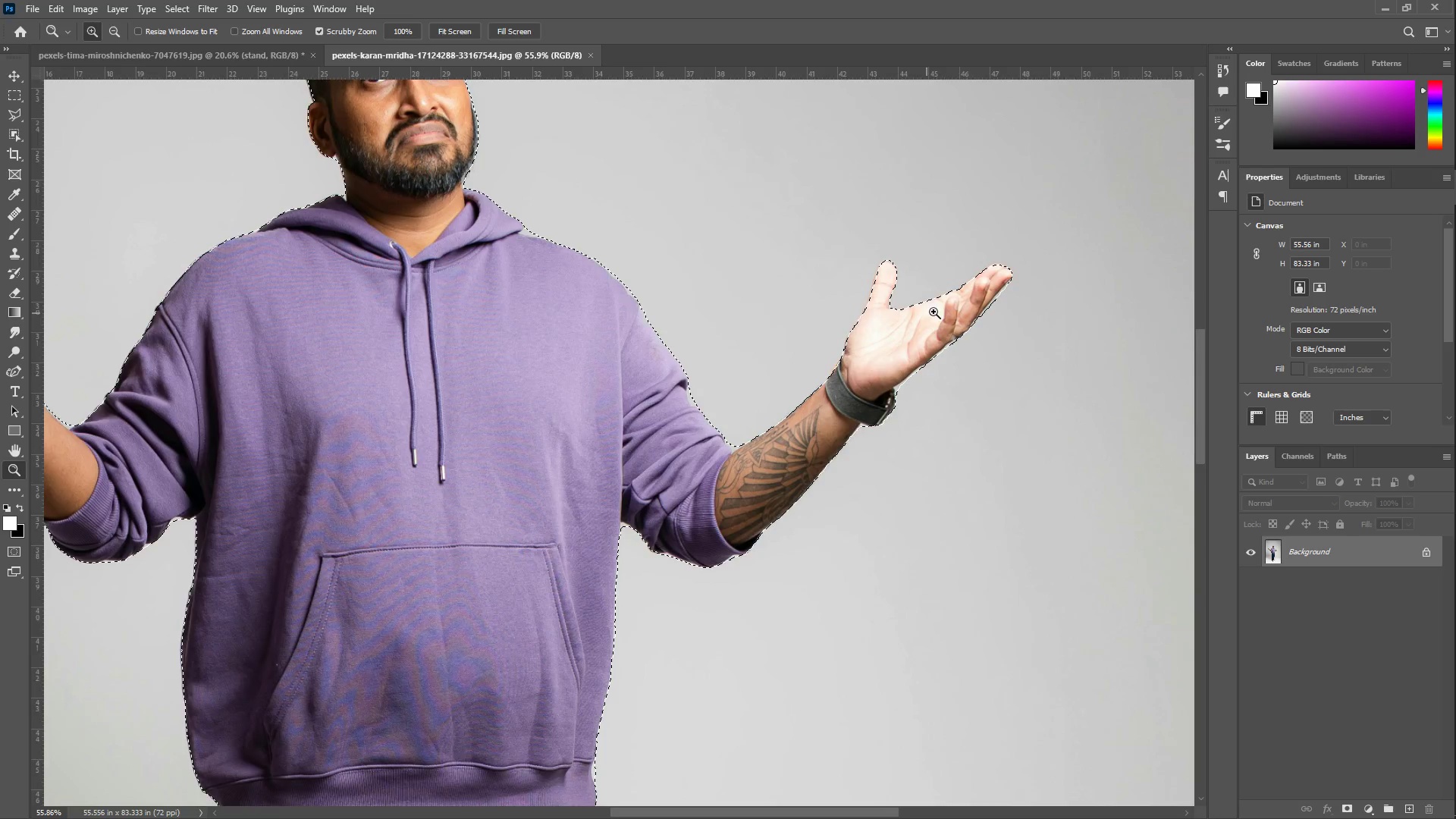 
left_click_drag(start_coordinate=[949, 306], to_coordinate=[1027, 297])
 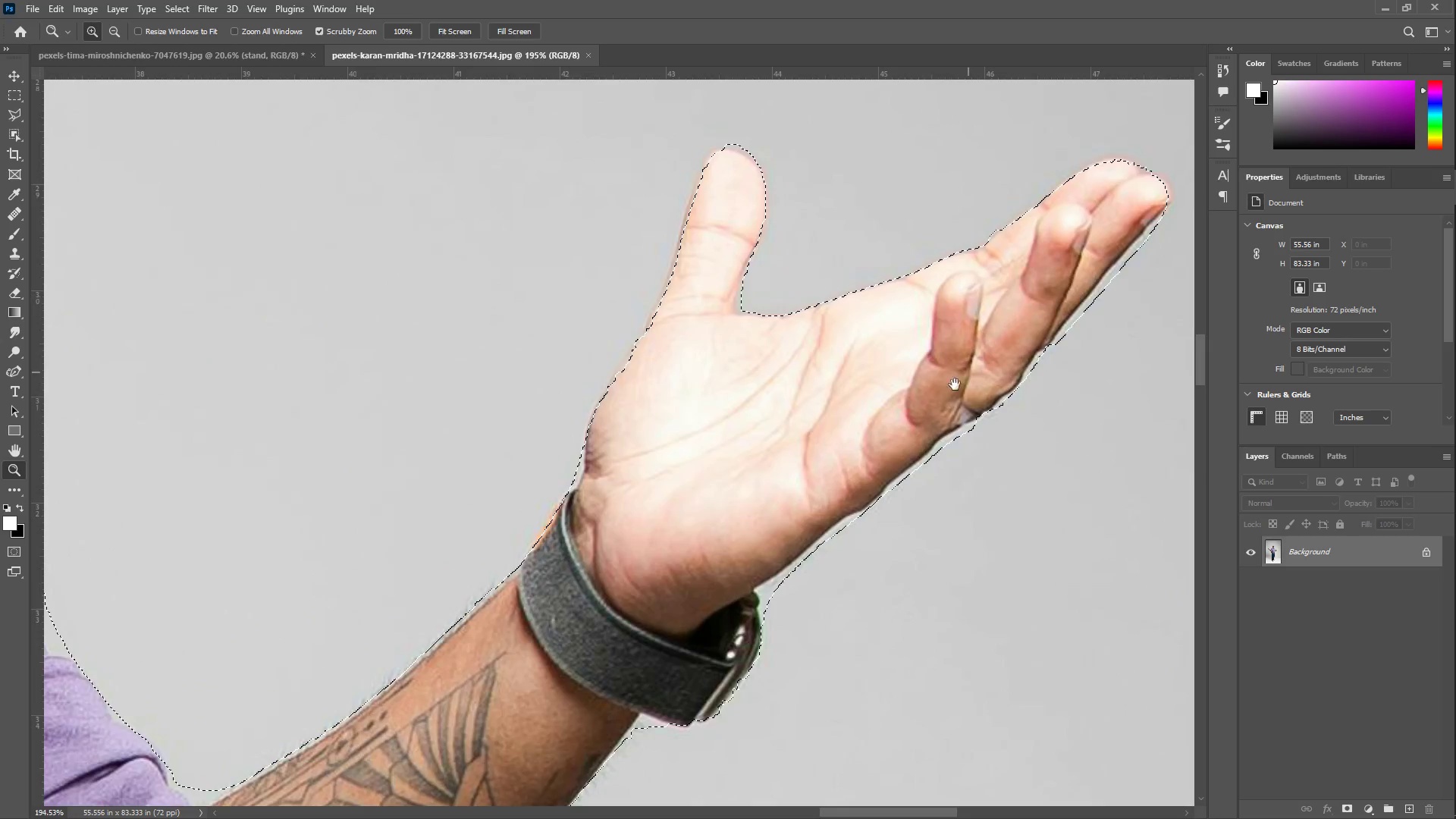 
hold_key(key=Space, duration=0.53)
 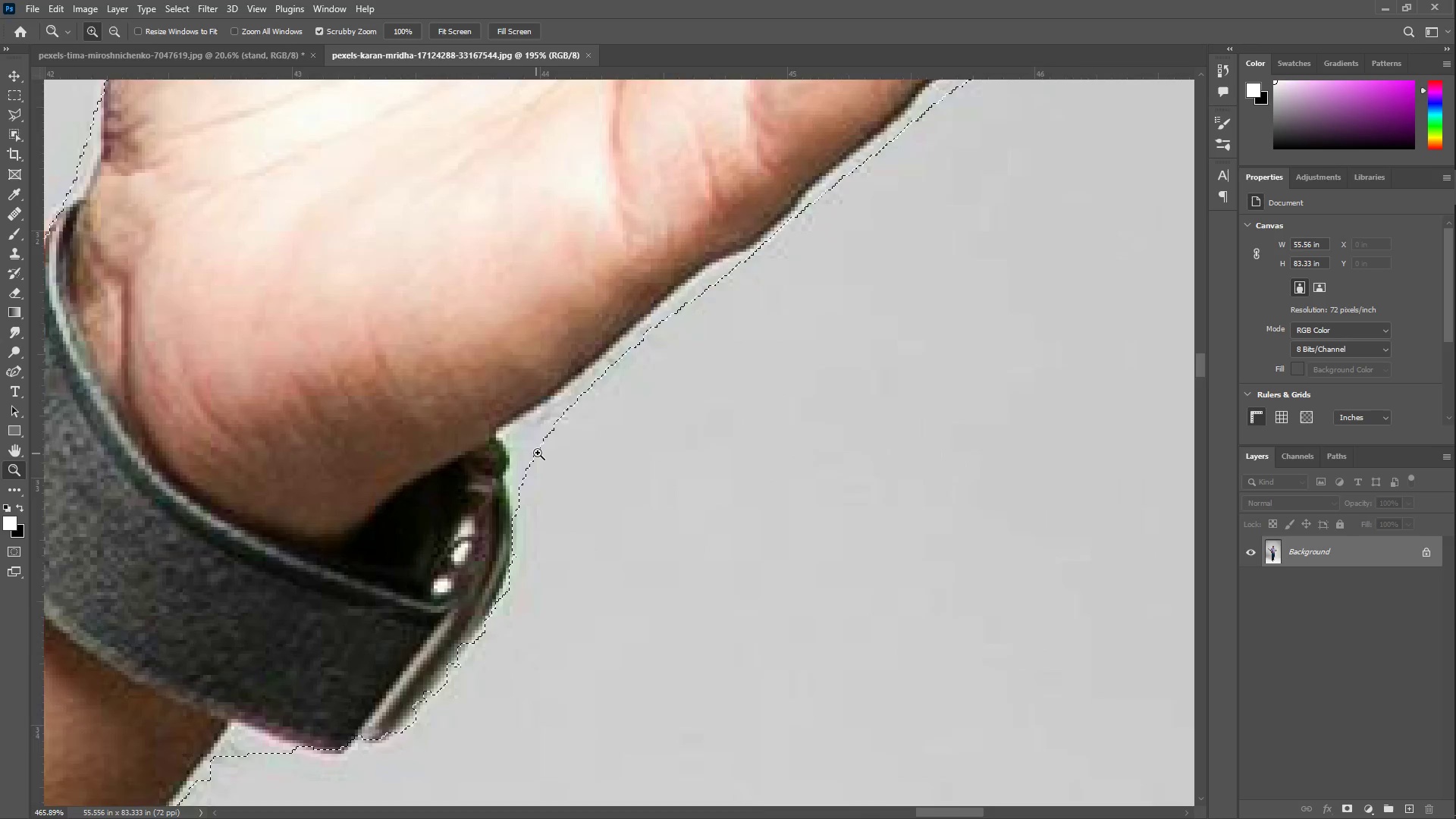 
left_click_drag(start_coordinate=[942, 397], to_coordinate=[677, 287])
 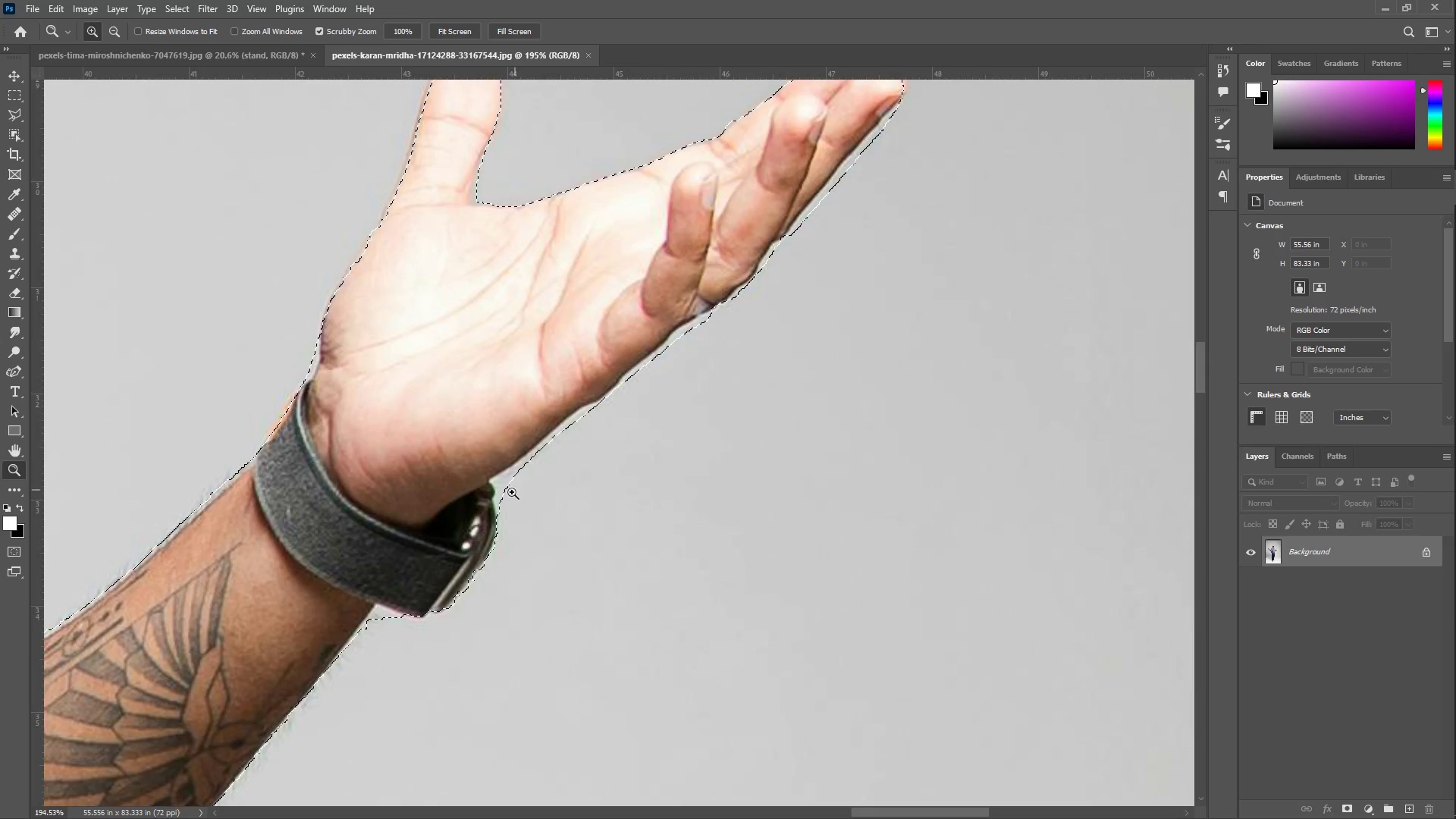 
left_click_drag(start_coordinate=[484, 516], to_coordinate=[539, 453])
 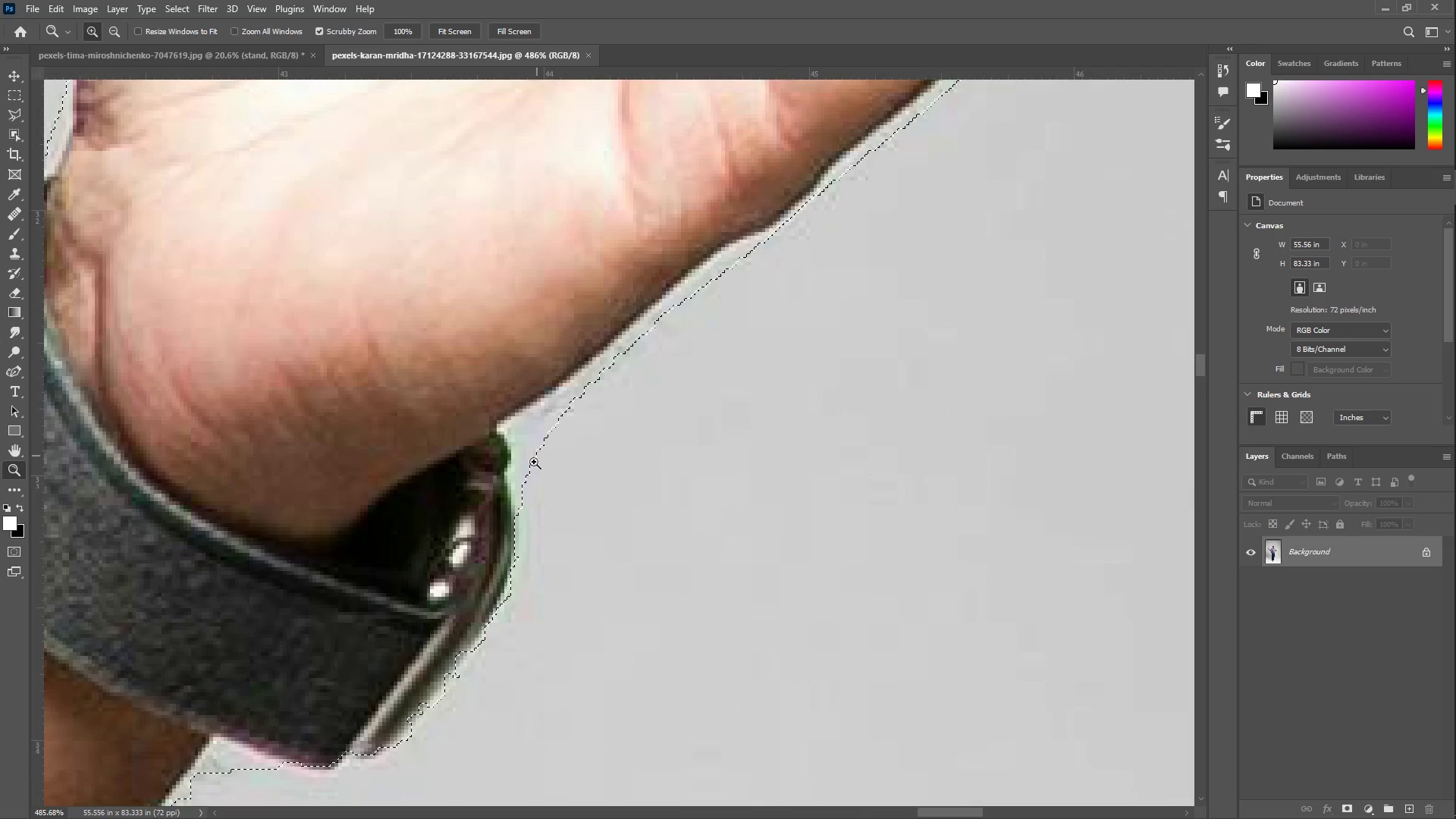 
hold_key(key=Space, duration=0.53)
 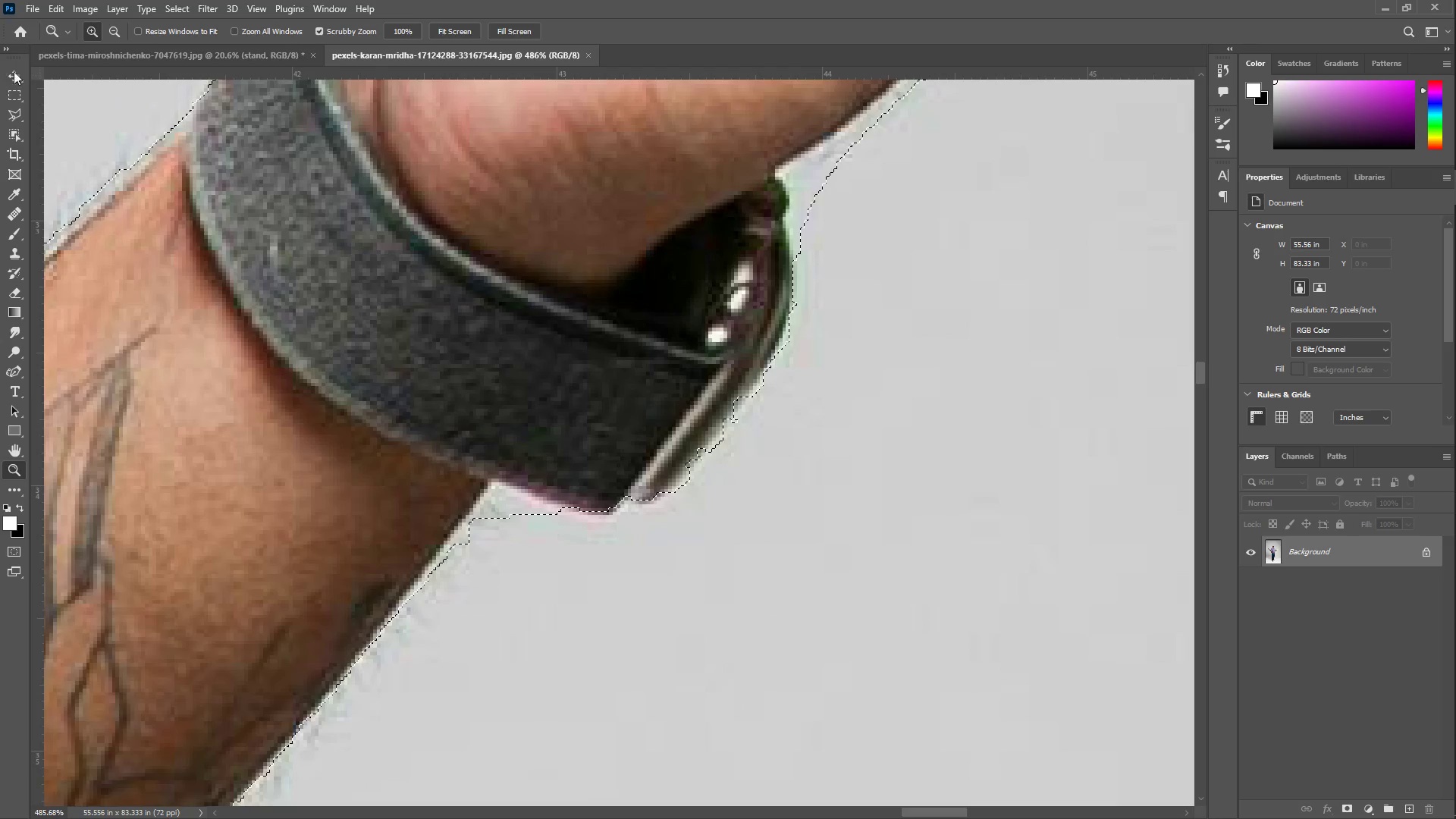 
left_click_drag(start_coordinate=[446, 518], to_coordinate=[724, 263])
 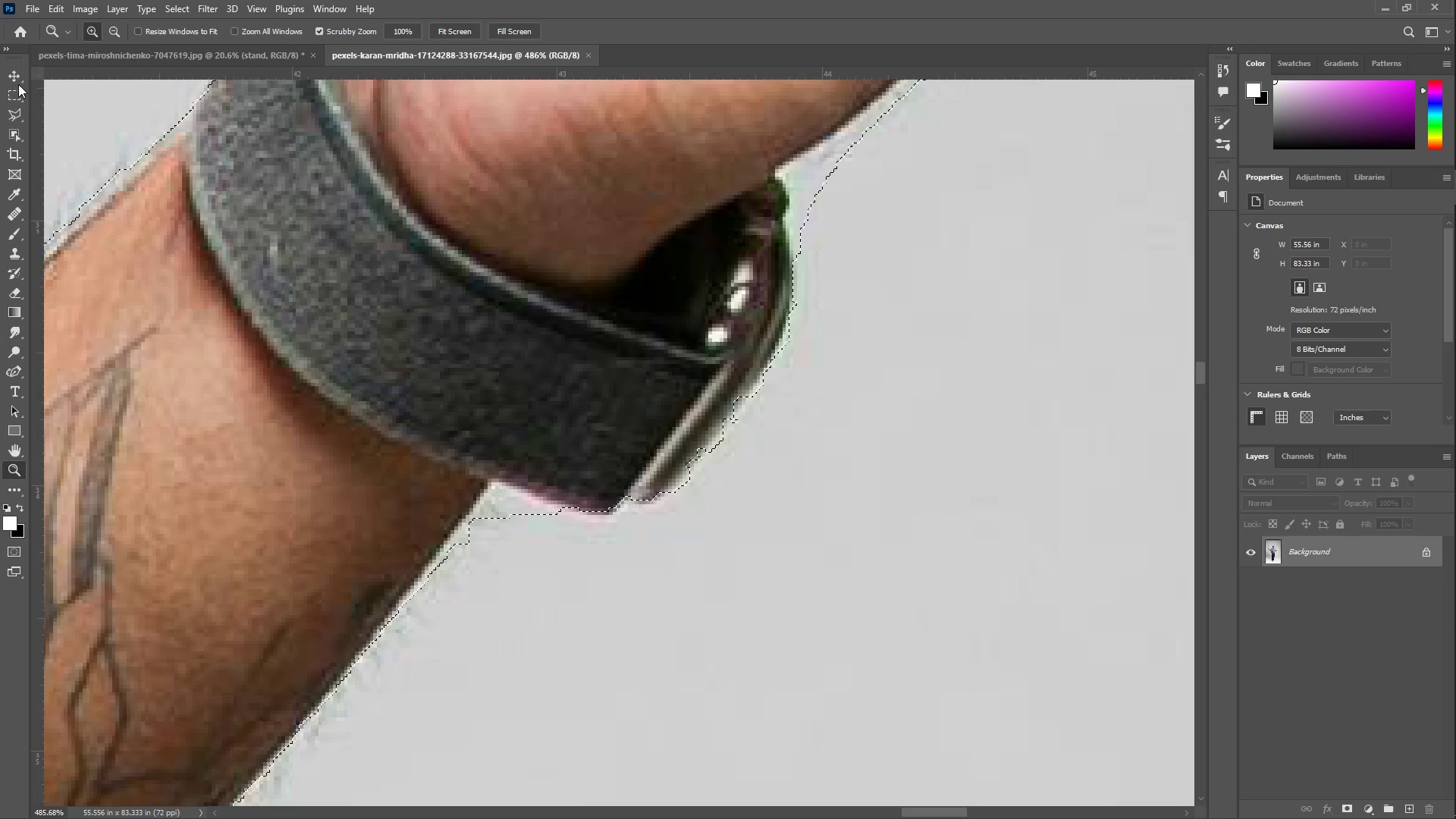 
left_click([14, 108])
 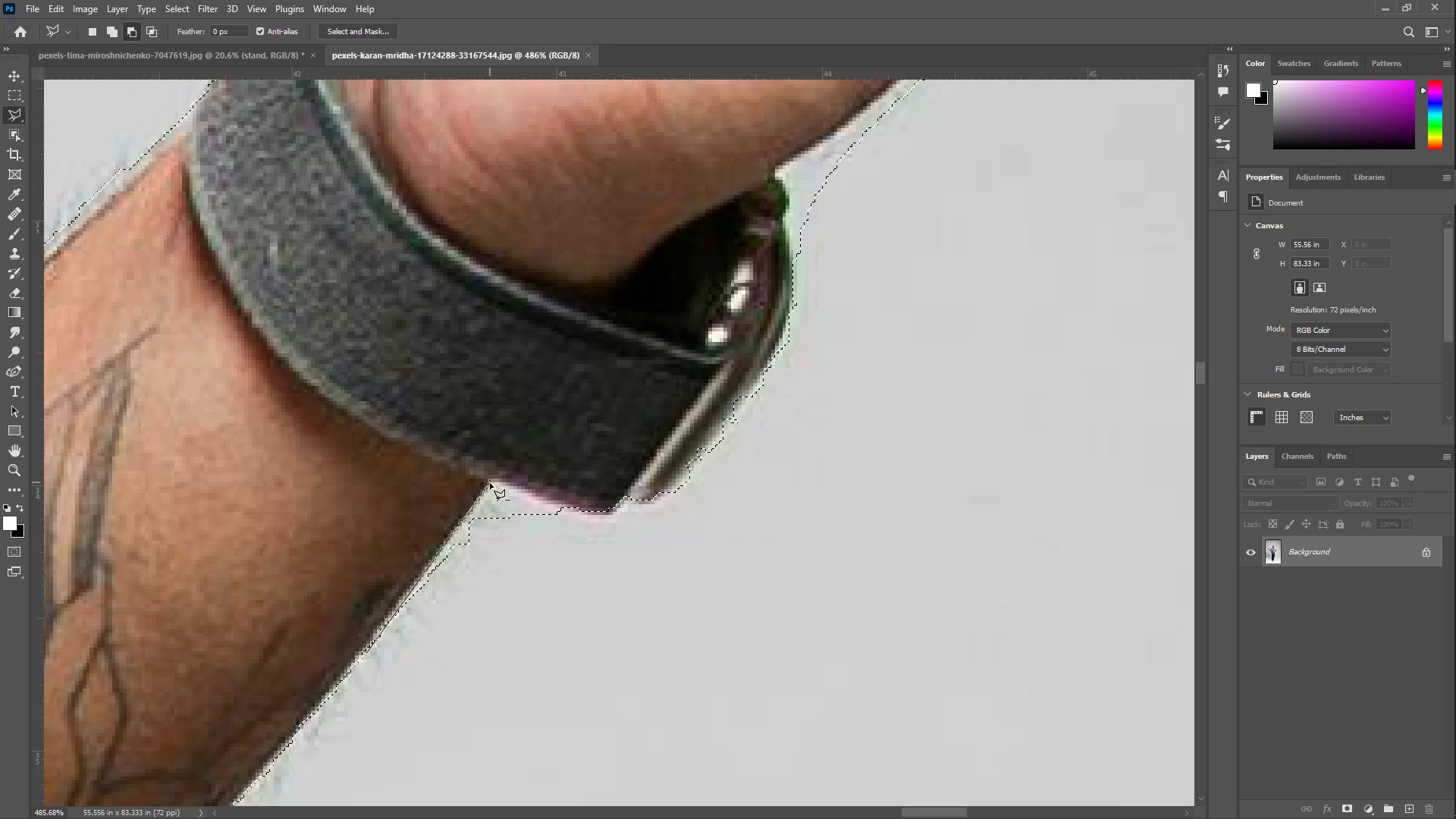 
left_click([571, 507])
 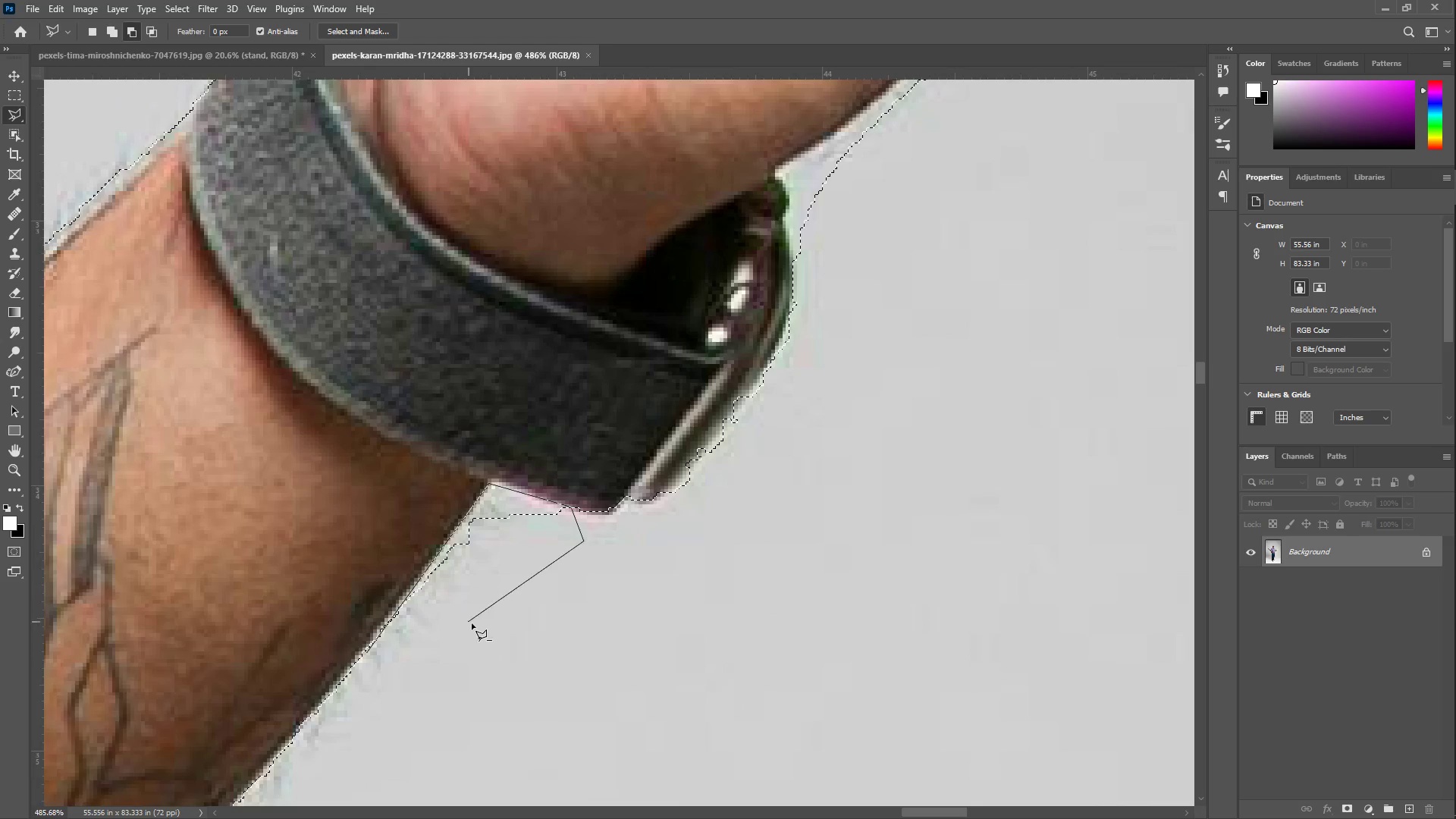 
triple_click([432, 661])
 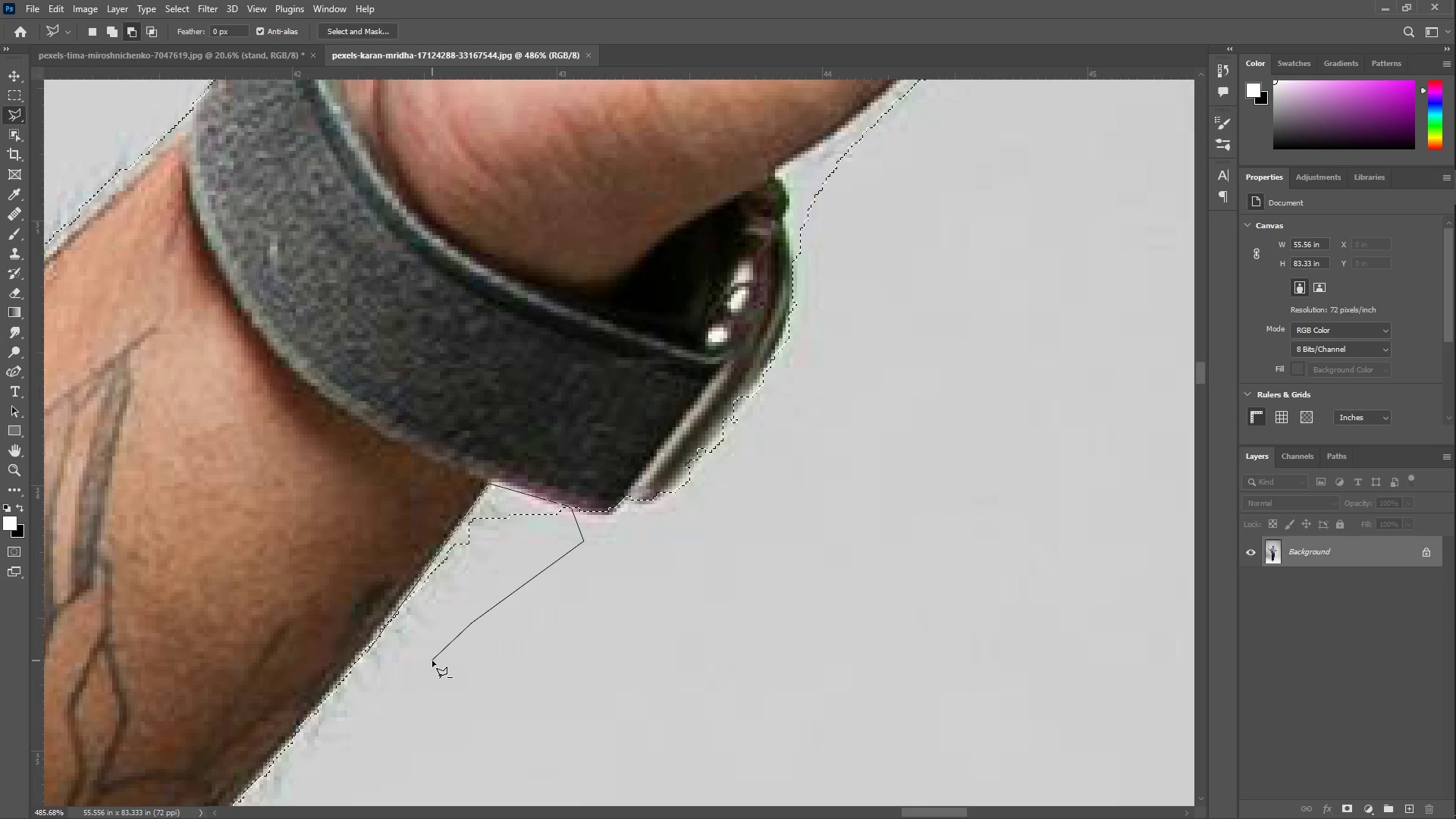 
triple_click([432, 661])
 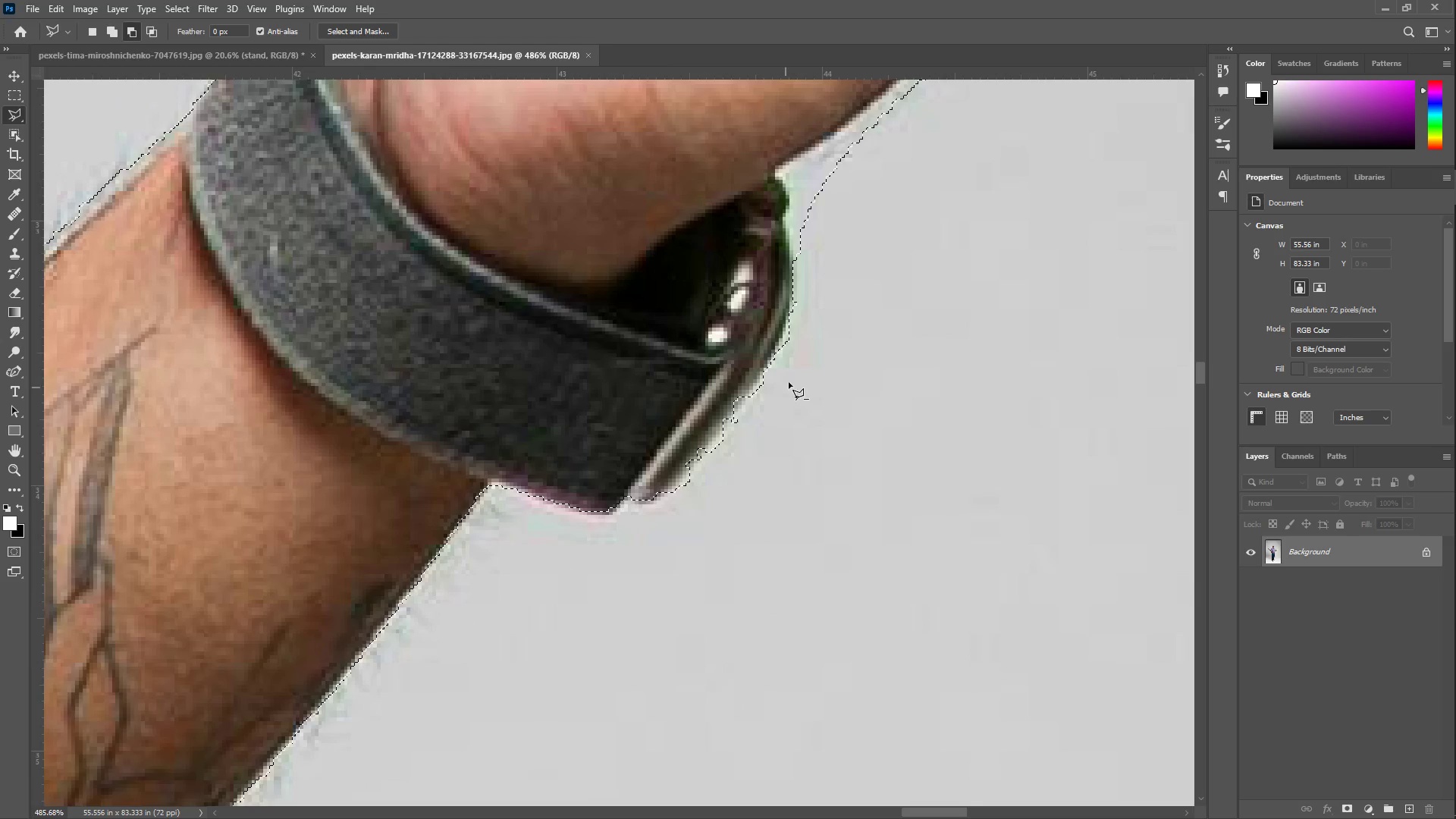 
hold_key(key=Space, duration=0.48)
 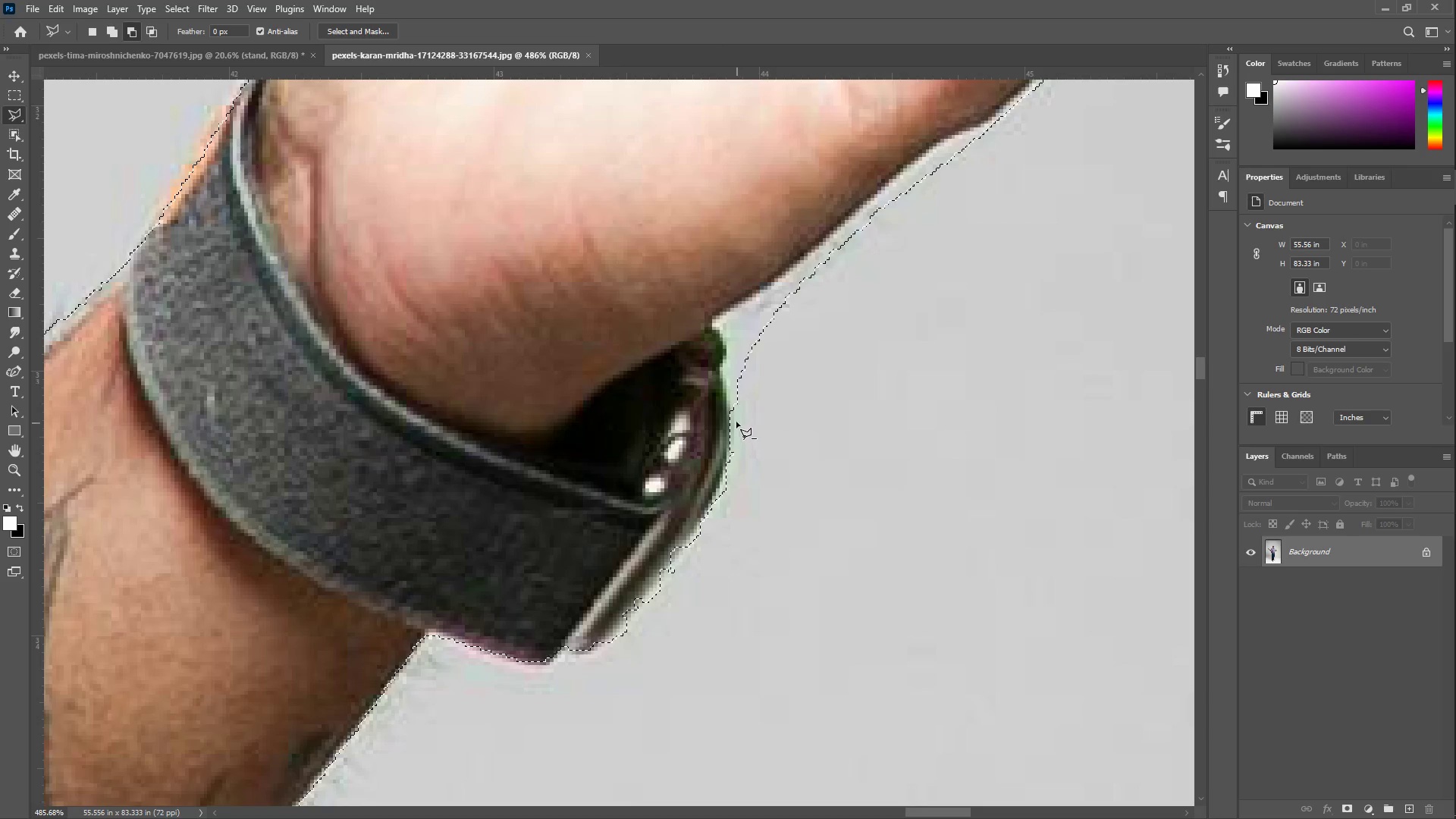 
left_click_drag(start_coordinate=[793, 275], to_coordinate=[730, 425])
 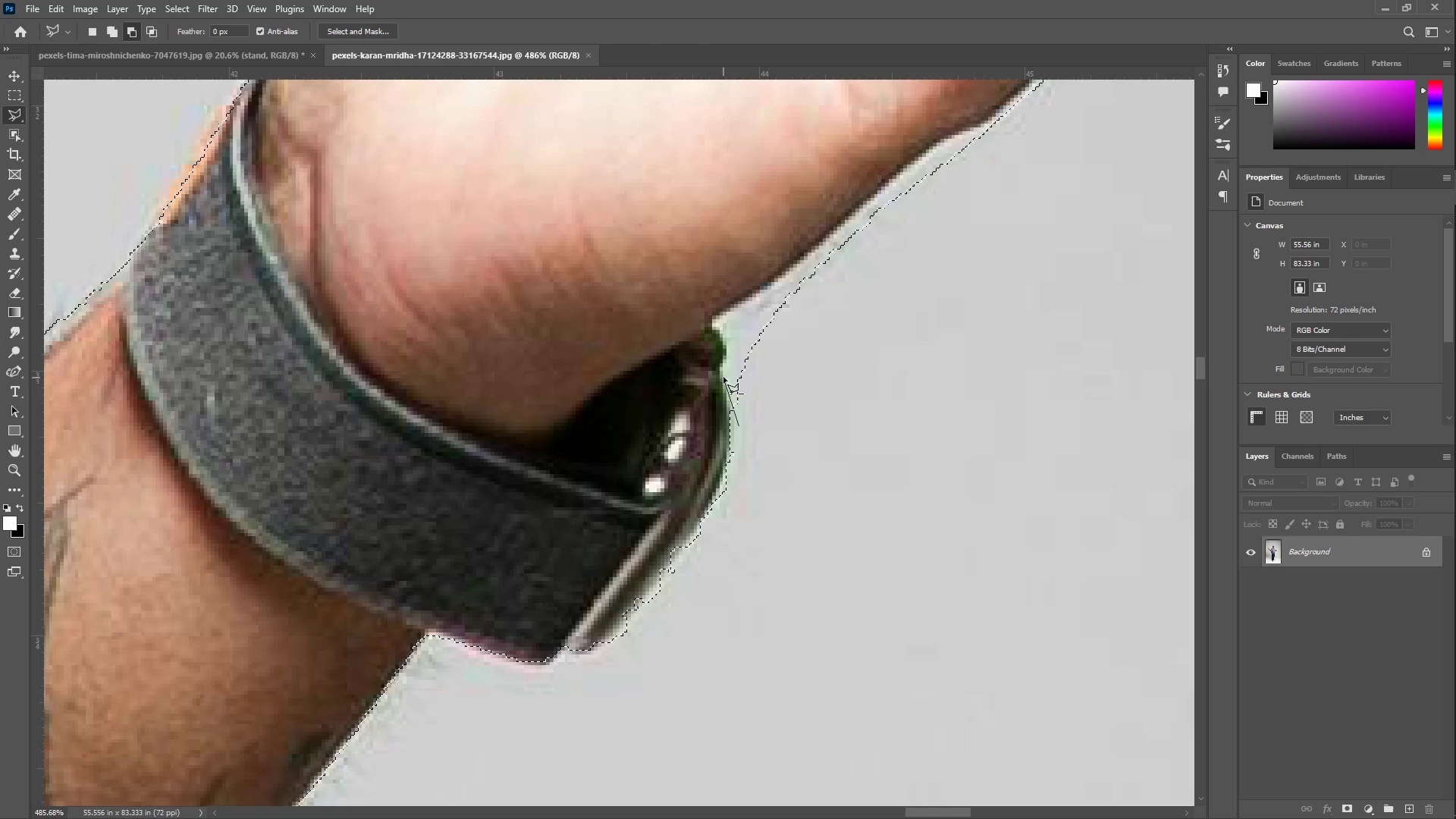 
left_click([719, 369])
 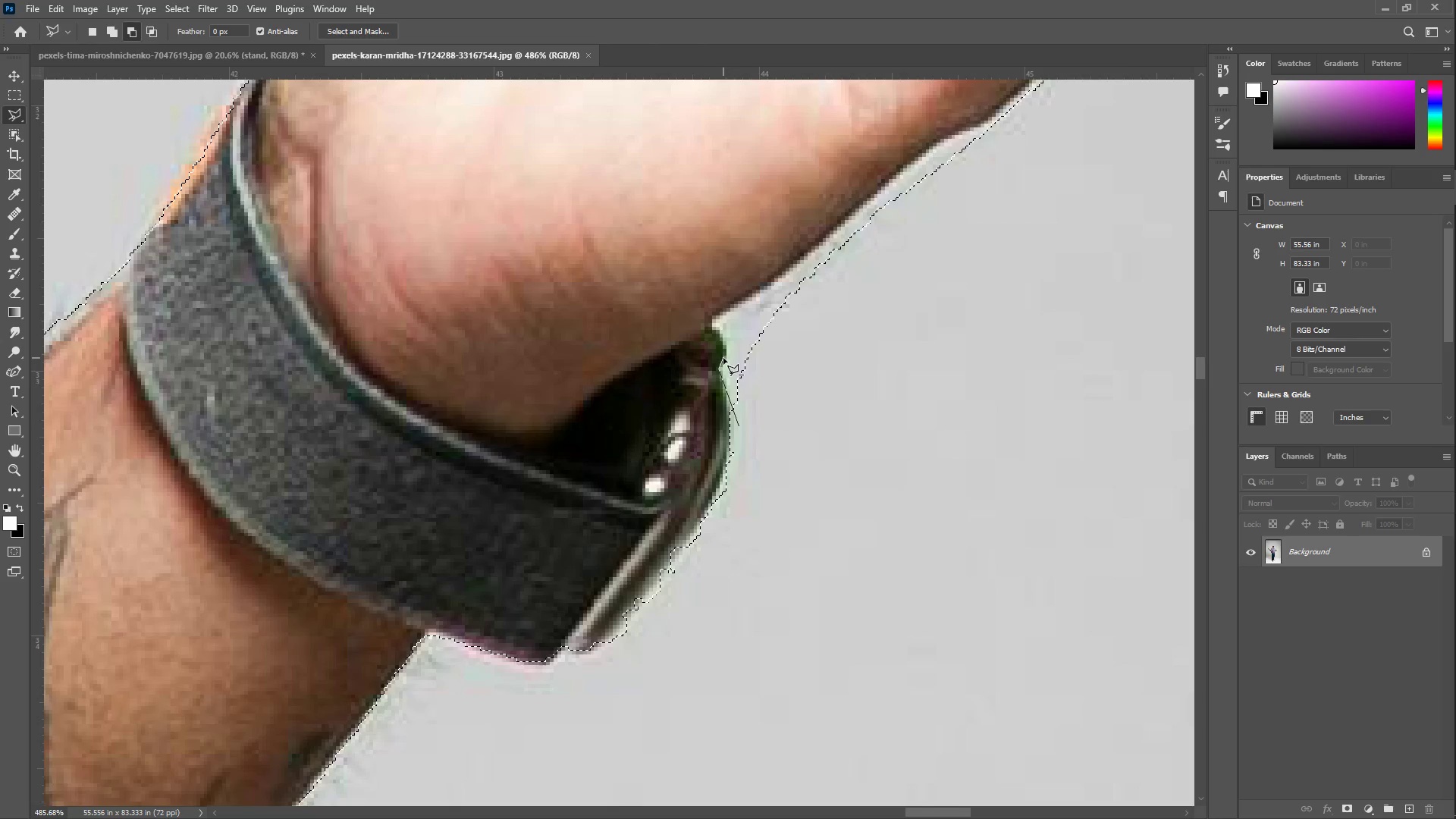 
left_click([725, 356])
 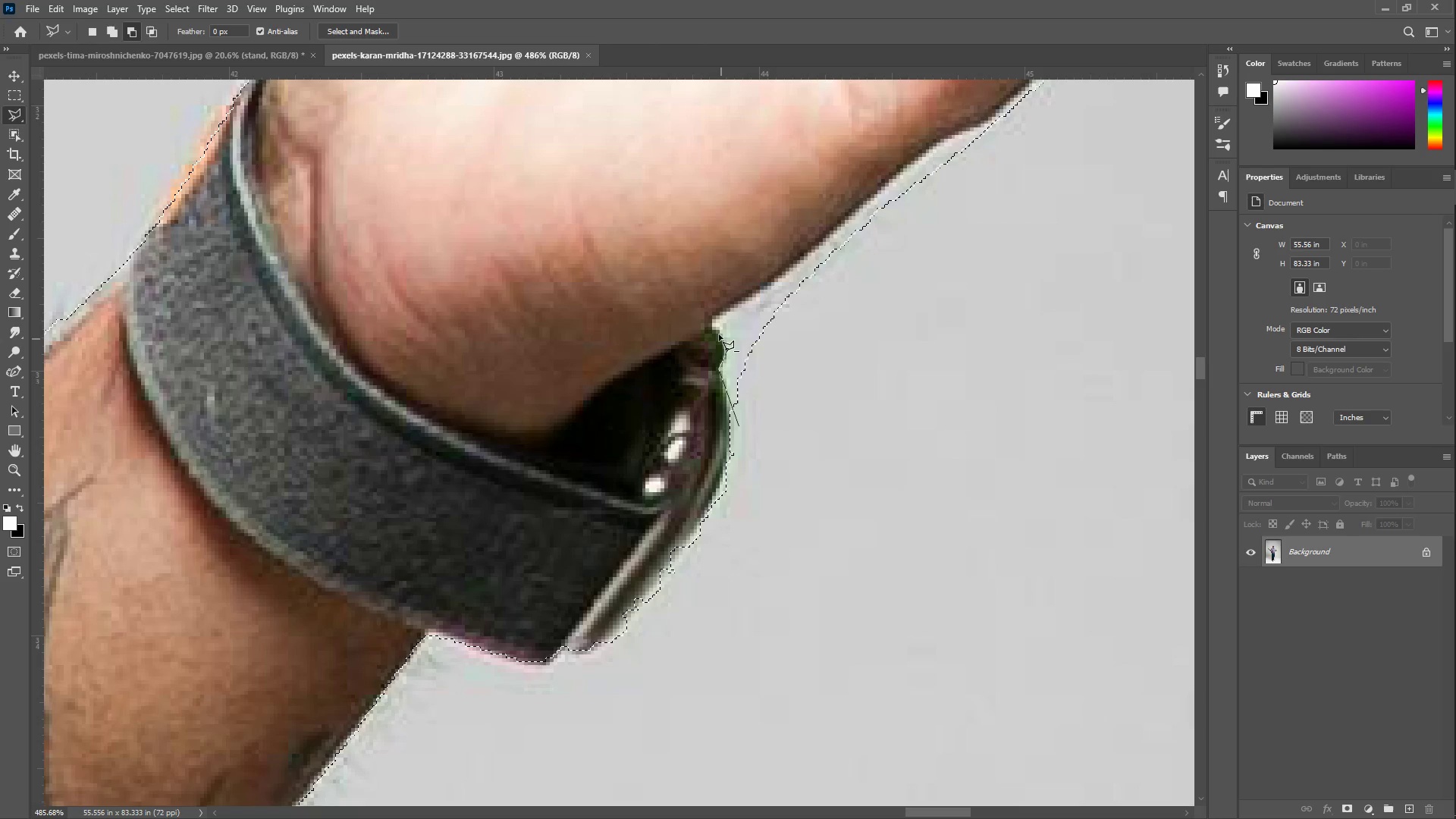 
triple_click([716, 329])
 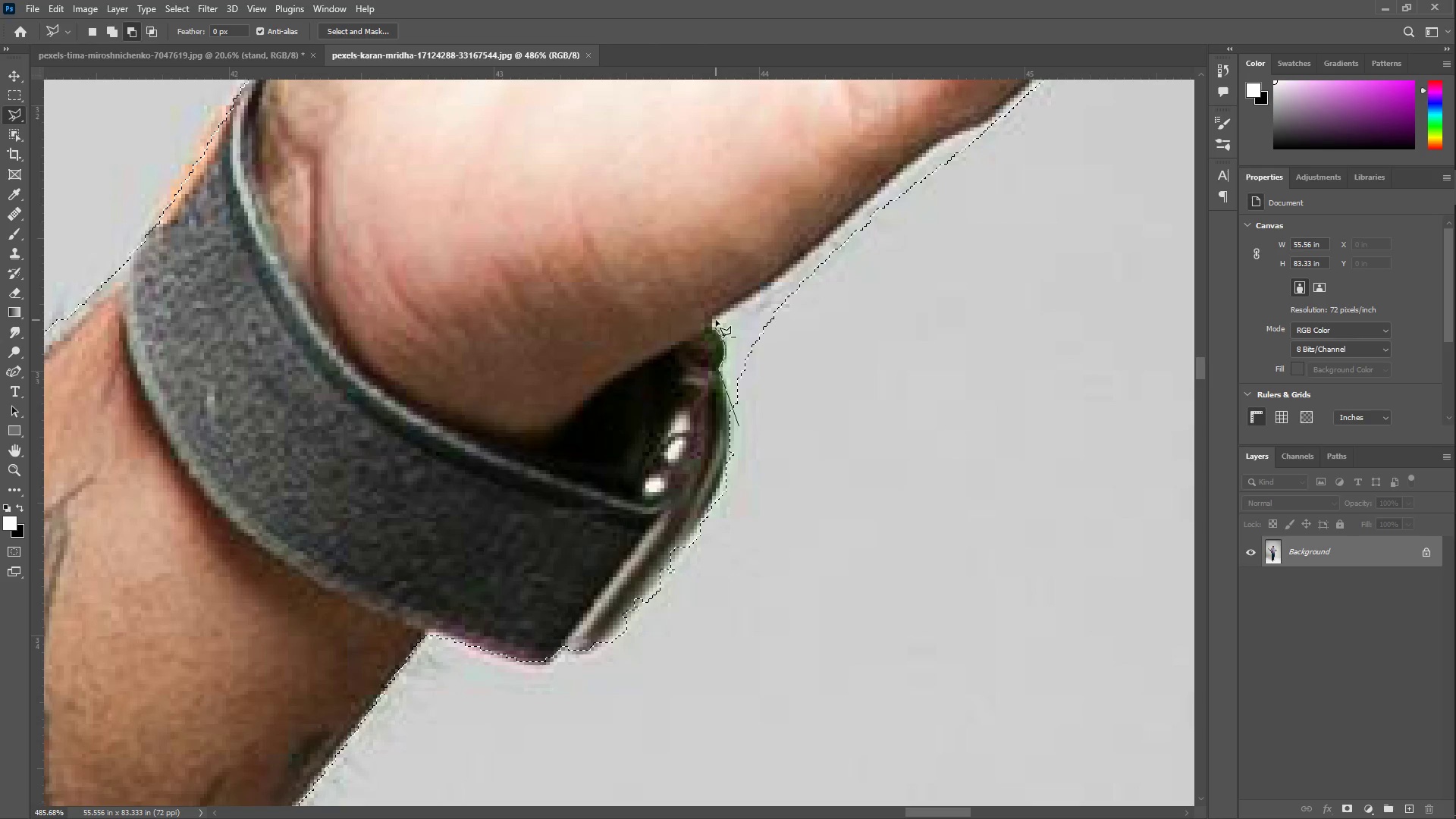 
triple_click([716, 318])
 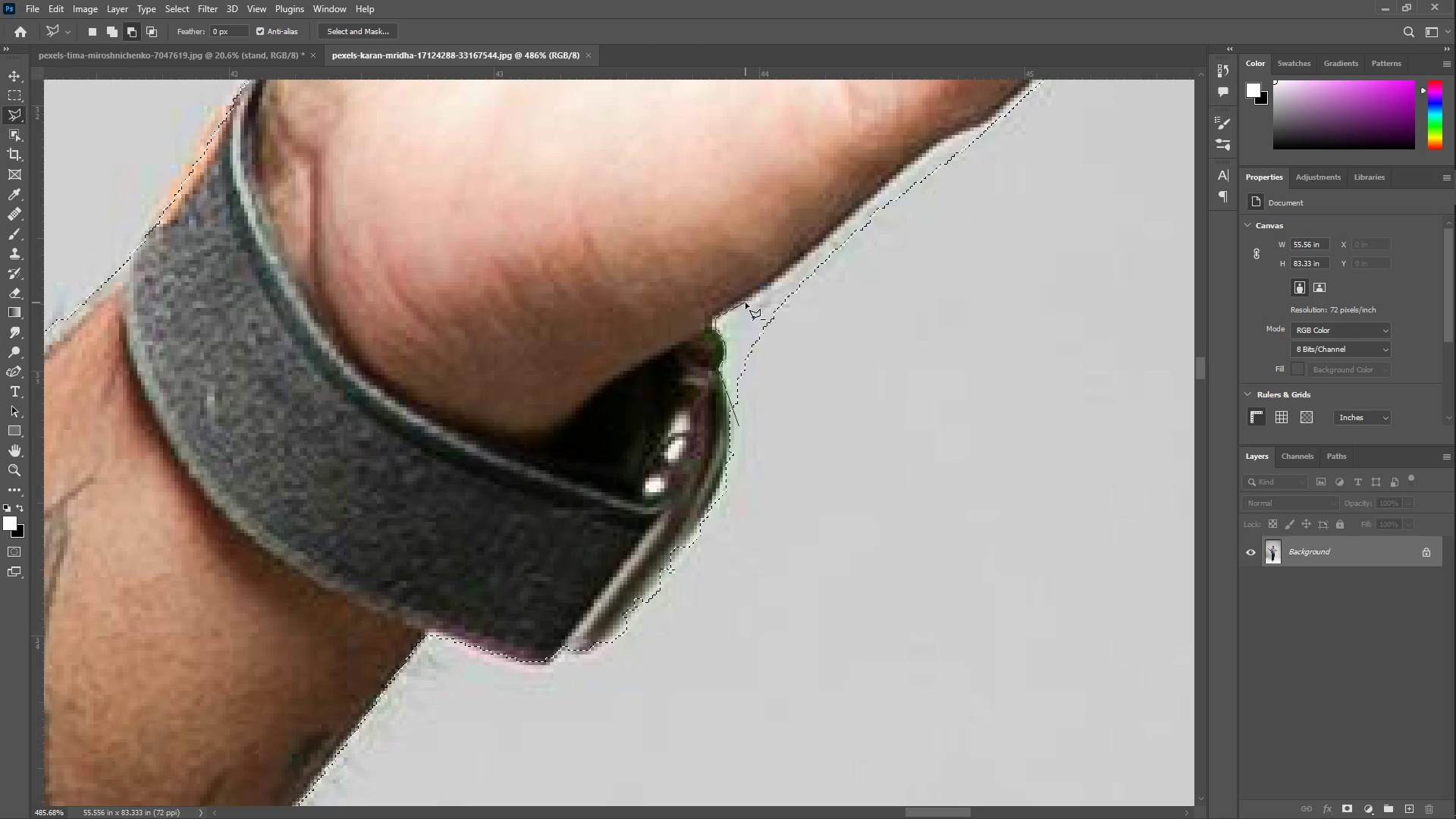 
left_click([745, 300])
 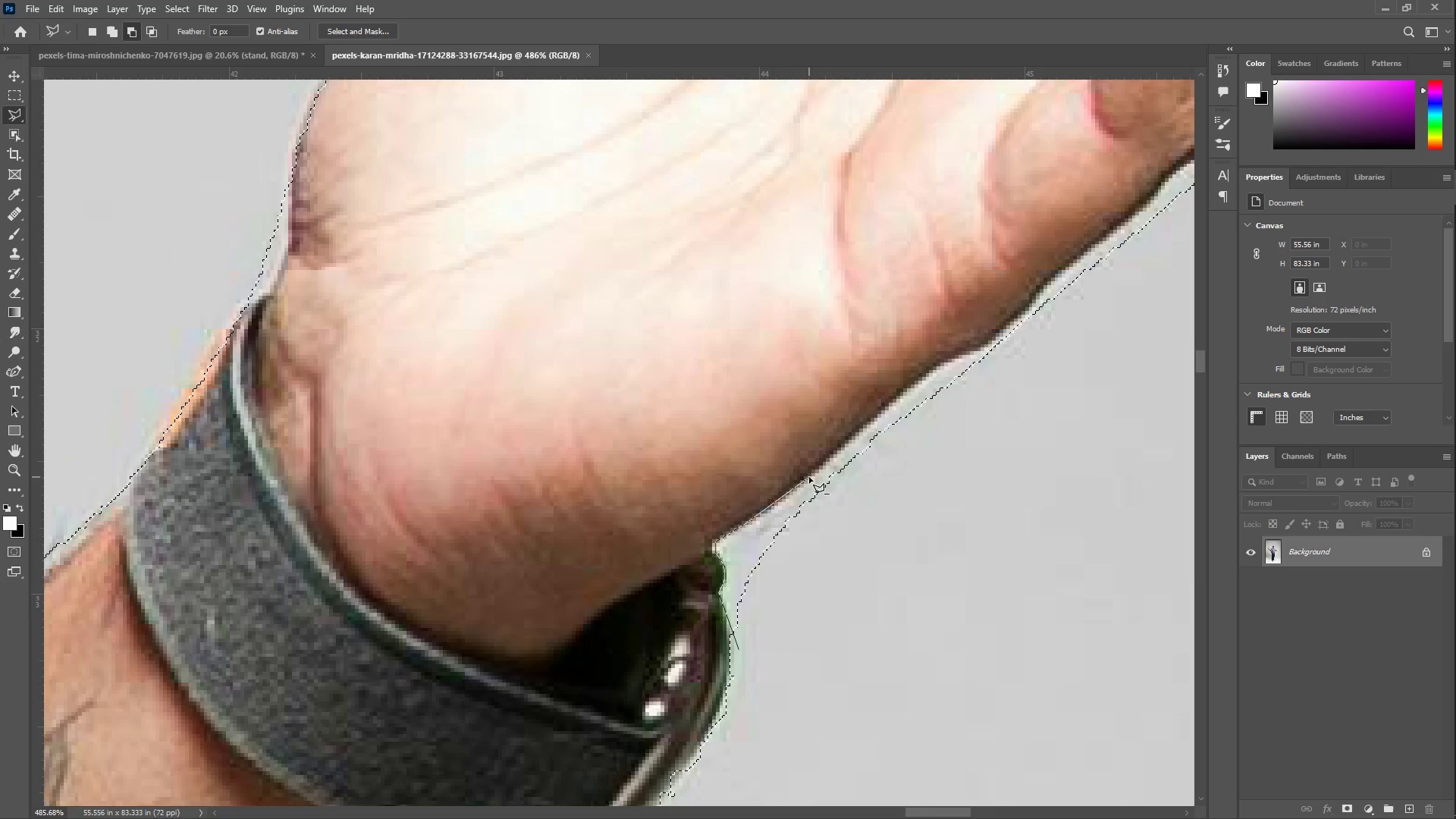 
left_click_drag(start_coordinate=[812, 475], to_coordinate=[815, 471])
 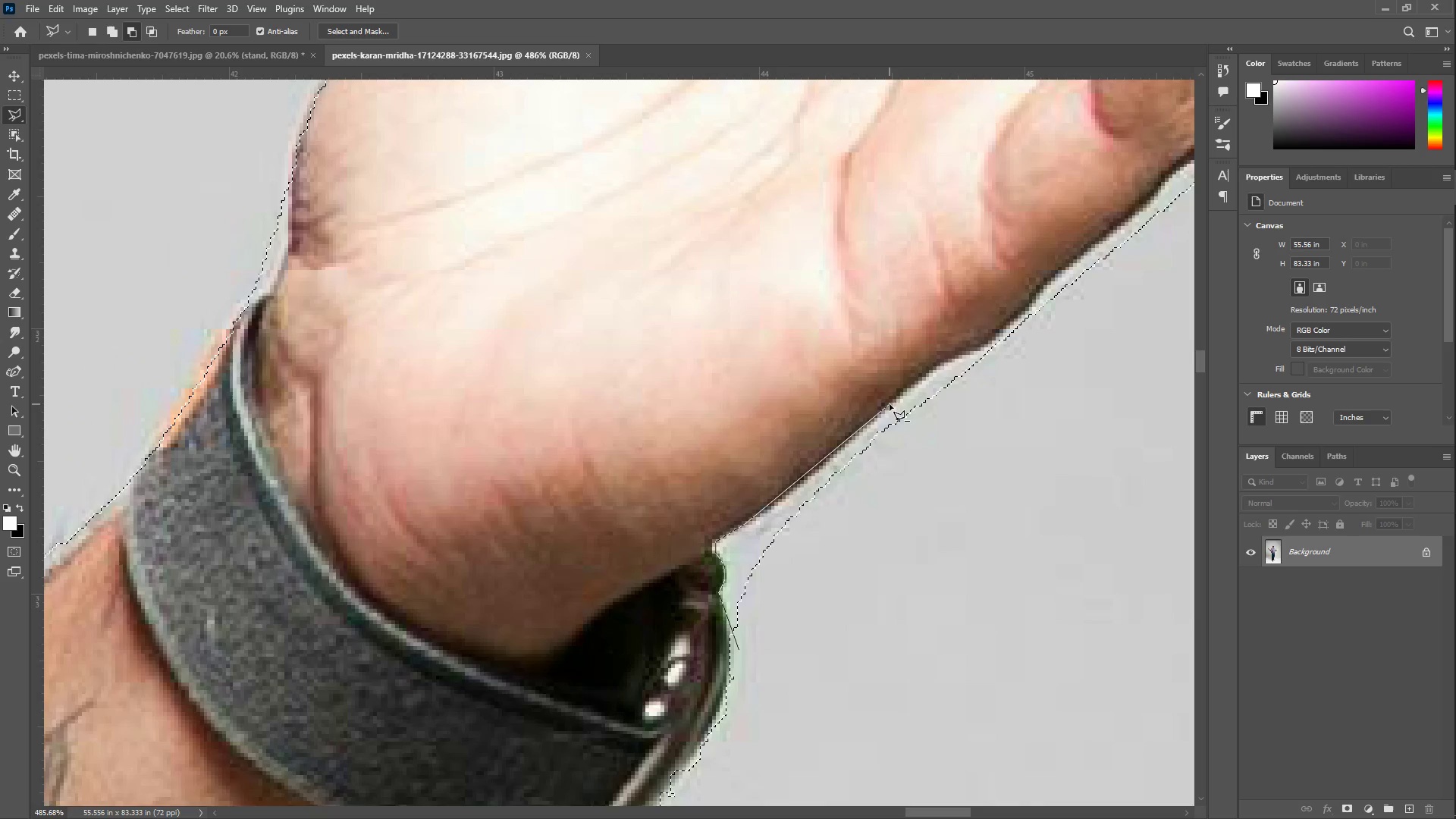 
left_click([891, 404])
 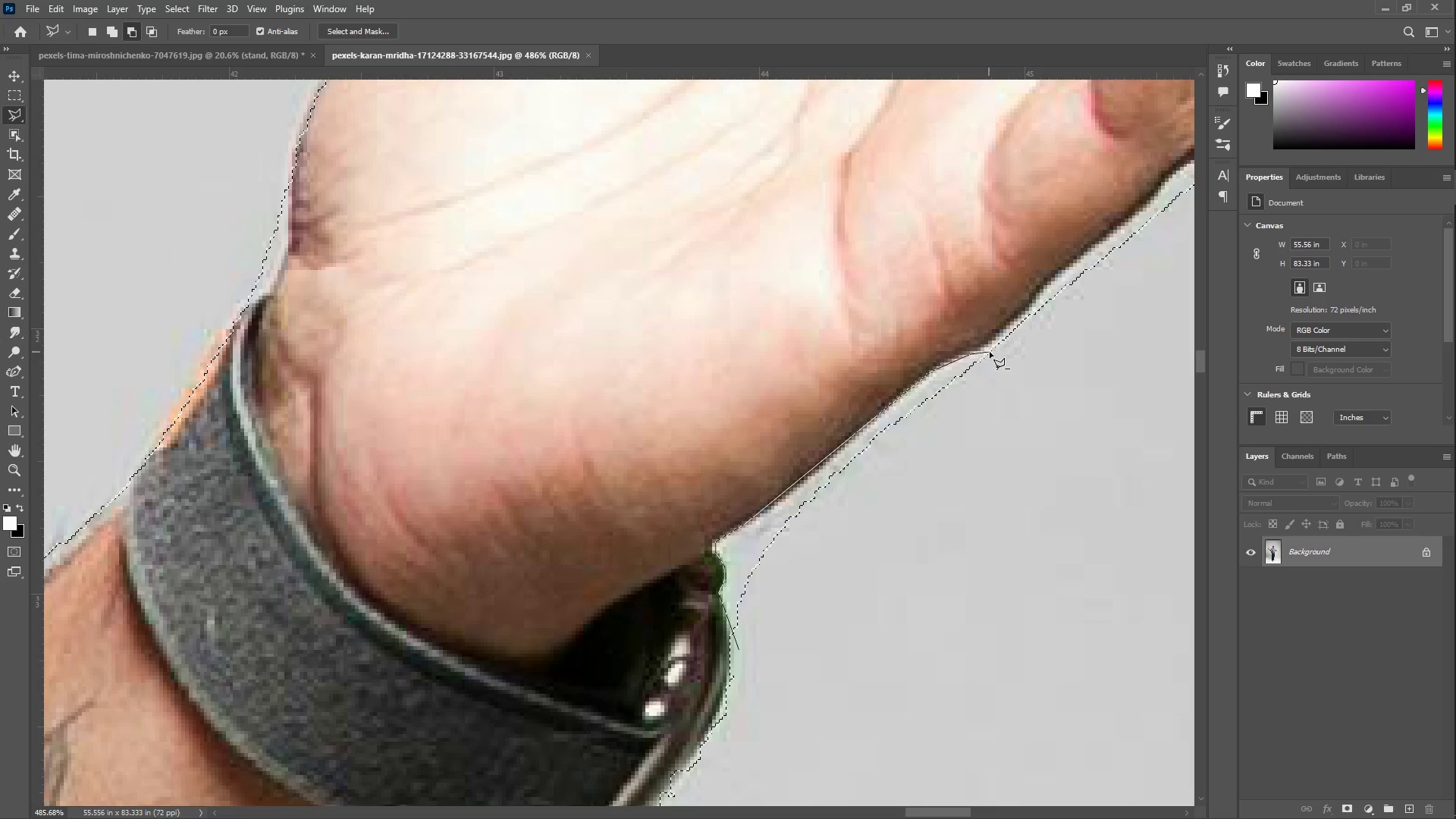 
left_click([1002, 335])
 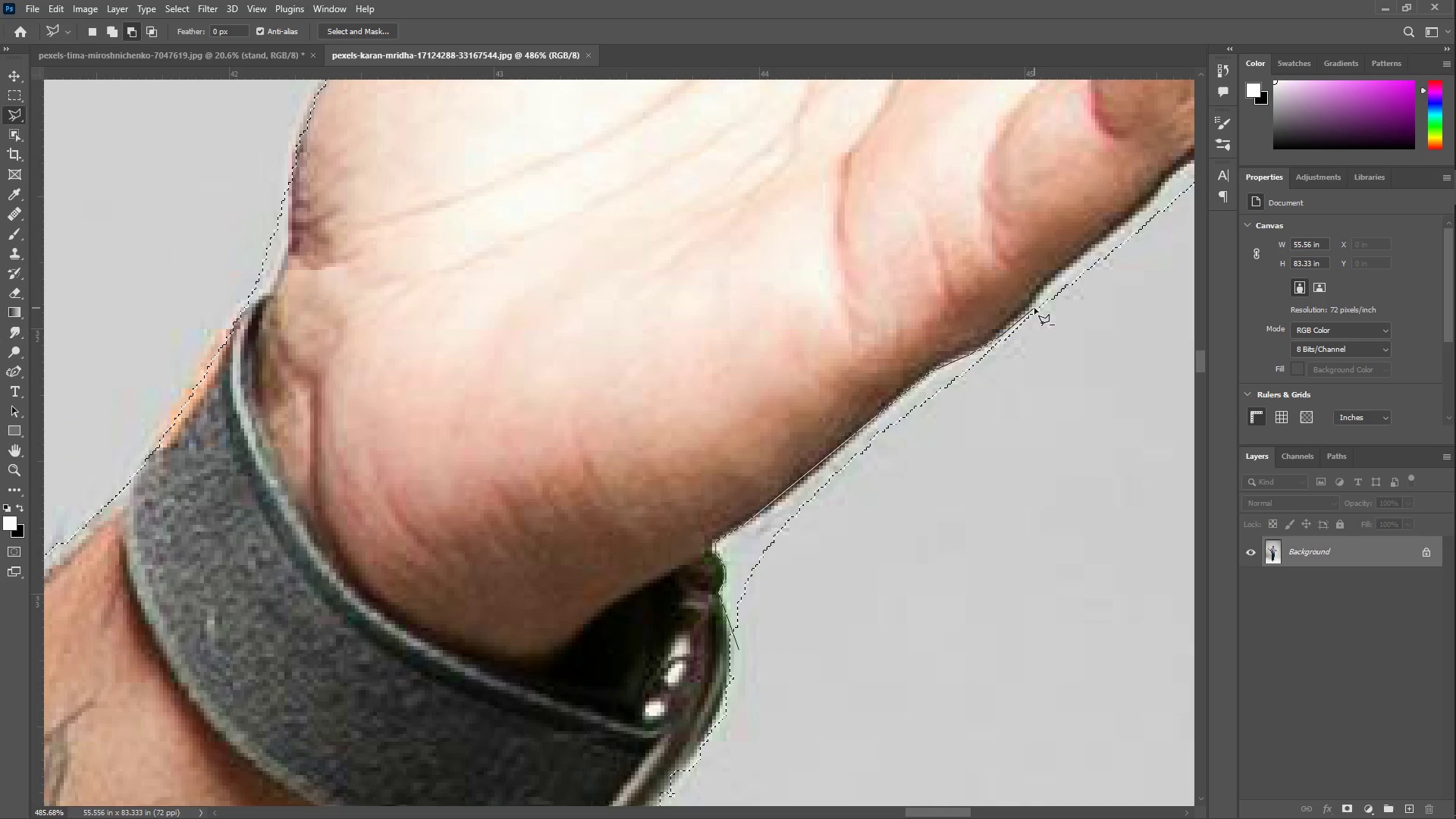 
double_click([1039, 292])
 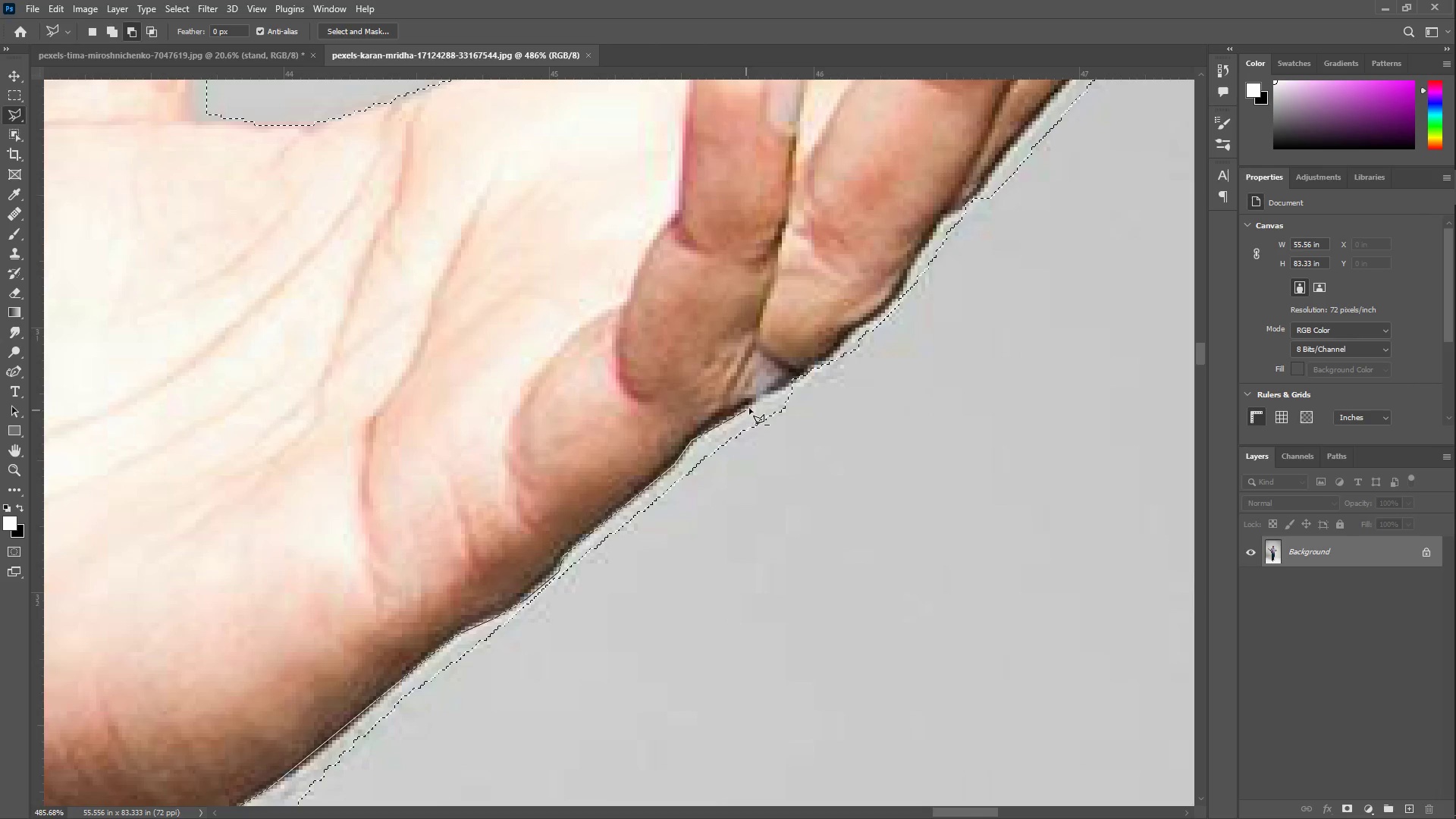 
left_click_drag(start_coordinate=[832, 373], to_coordinate=[836, 373])
 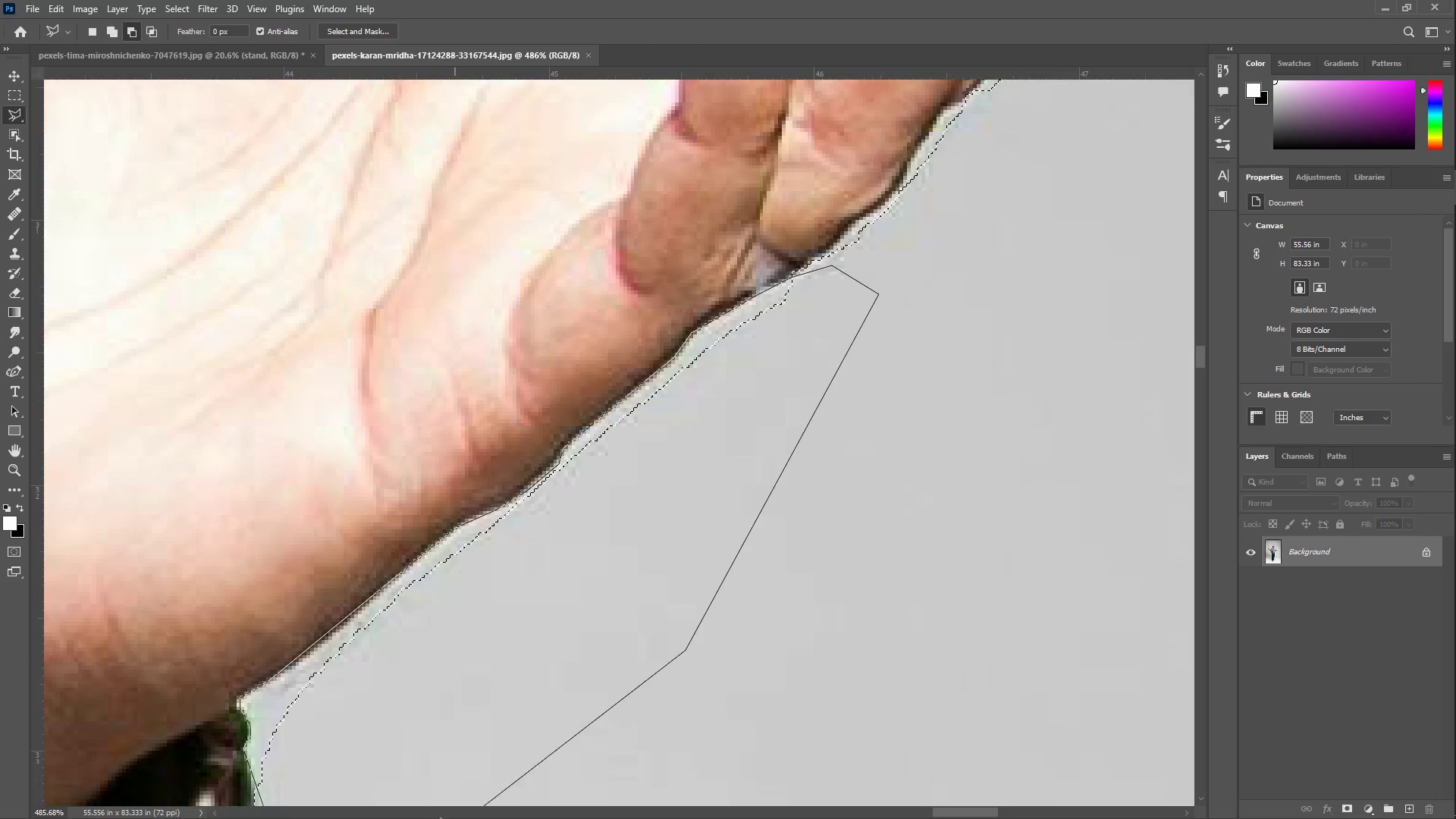 
left_click_drag(start_coordinate=[392, 745], to_coordinate=[382, 747])
 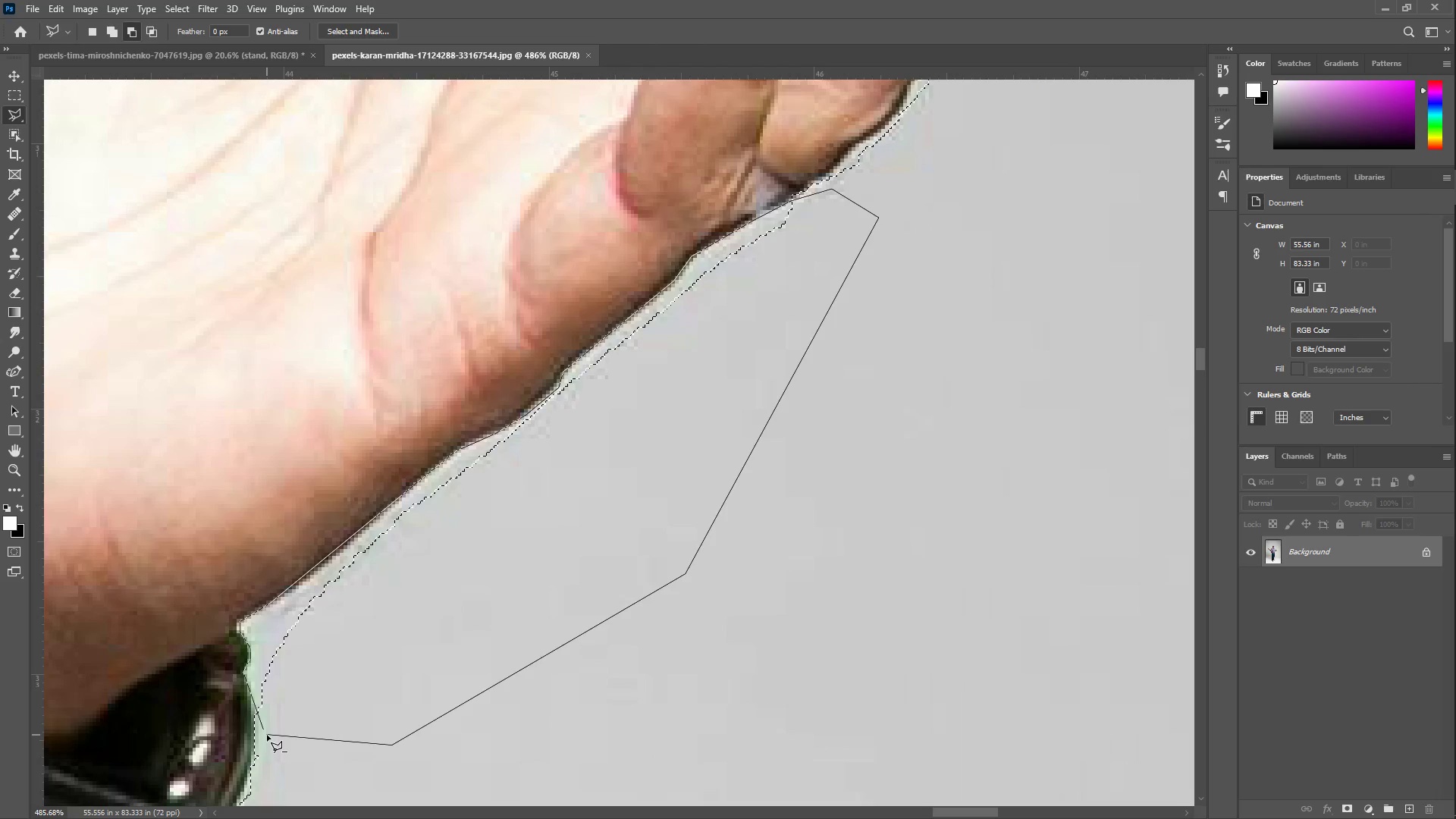 
double_click([268, 737])
 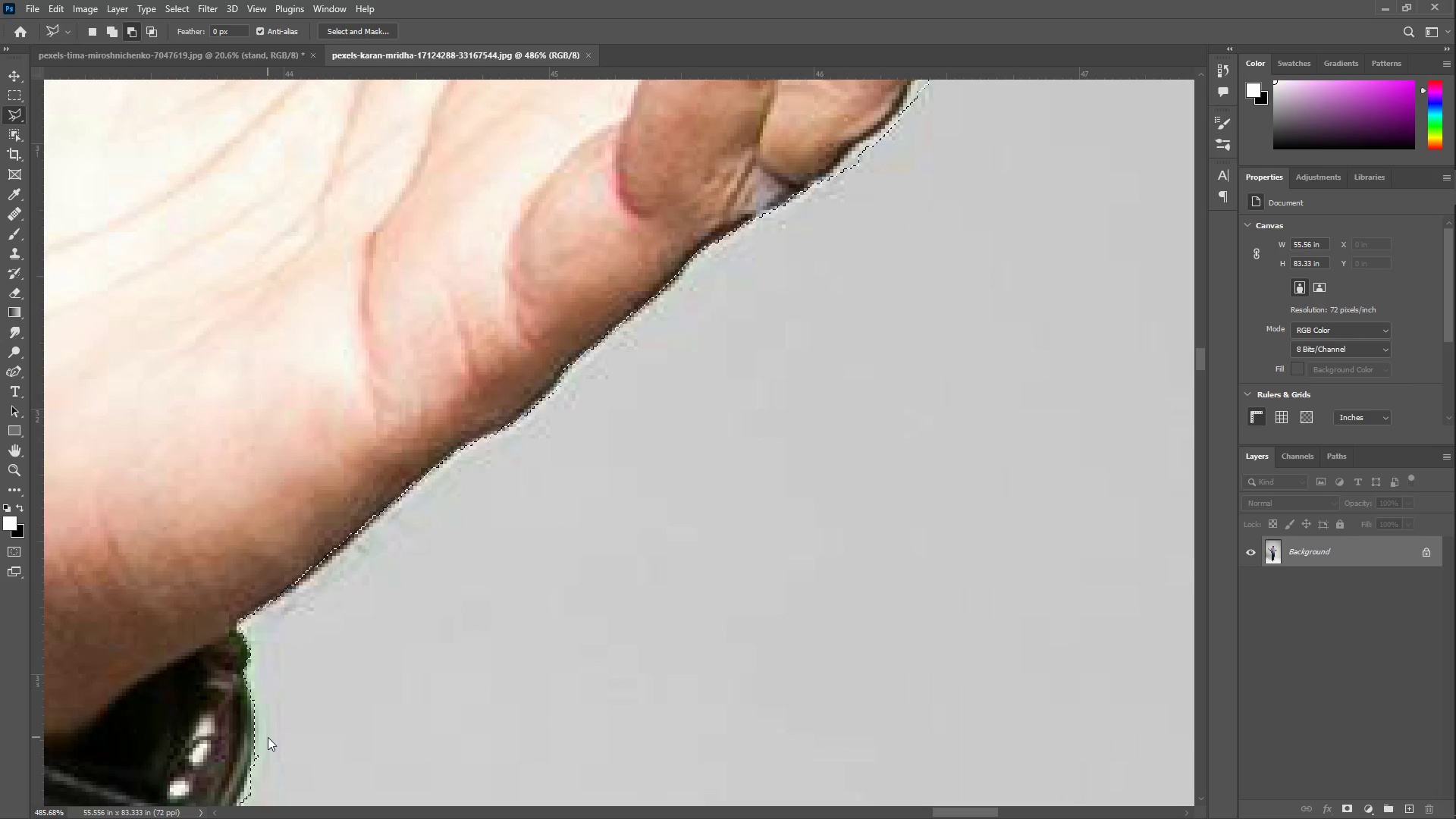 
hold_key(key=Space, duration=0.61)
 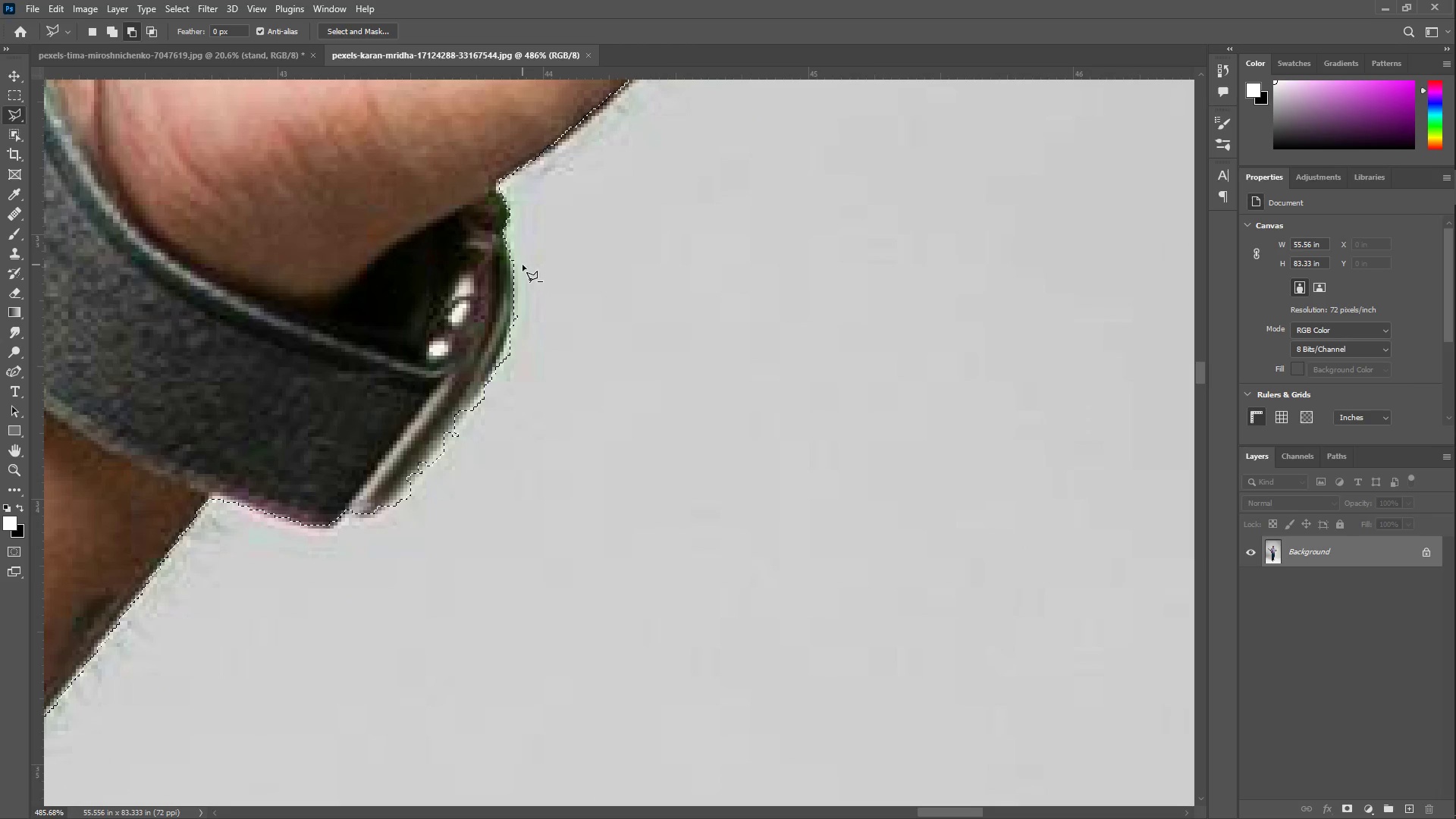 
left_click_drag(start_coordinate=[234, 735], to_coordinate=[493, 295])
 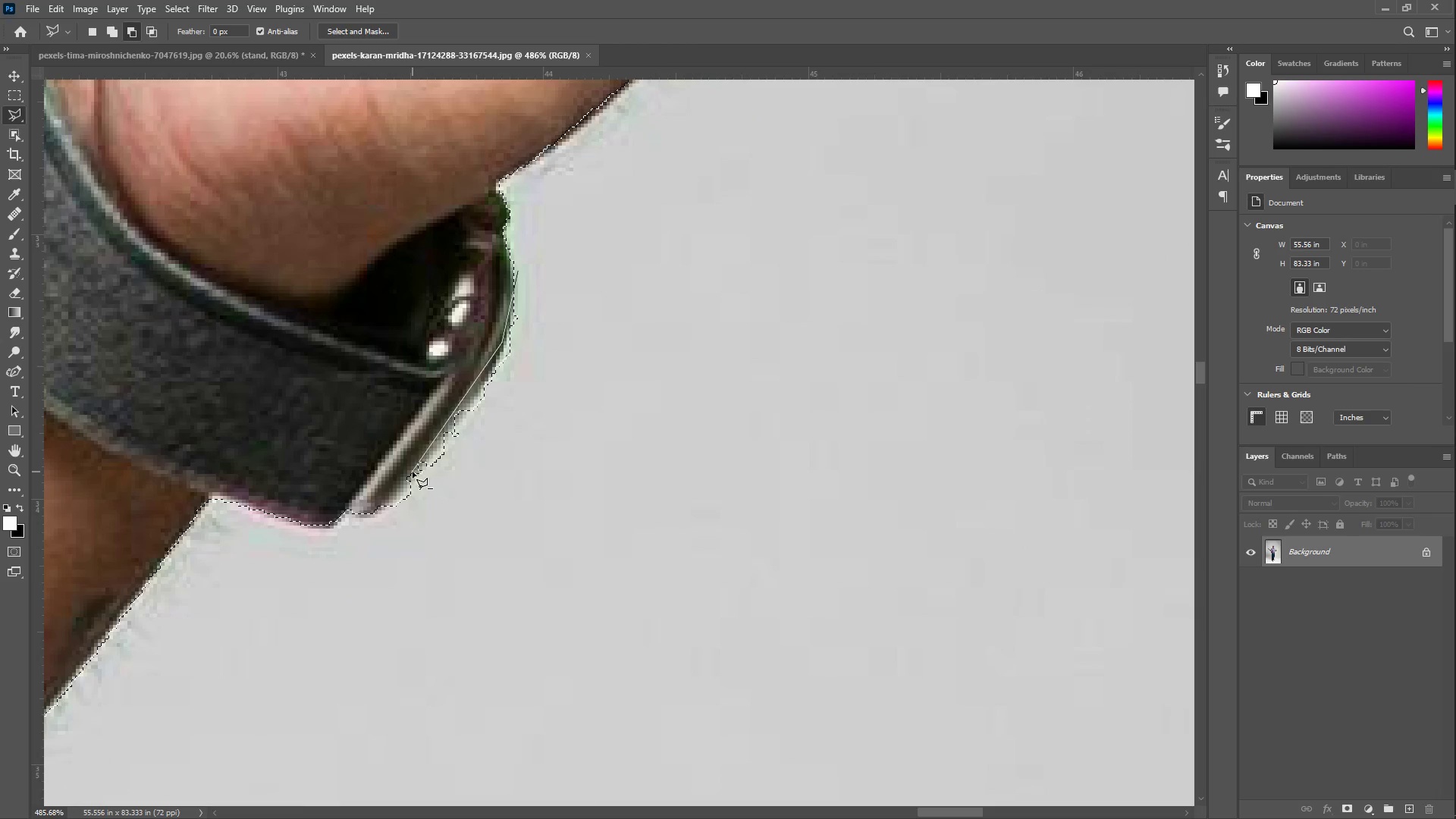 
left_click([376, 506])
 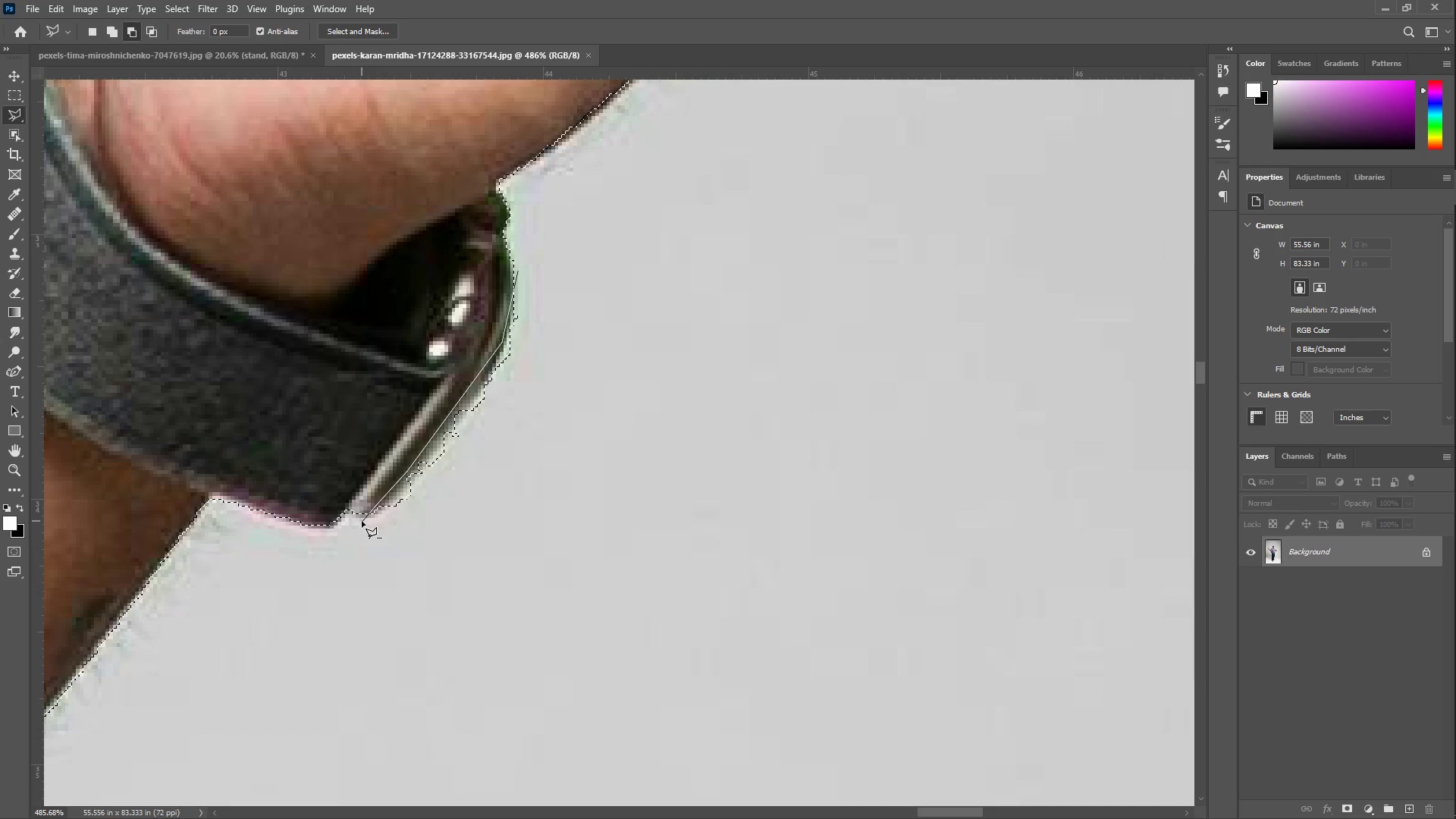 
left_click_drag(start_coordinate=[377, 544], to_coordinate=[381, 548])
 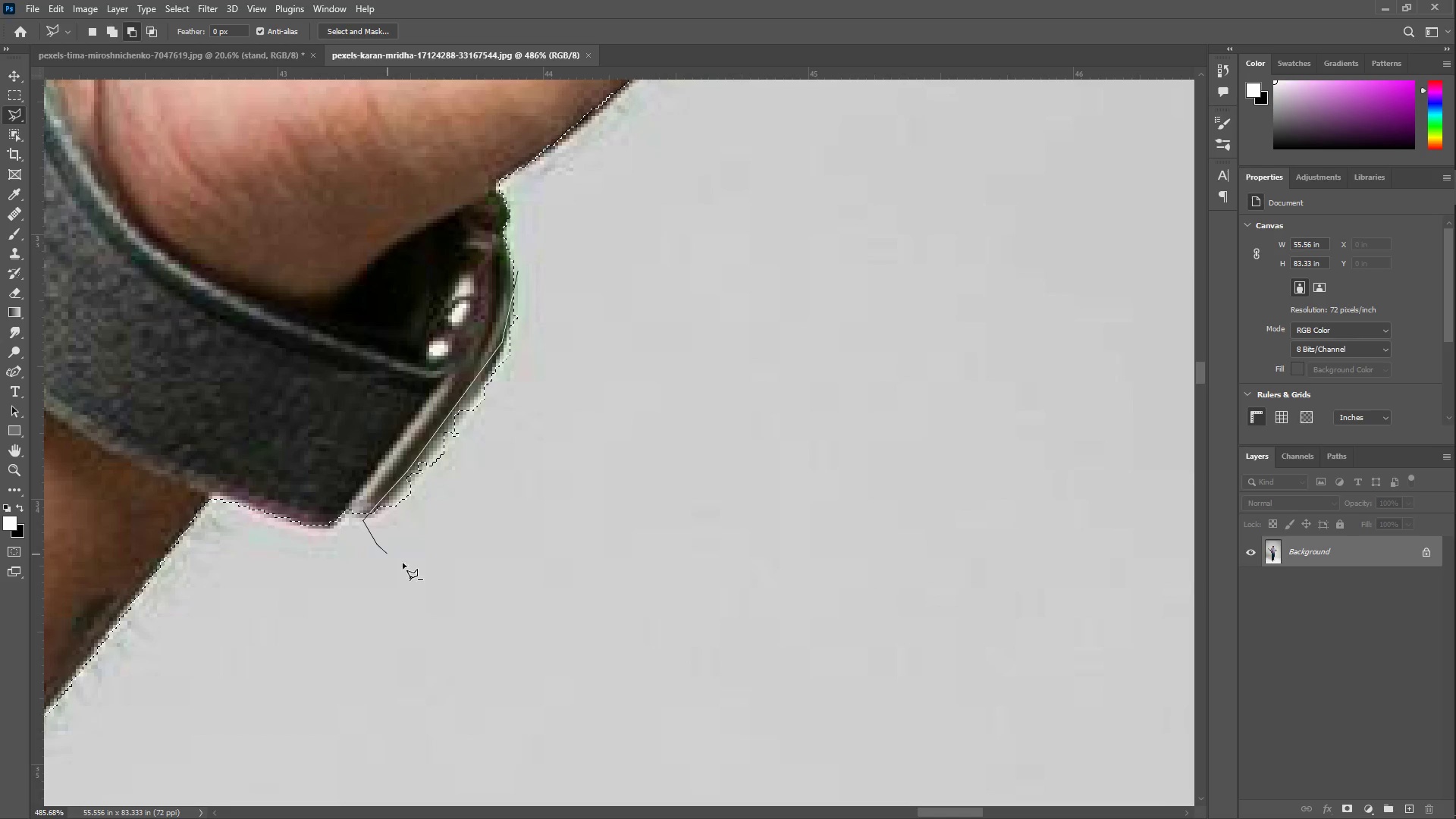 
left_click_drag(start_coordinate=[450, 585], to_coordinate=[456, 587])
 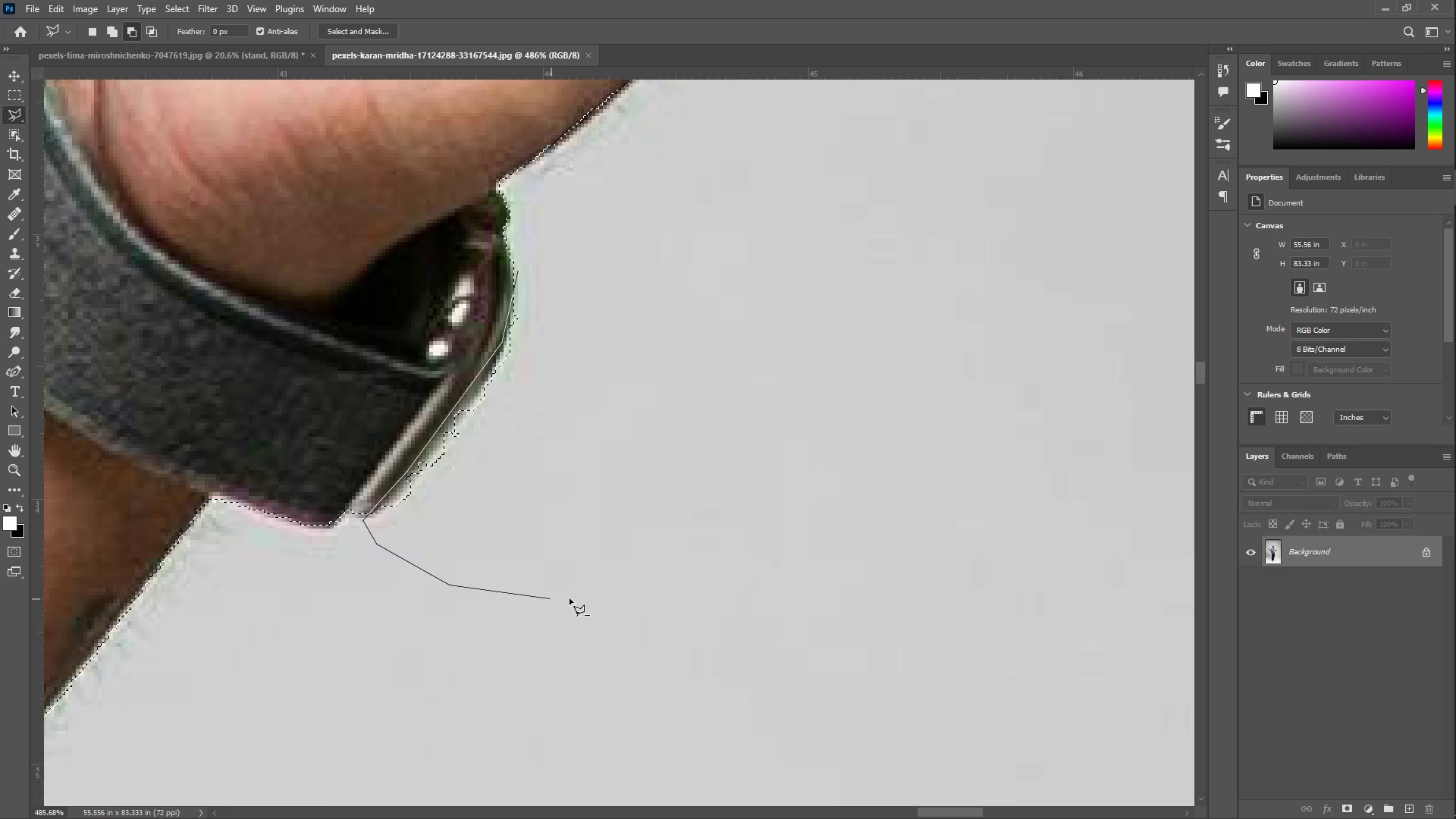 
left_click_drag(start_coordinate=[596, 589], to_coordinate=[602, 557])
 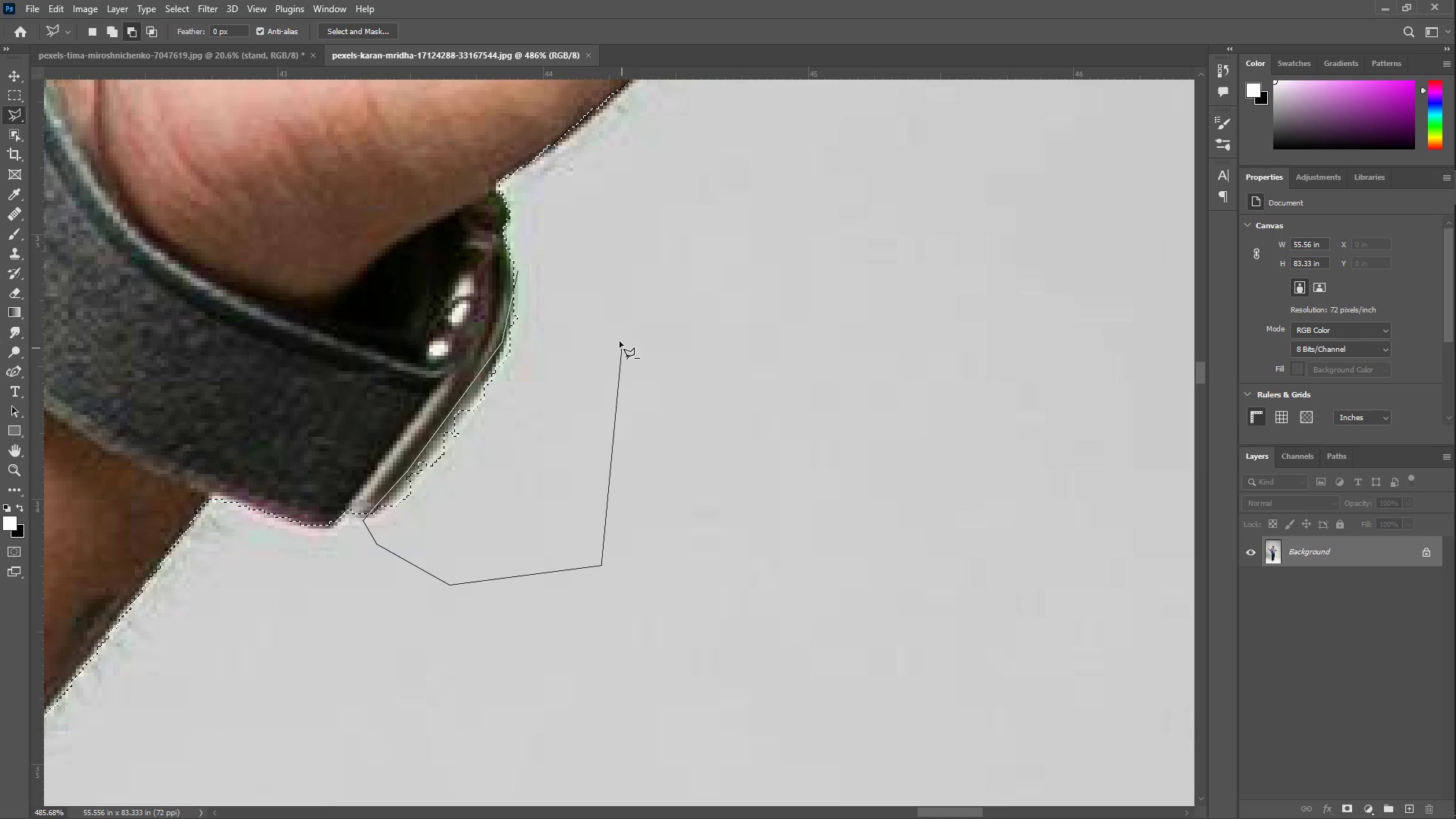 
triple_click([583, 253])
 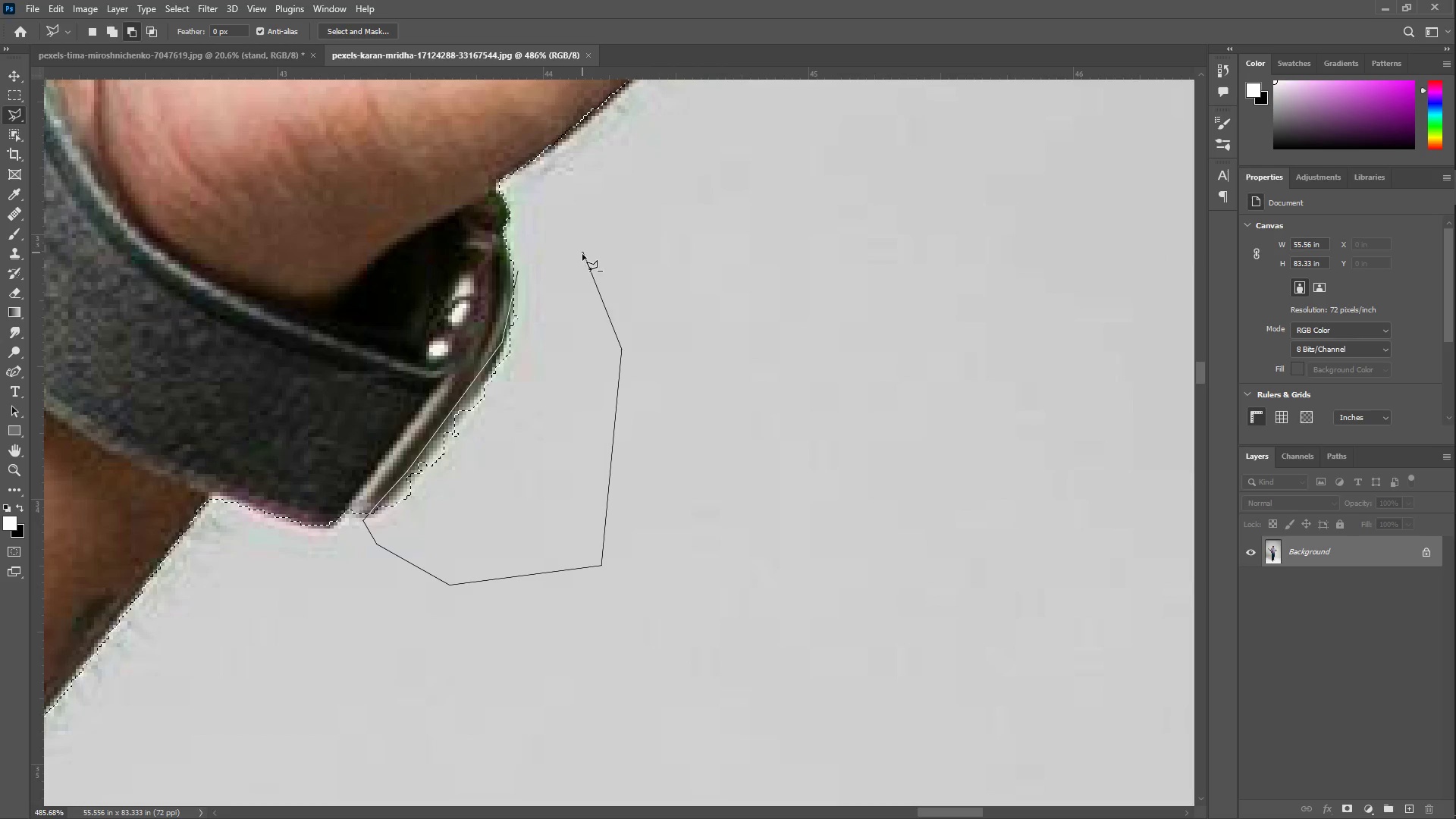 
triple_click([582, 254])
 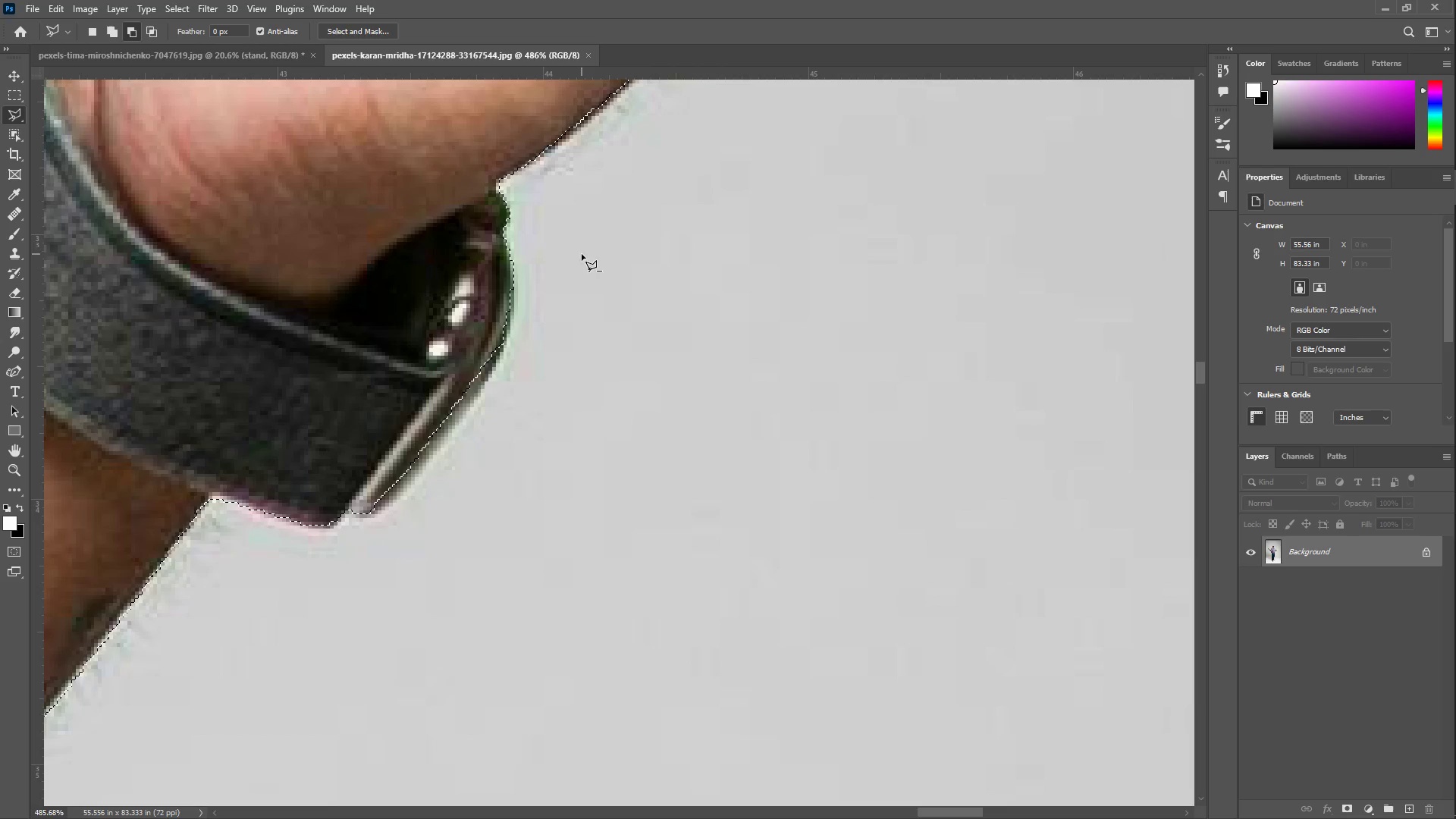 
hold_key(key=Space, duration=1.5)
 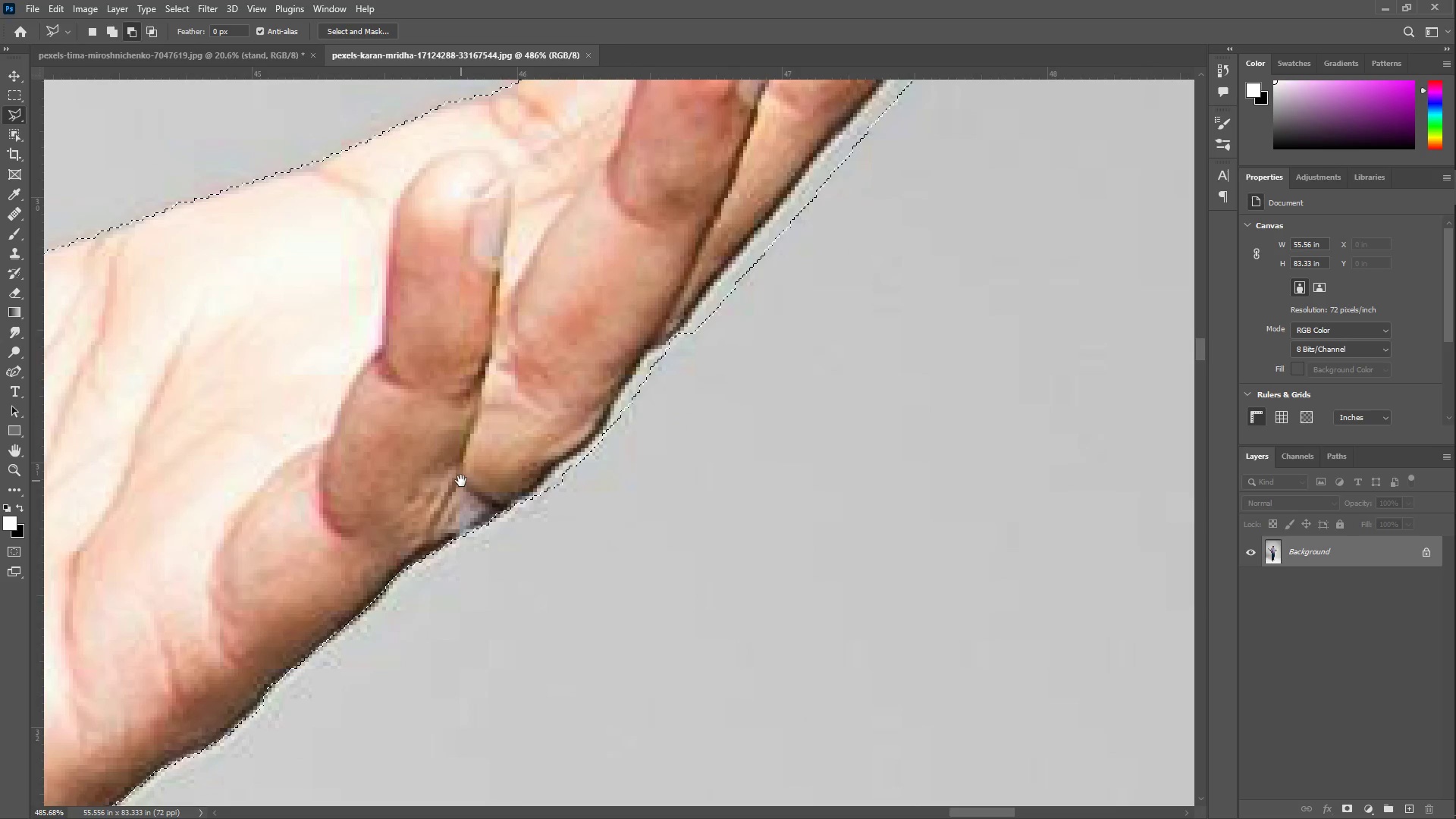 
left_click_drag(start_coordinate=[686, 153], to_coordinate=[590, 526])
 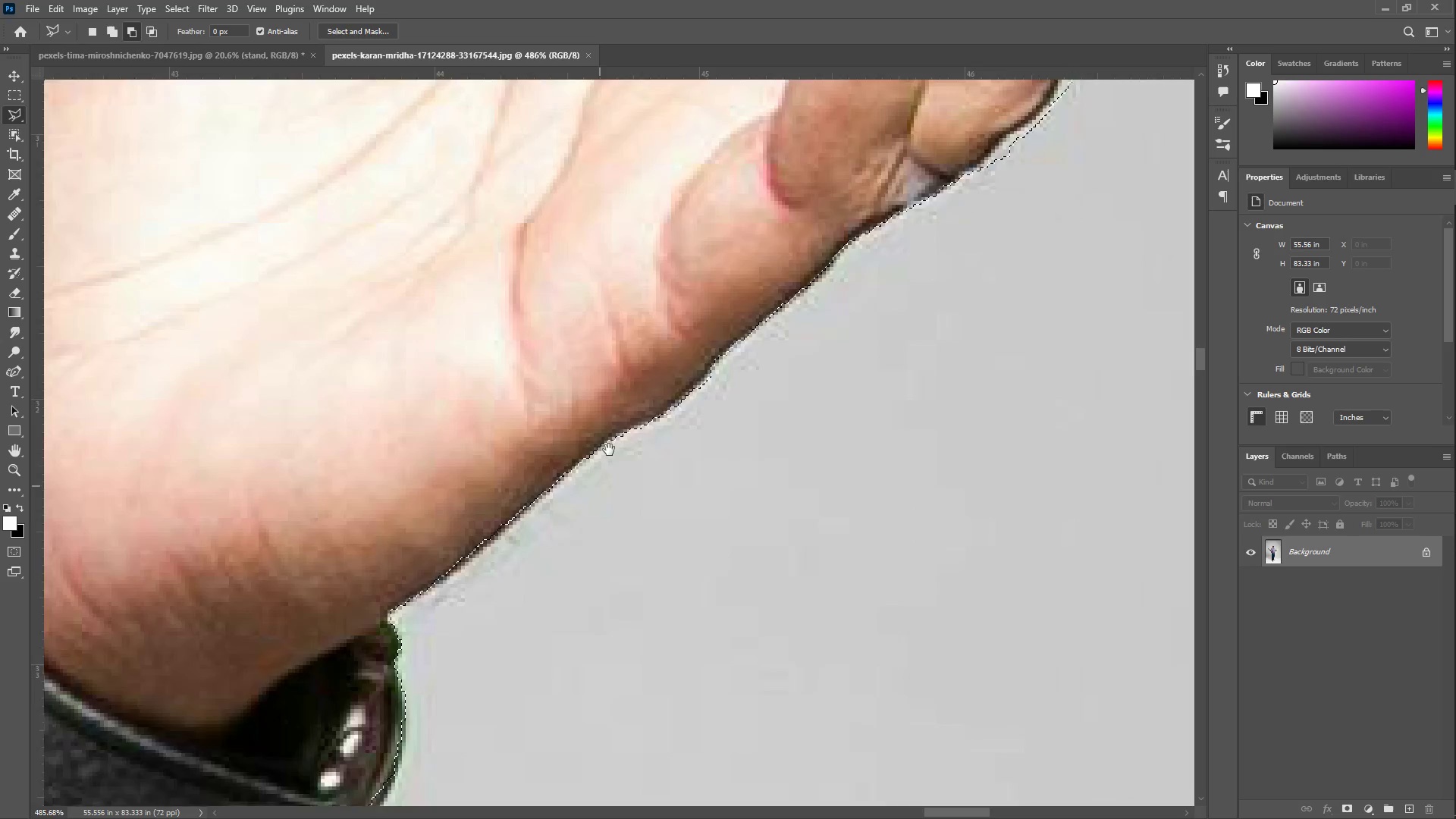 
left_click_drag(start_coordinate=[659, 272], to_coordinate=[408, 438])
 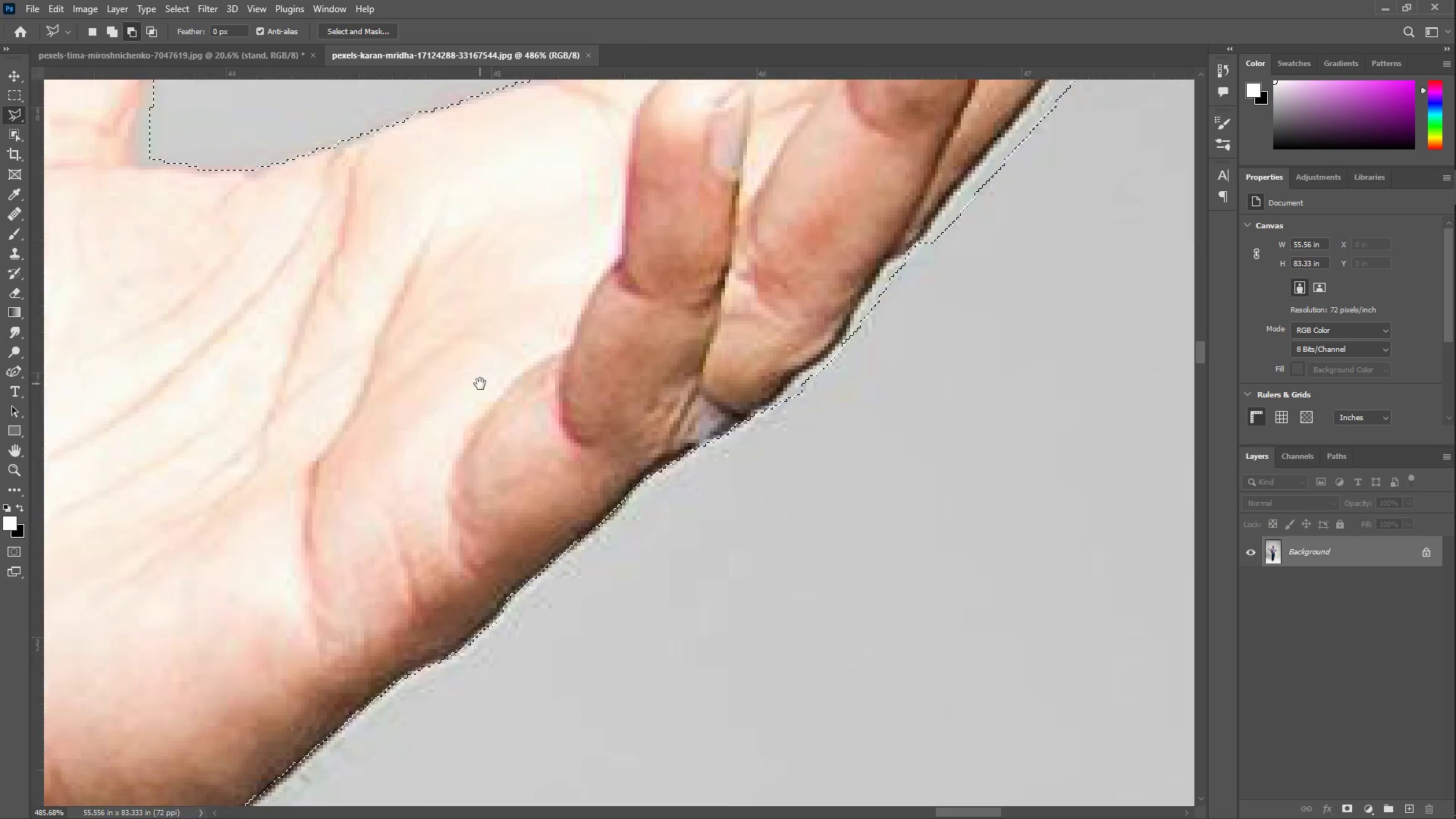 
left_click_drag(start_coordinate=[479, 378], to_coordinate=[240, 475])
 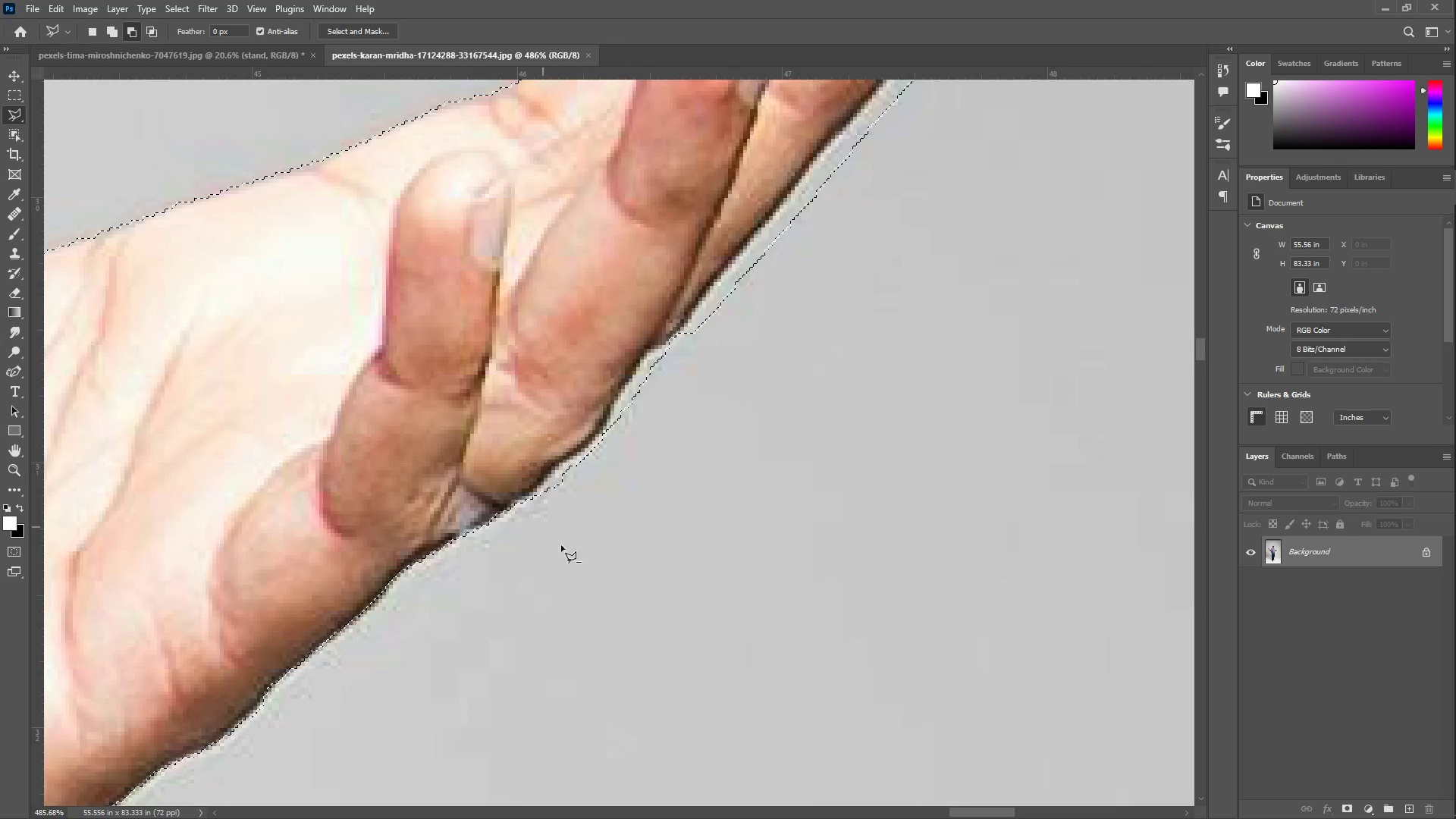 
hold_key(key=Space, duration=0.5)
 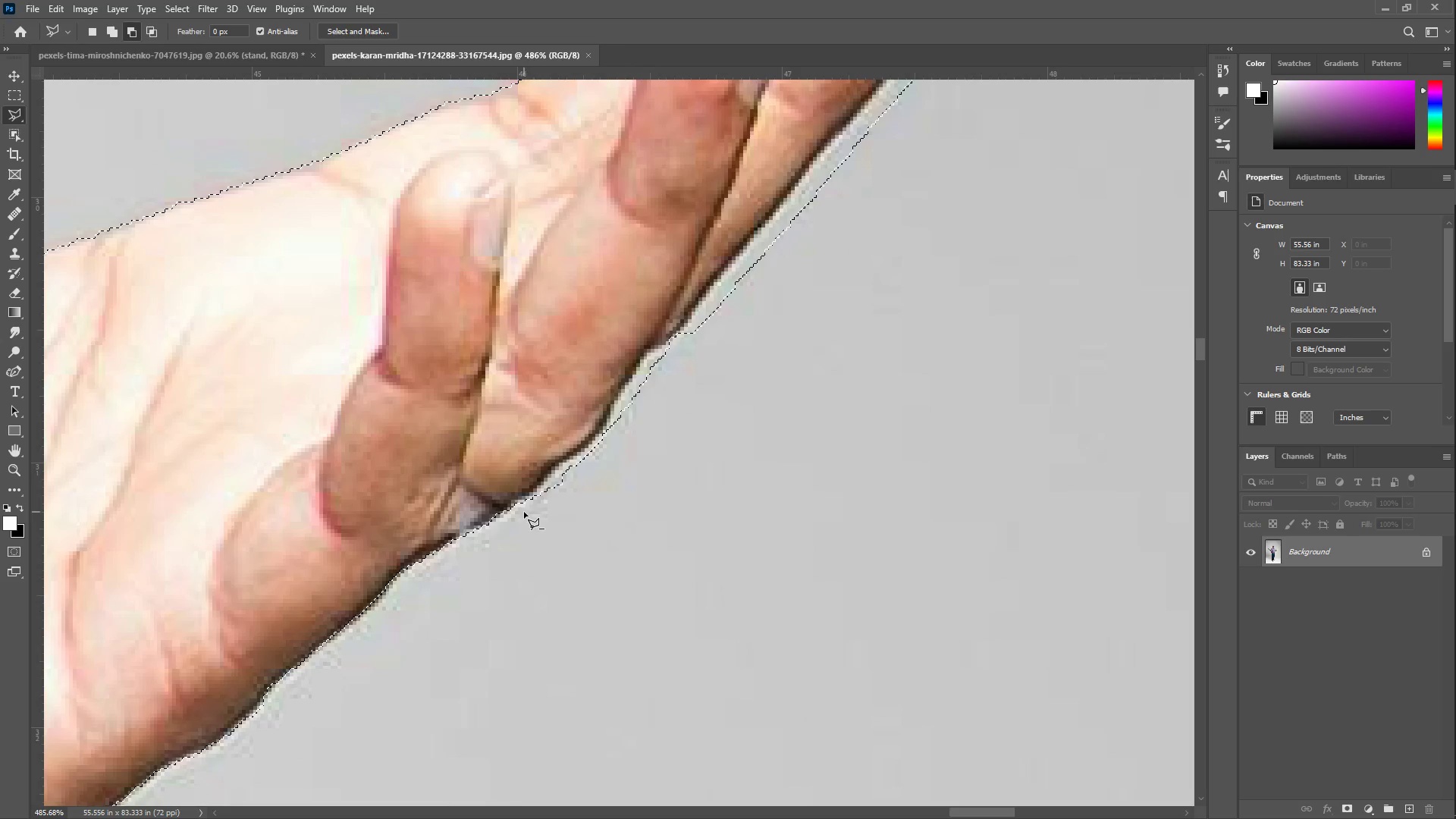 
left_click([513, 504])
 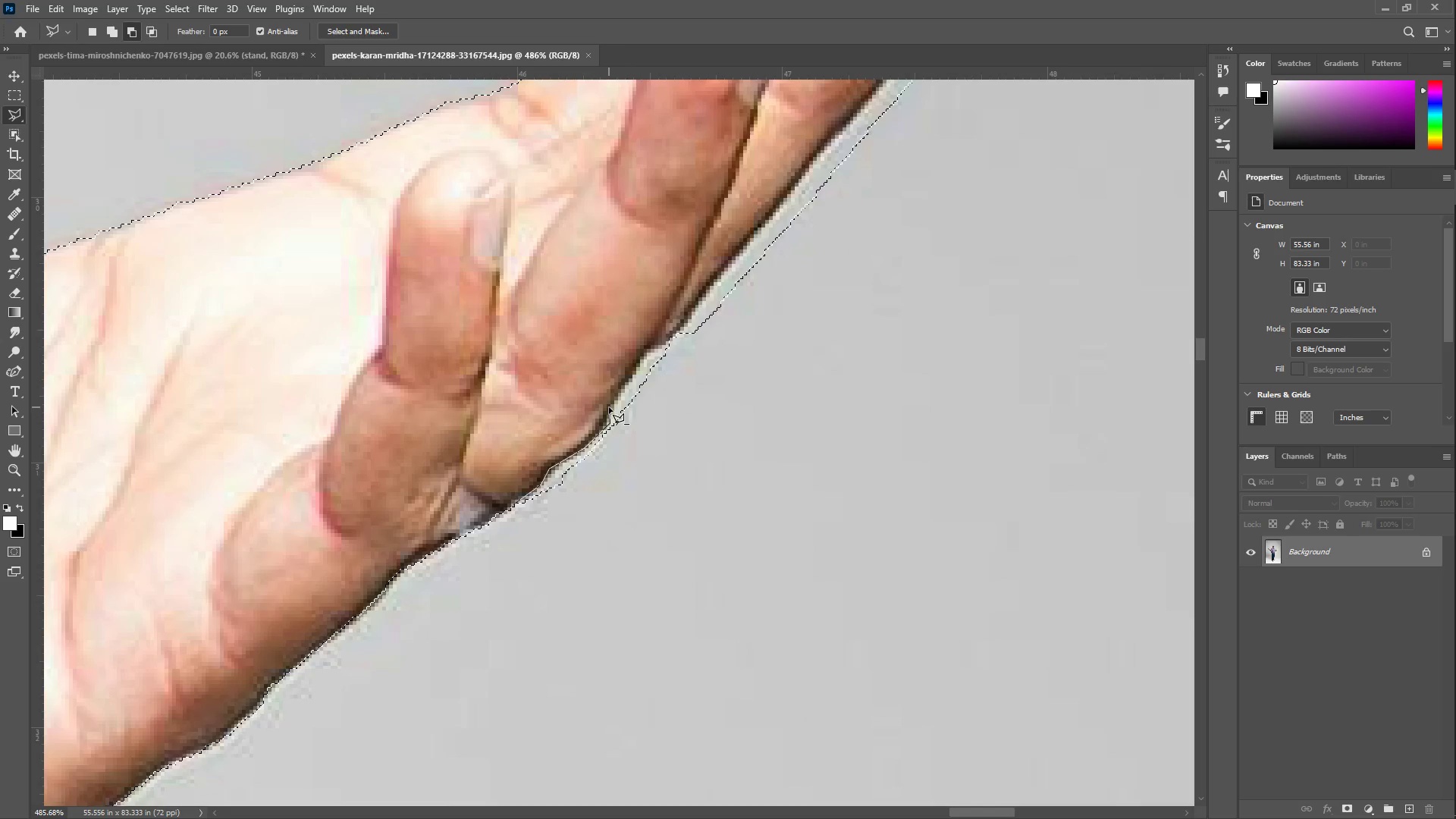 
wait(5.53)
 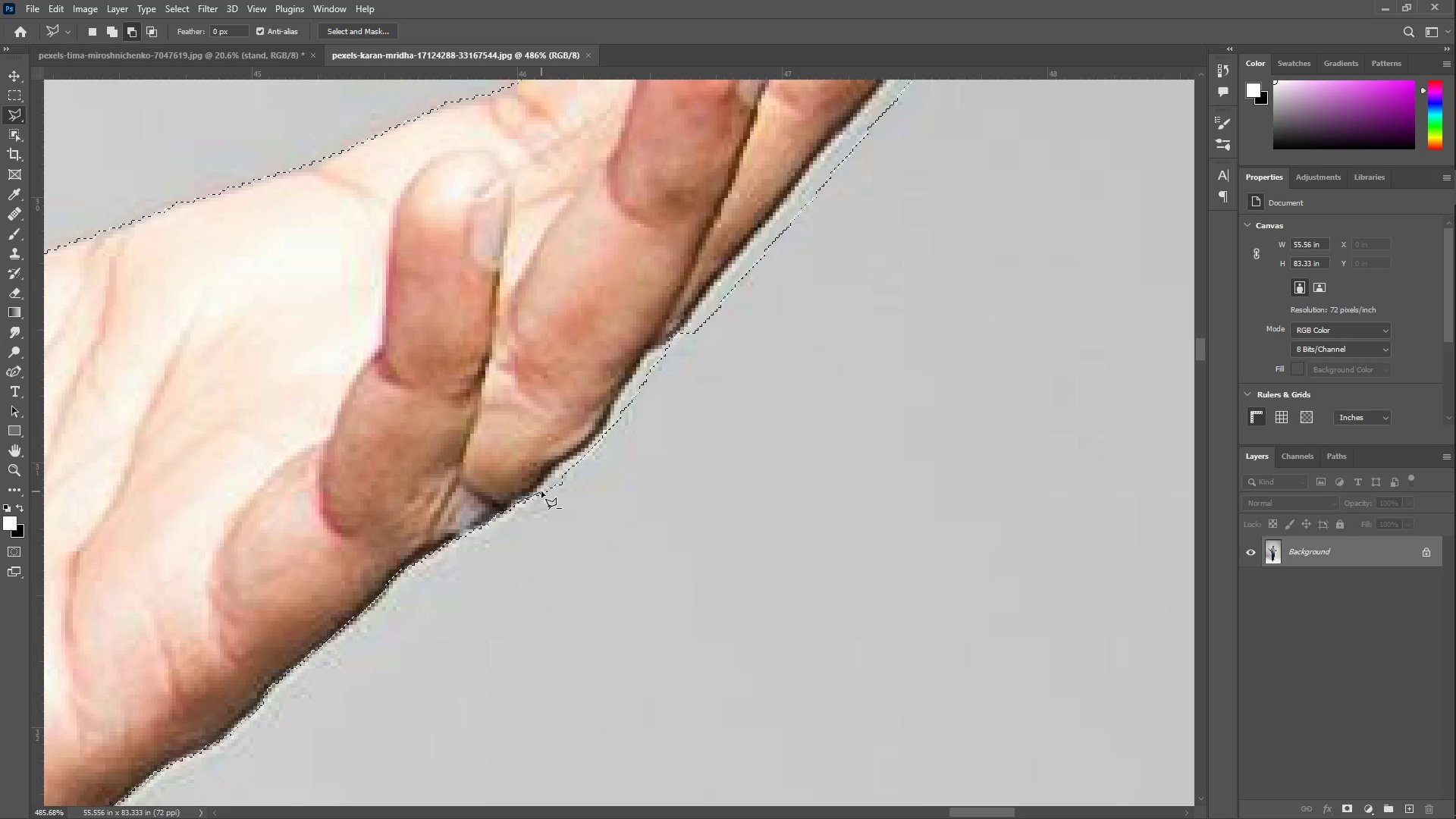 
double_click([663, 346])
 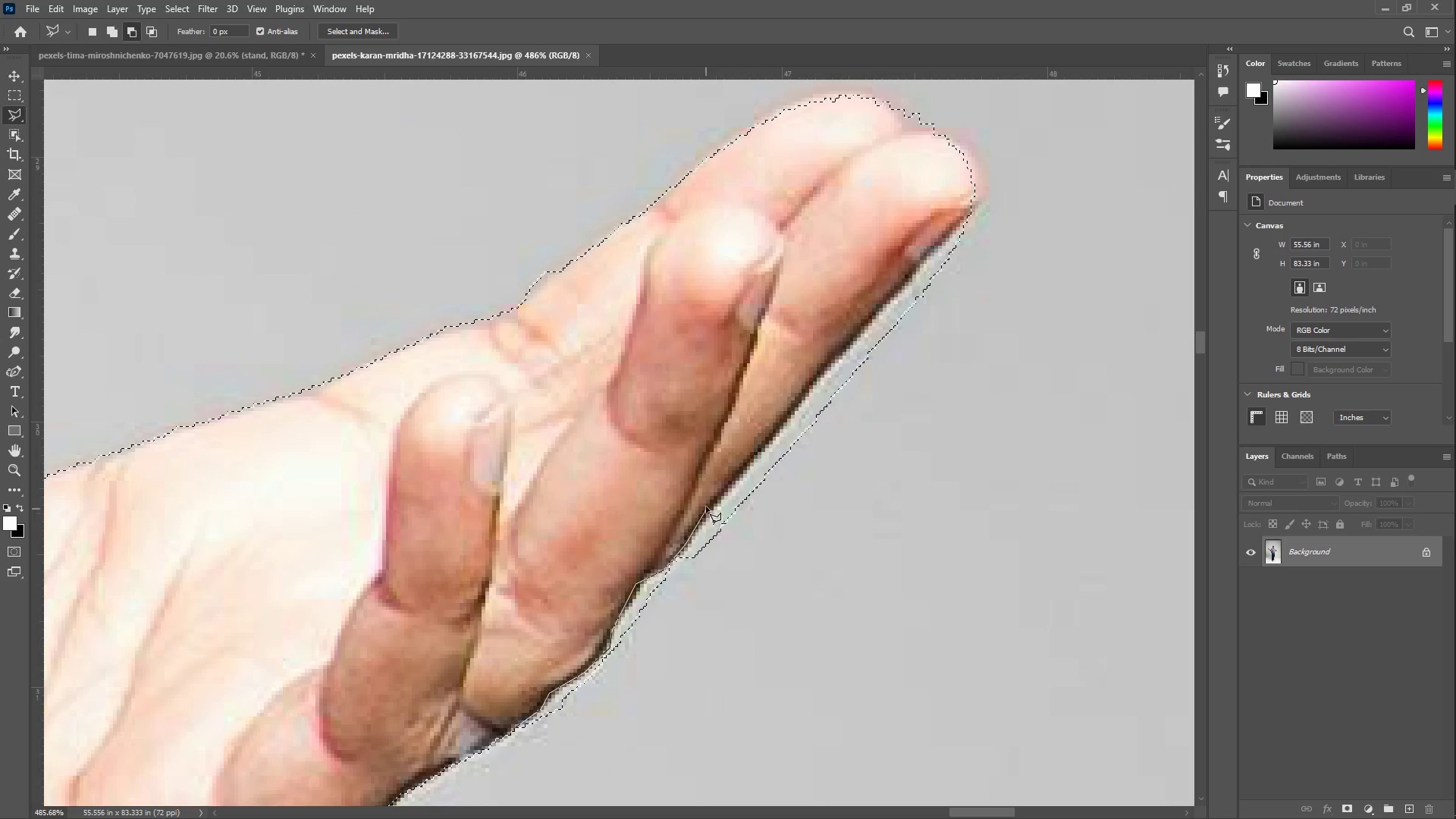 
left_click([711, 509])
 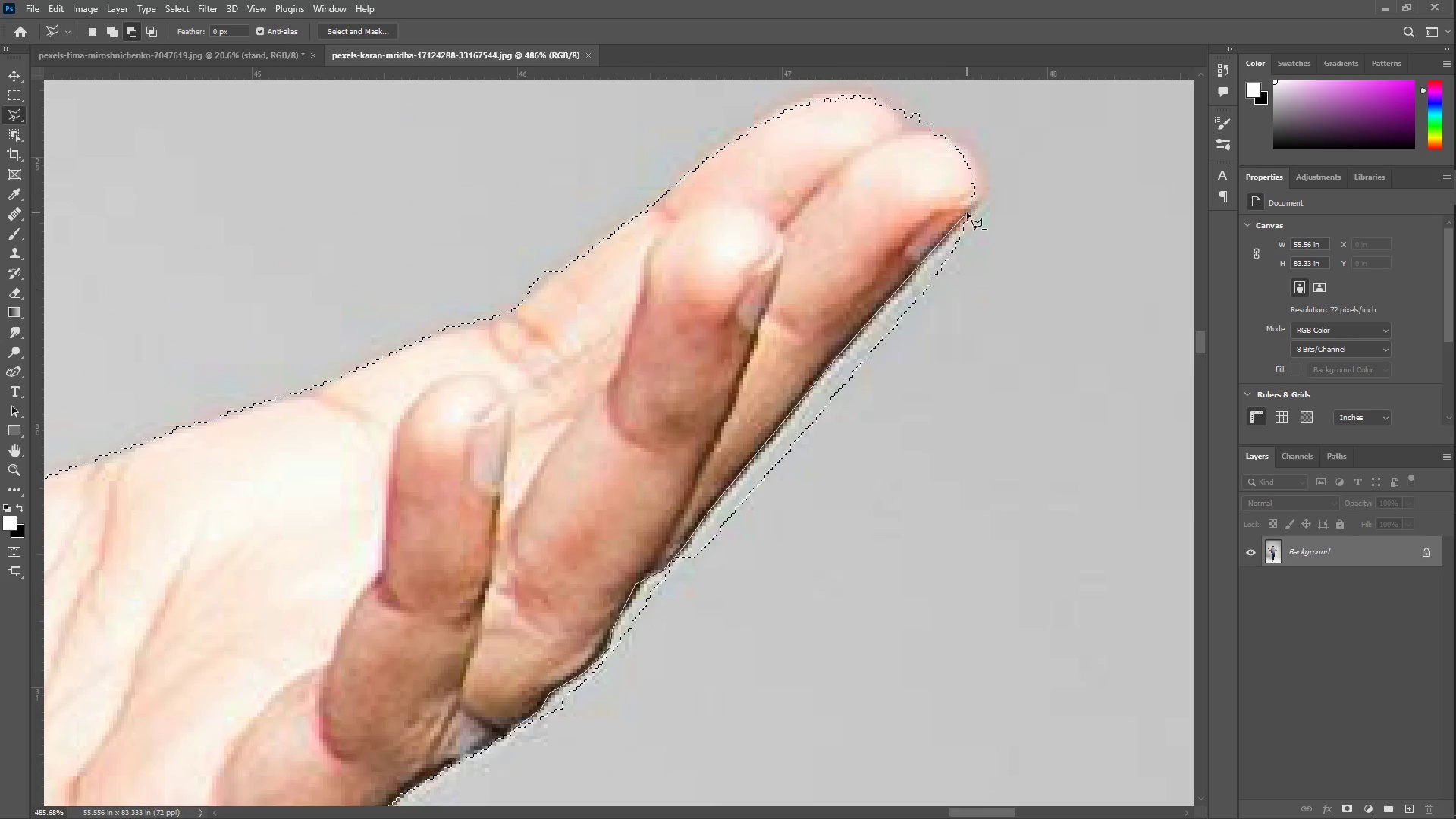 
left_click_drag(start_coordinate=[1014, 187], to_coordinate=[1018, 187])
 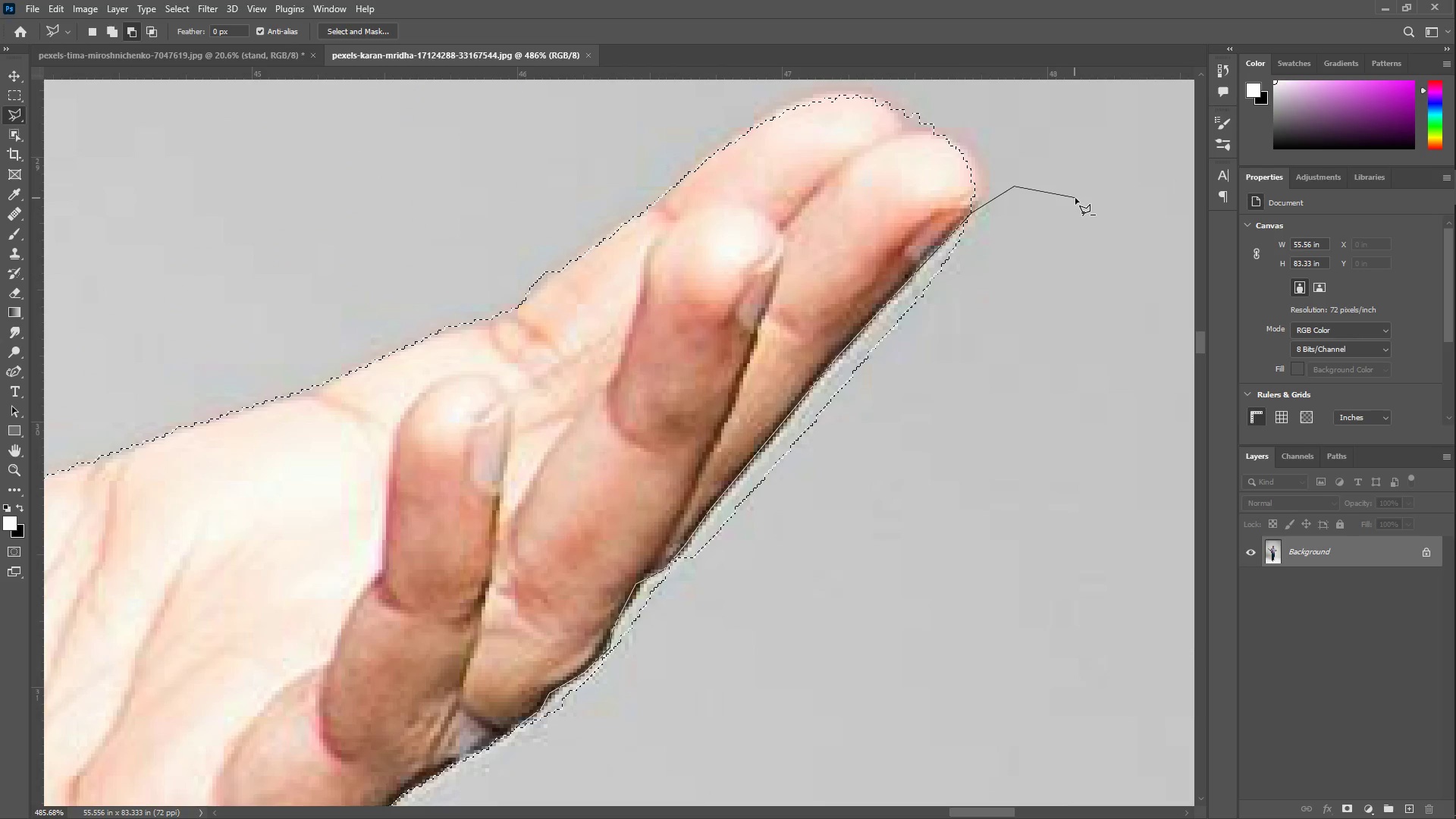 
triple_click([1075, 198])
 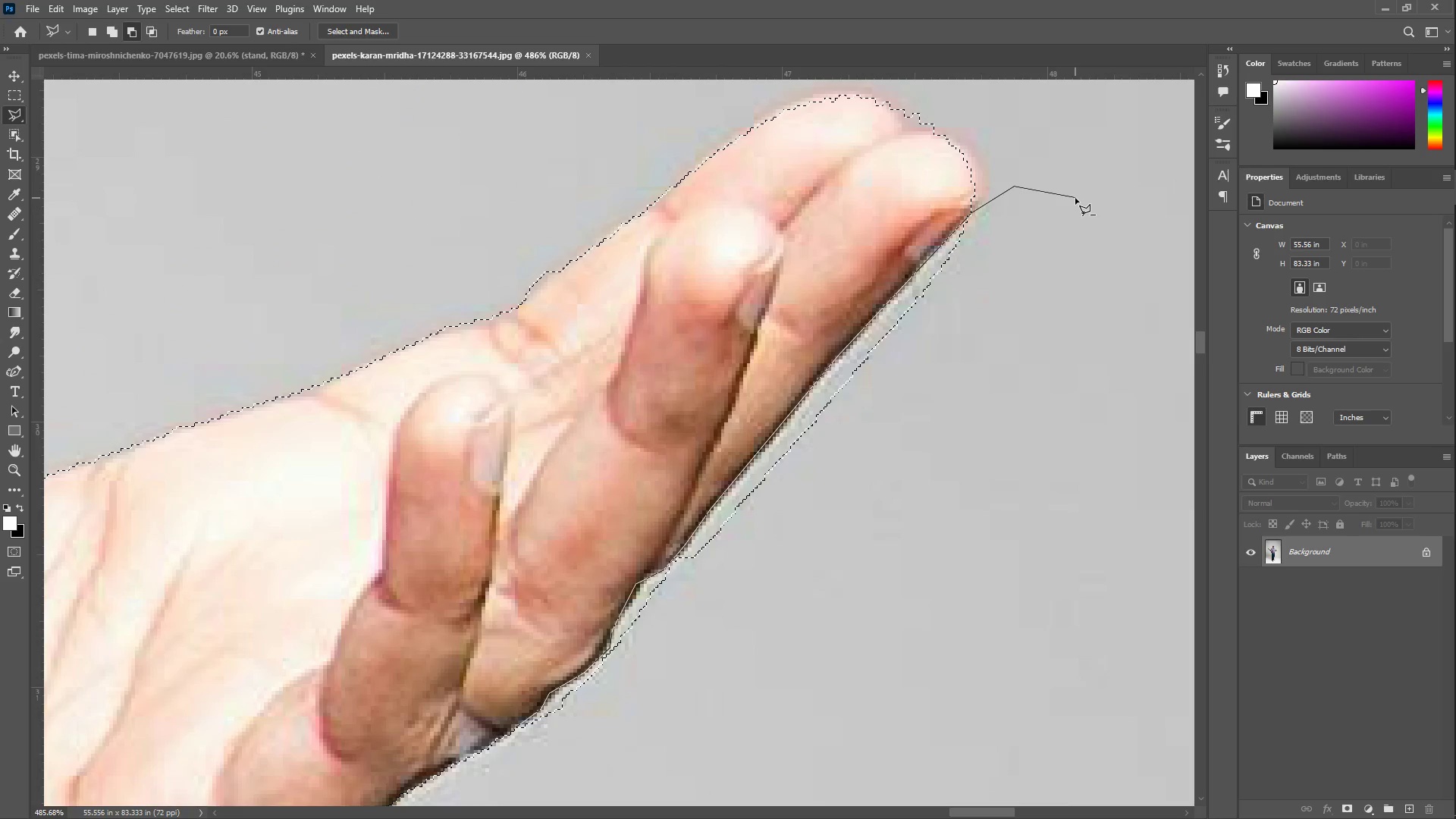 
left_click_drag(start_coordinate=[1075, 204], to_coordinate=[1072, 218])
 